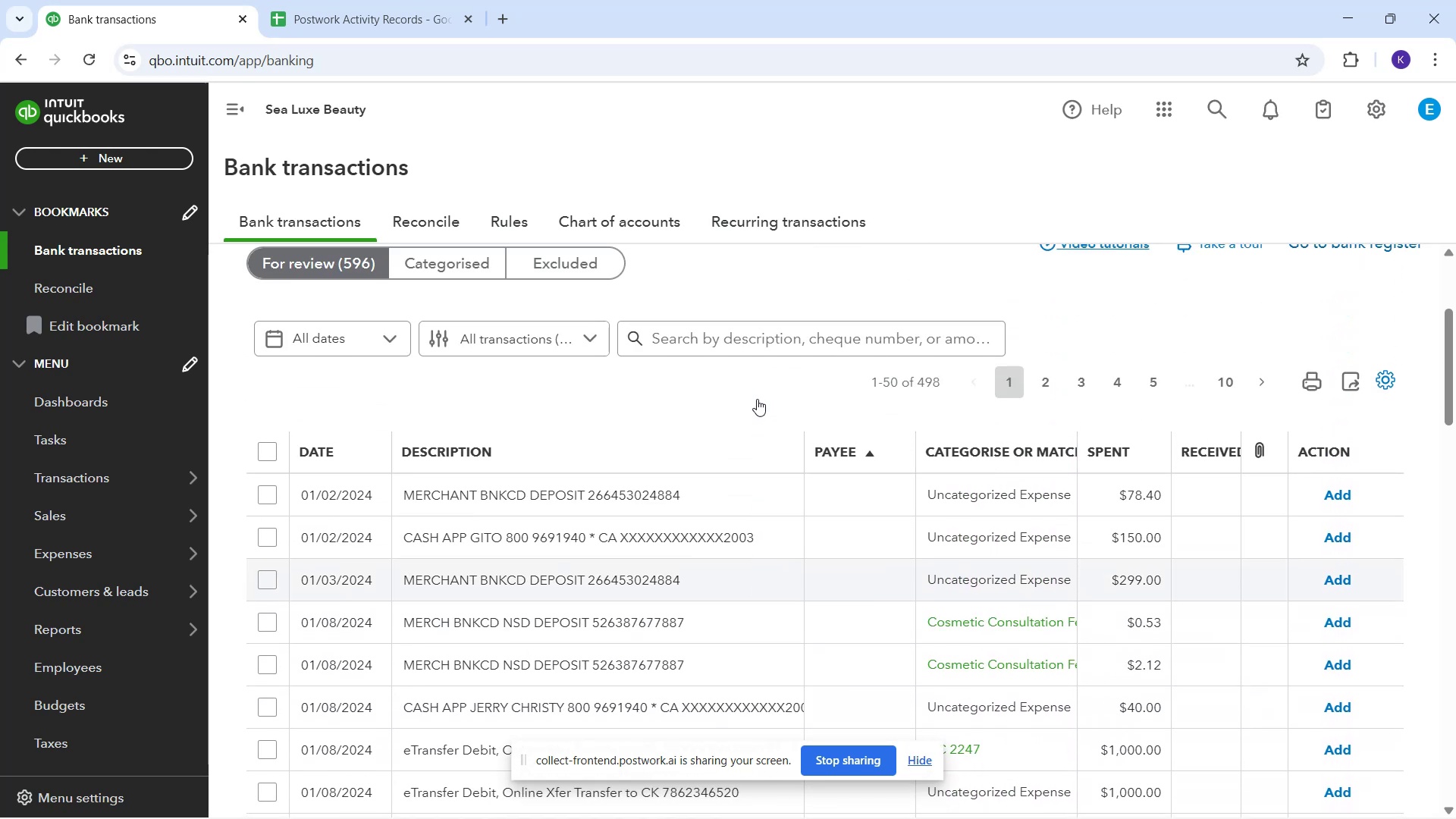 
scroll: coordinate [748, 407], scroll_direction: down, amount: 13.0
 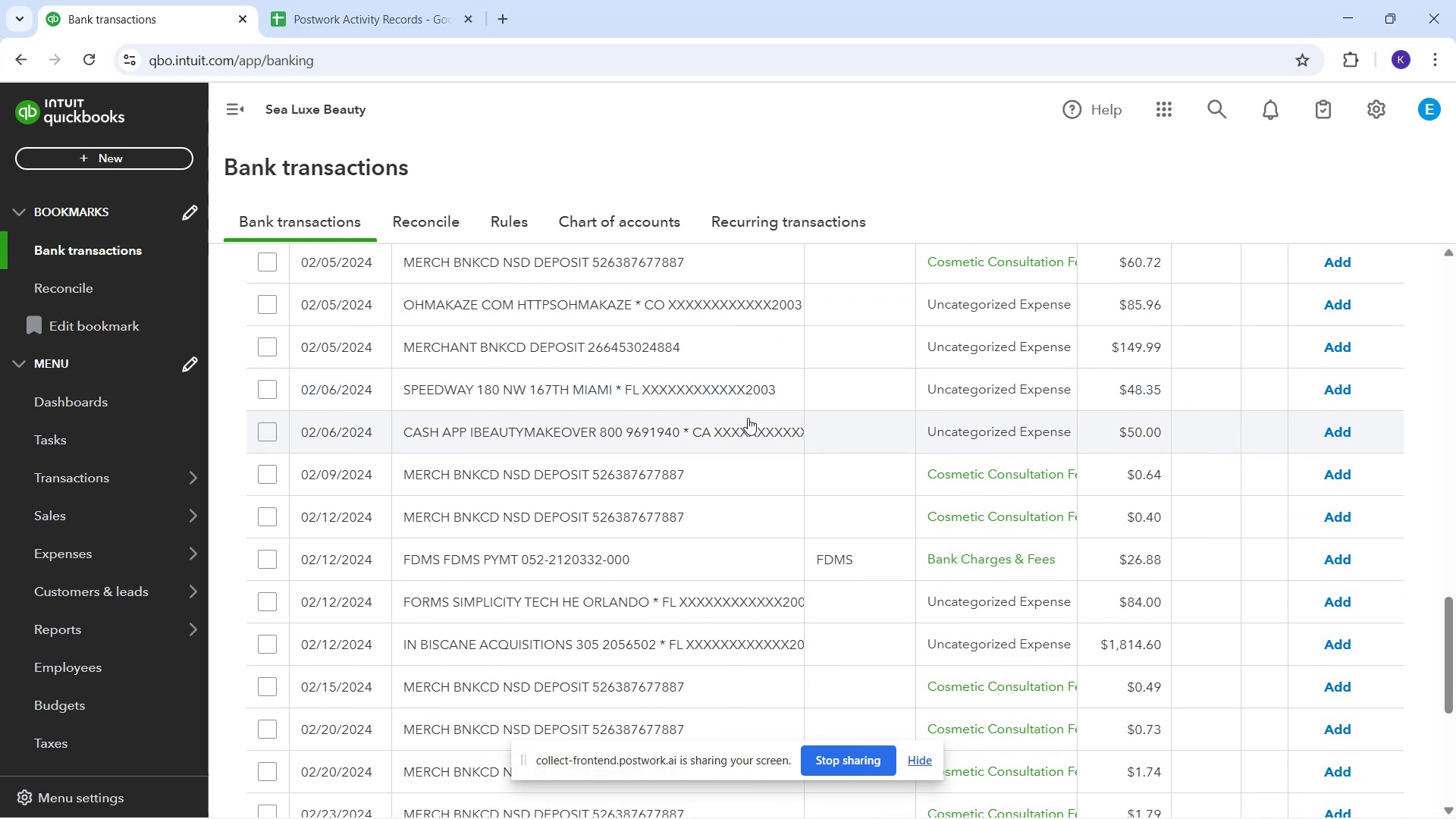 
scroll: coordinate [741, 416], scroll_direction: down, amount: 2.0
 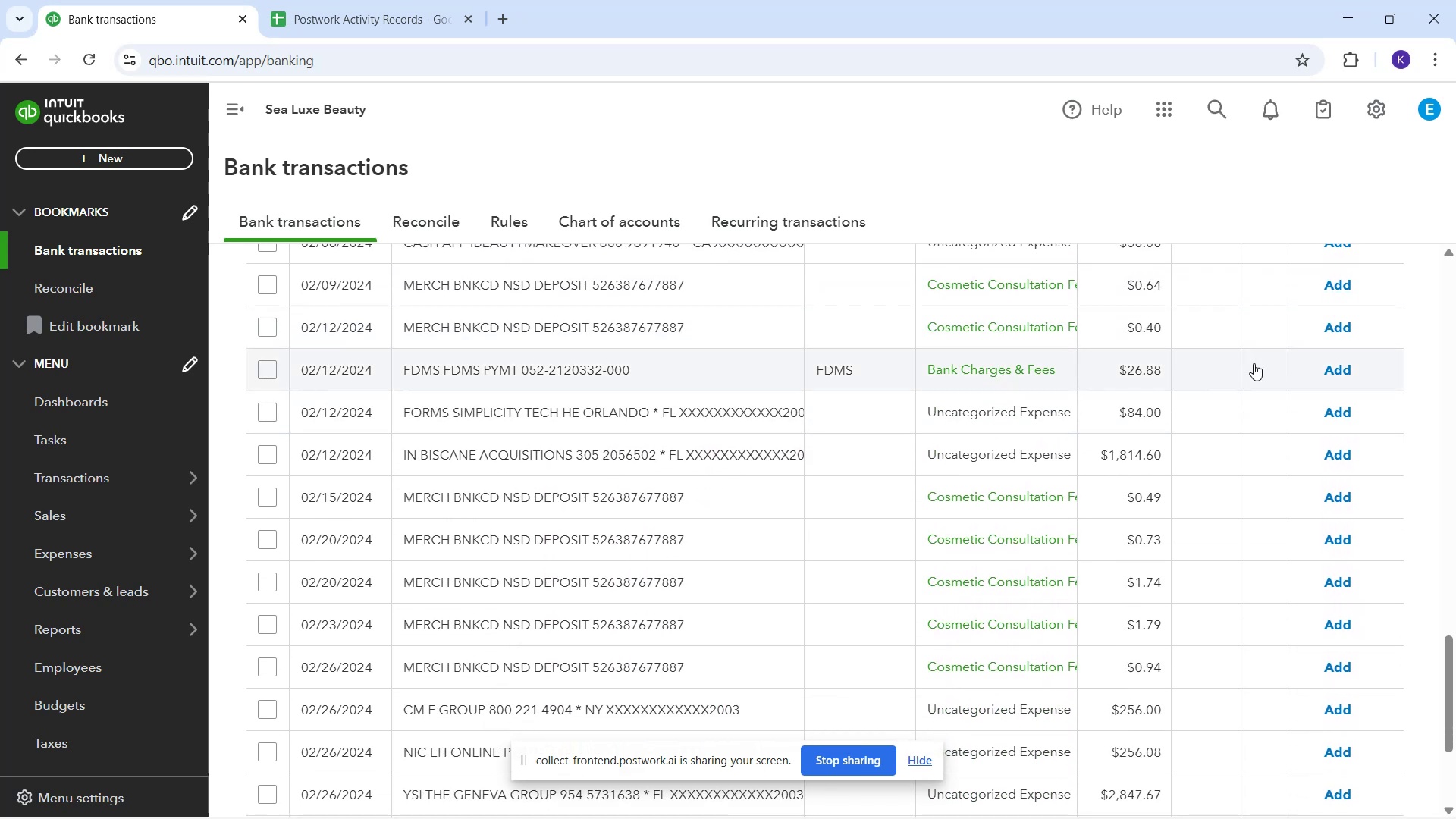 
left_click([1317, 372])
 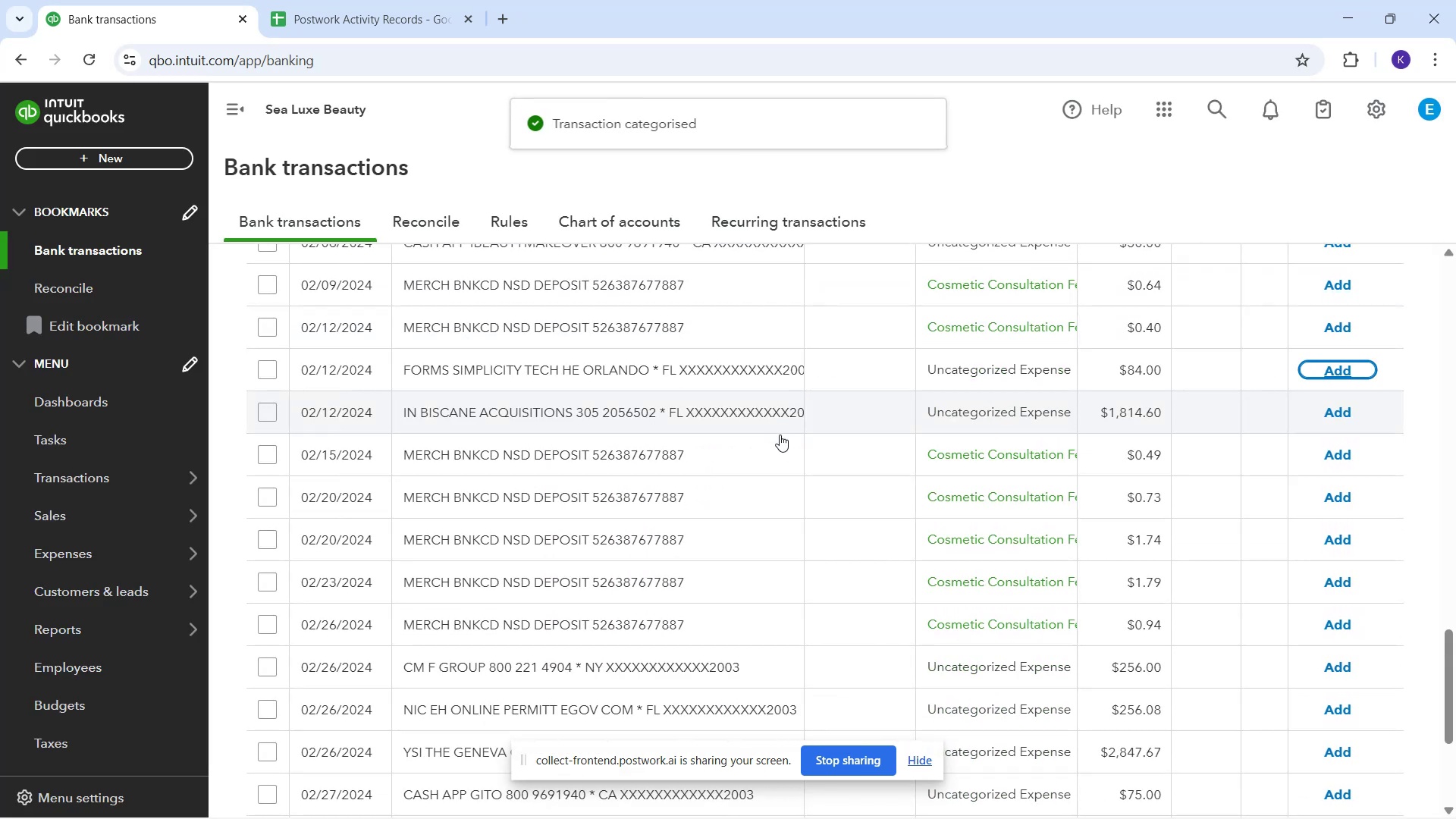 
scroll: coordinate [755, 420], scroll_direction: down, amount: 3.0
 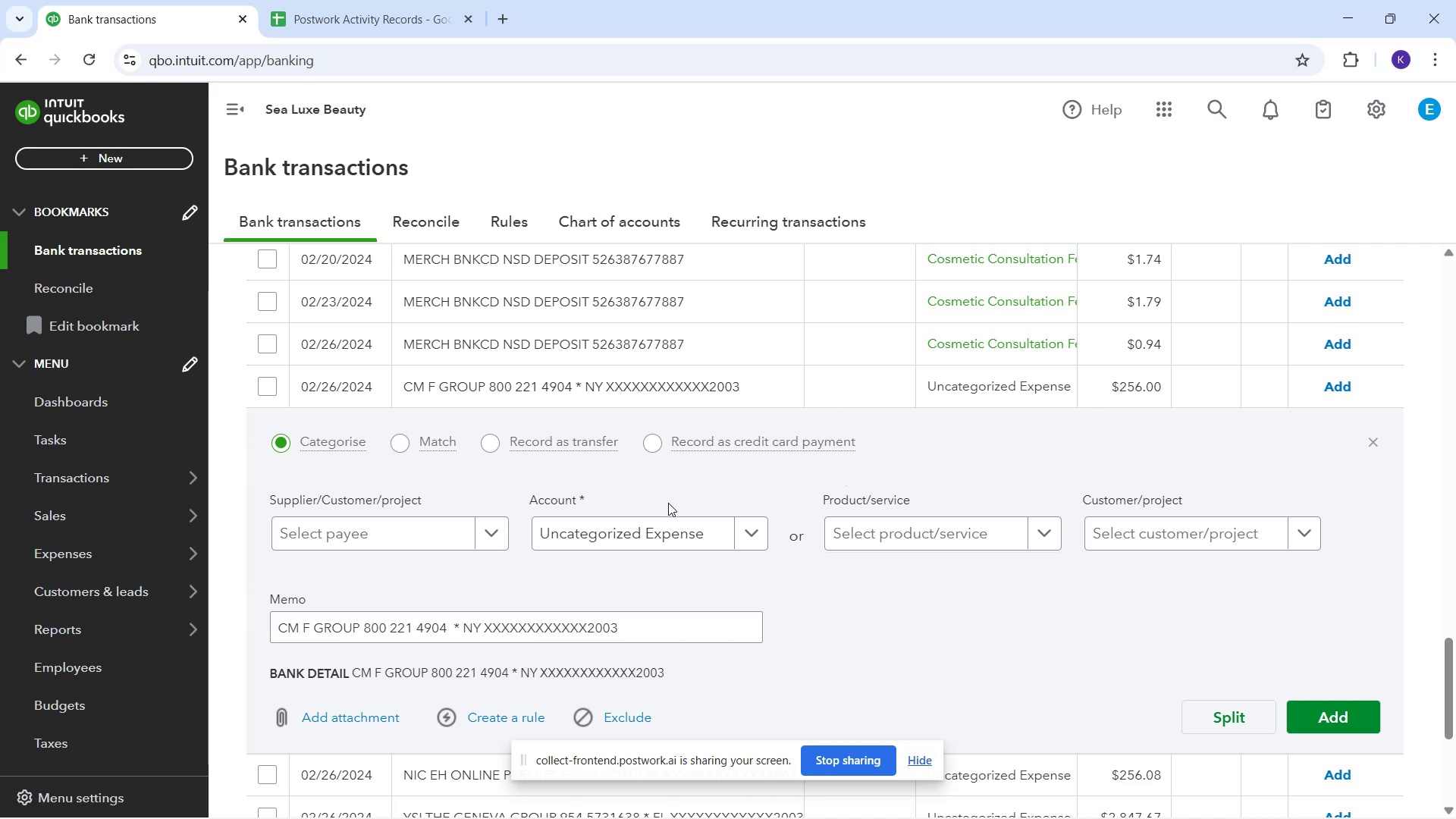 
wait(123.09)
 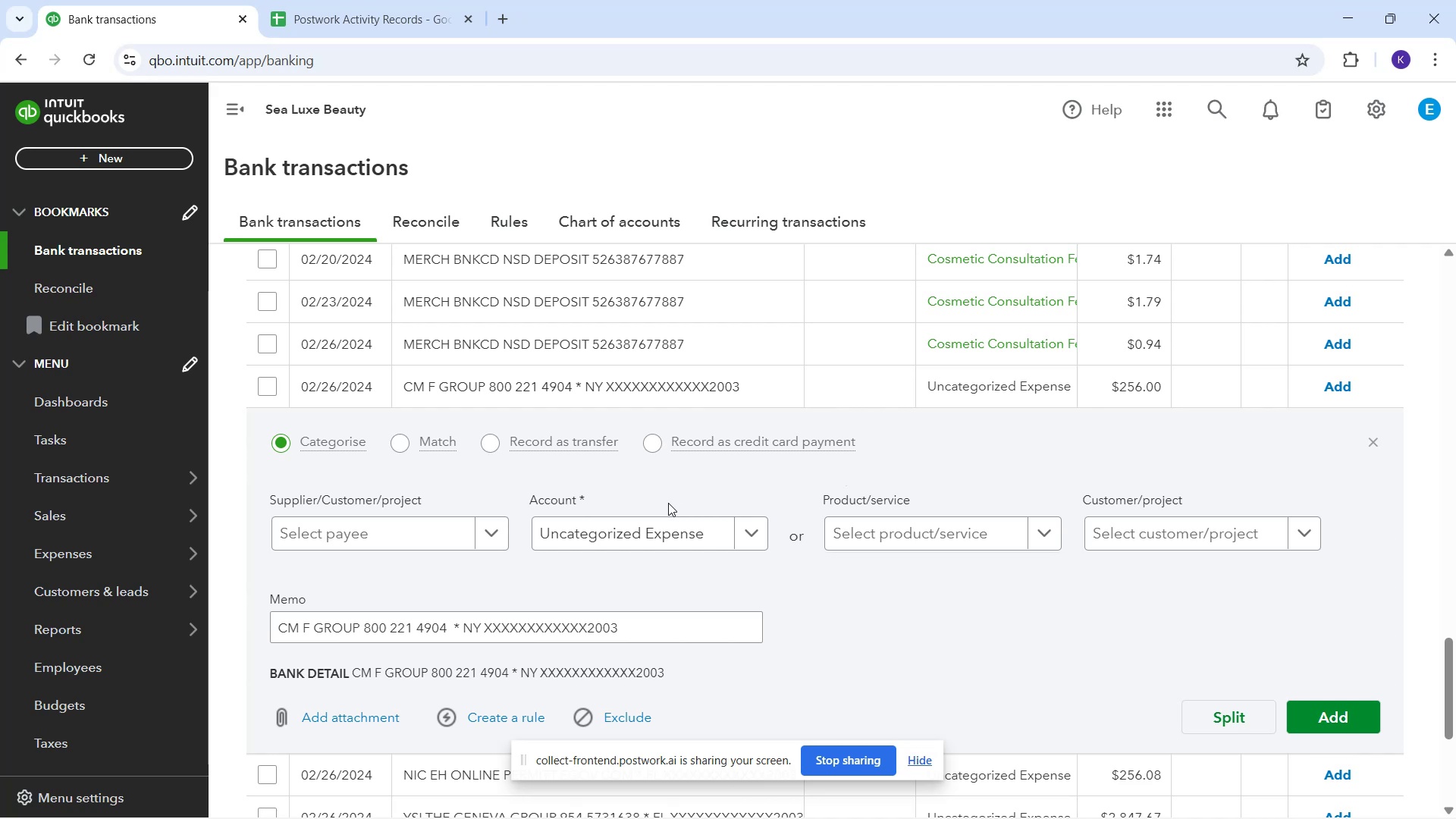 
scroll: coordinate [648, 687], scroll_direction: down, amount: 7.0
 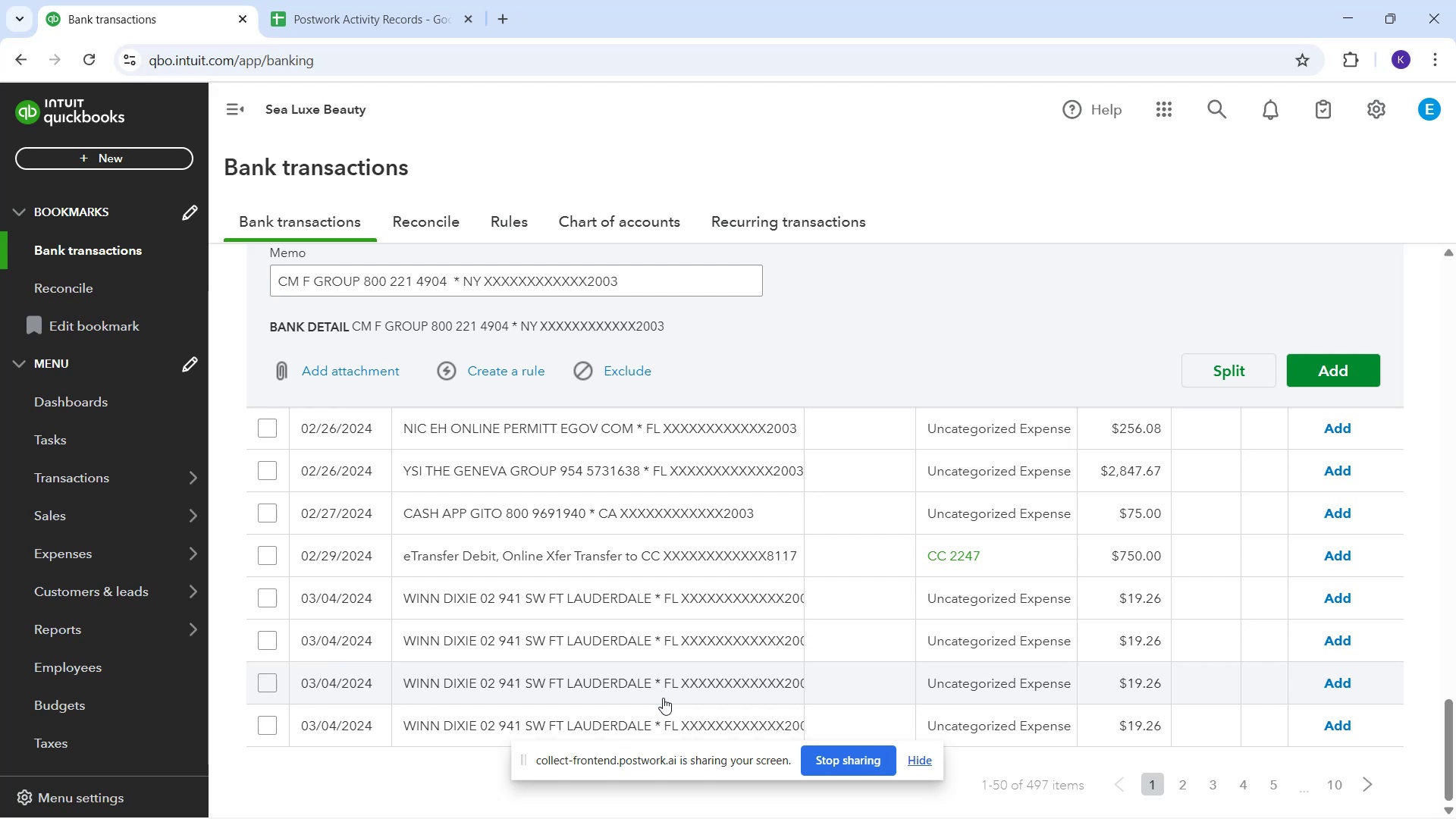 
wait(73.43)
 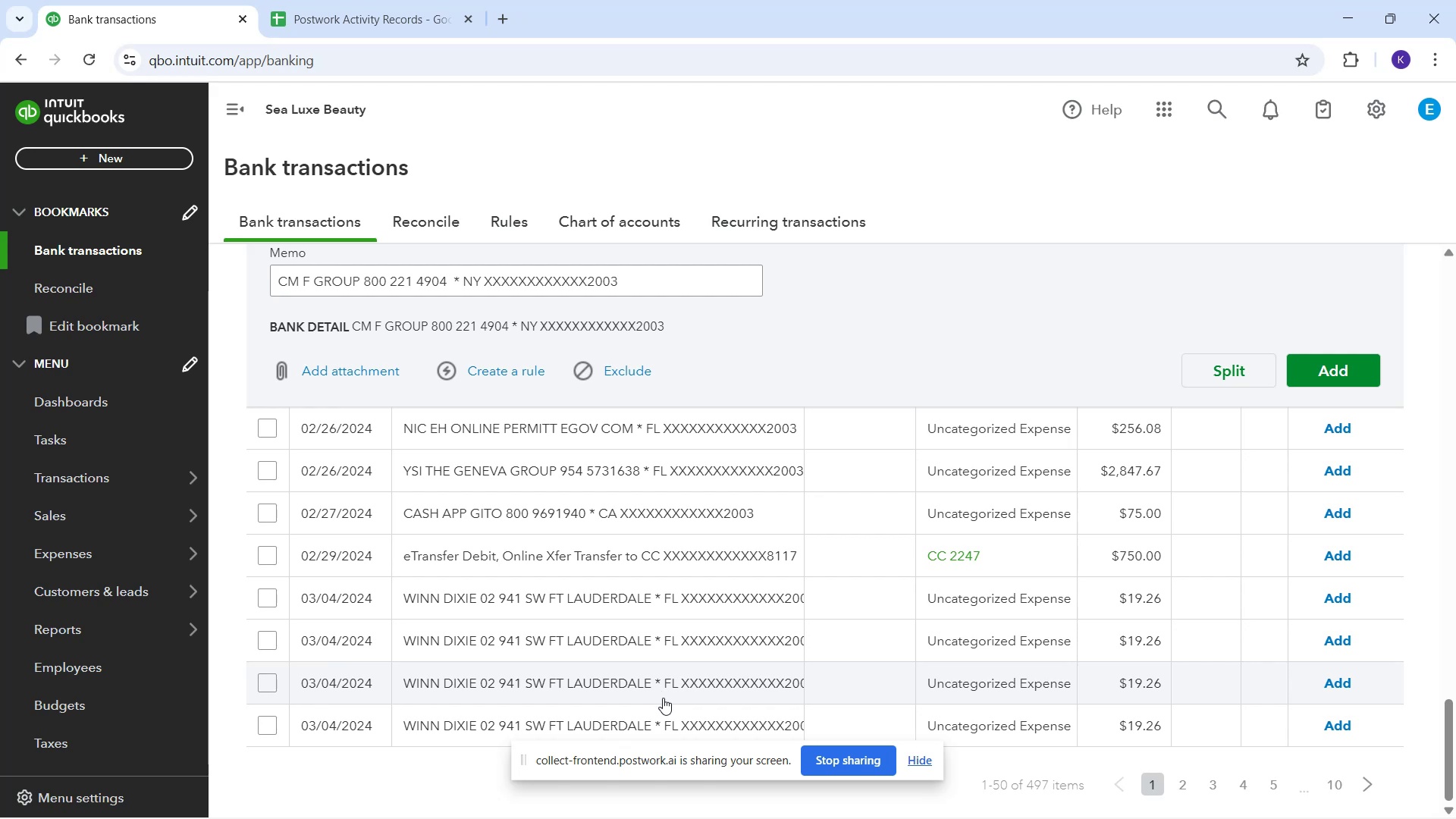 
left_click_drag(start_coordinate=[588, 588], to_coordinate=[587, 592])
 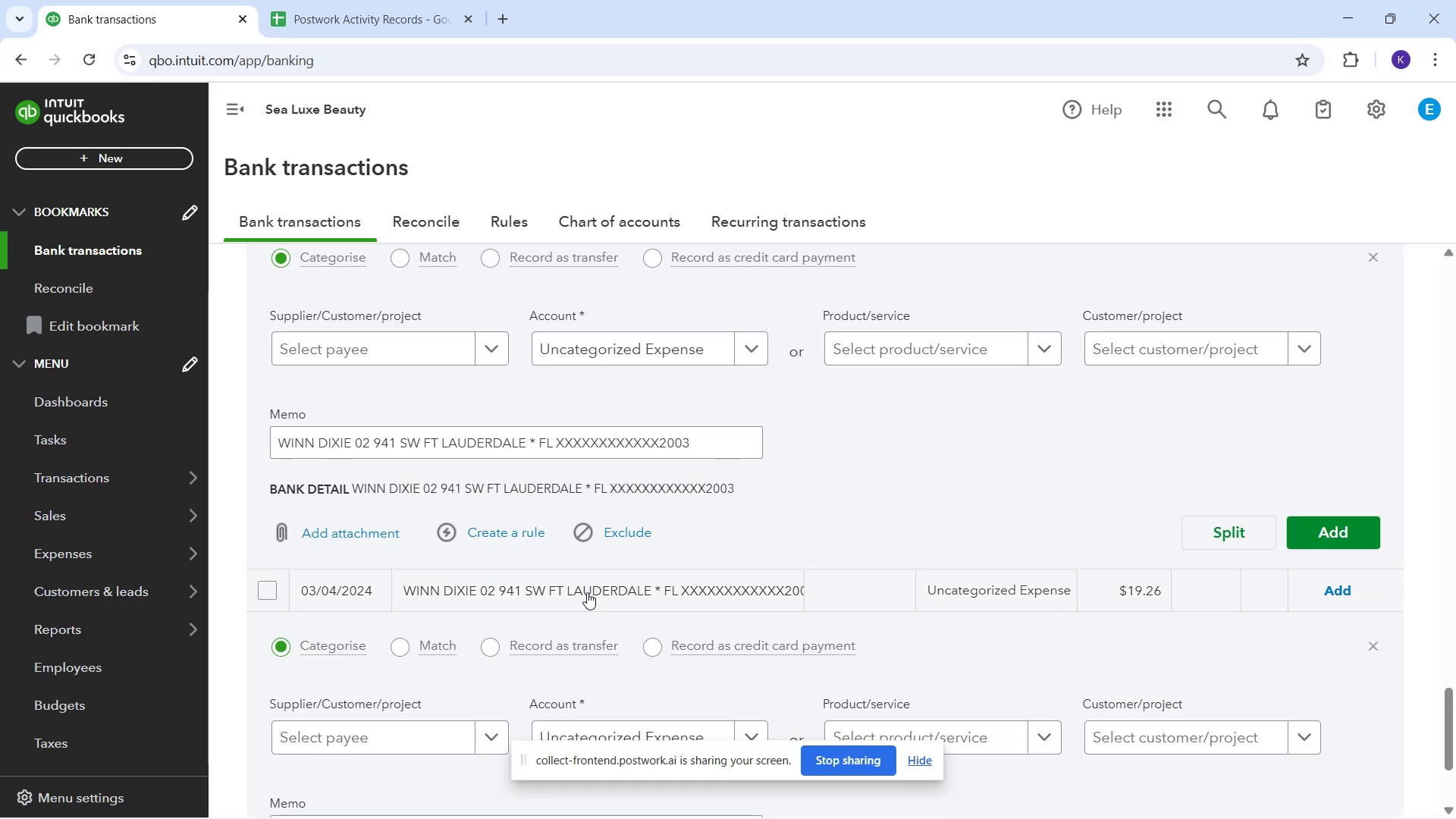 
mouse_move([882, 541])
 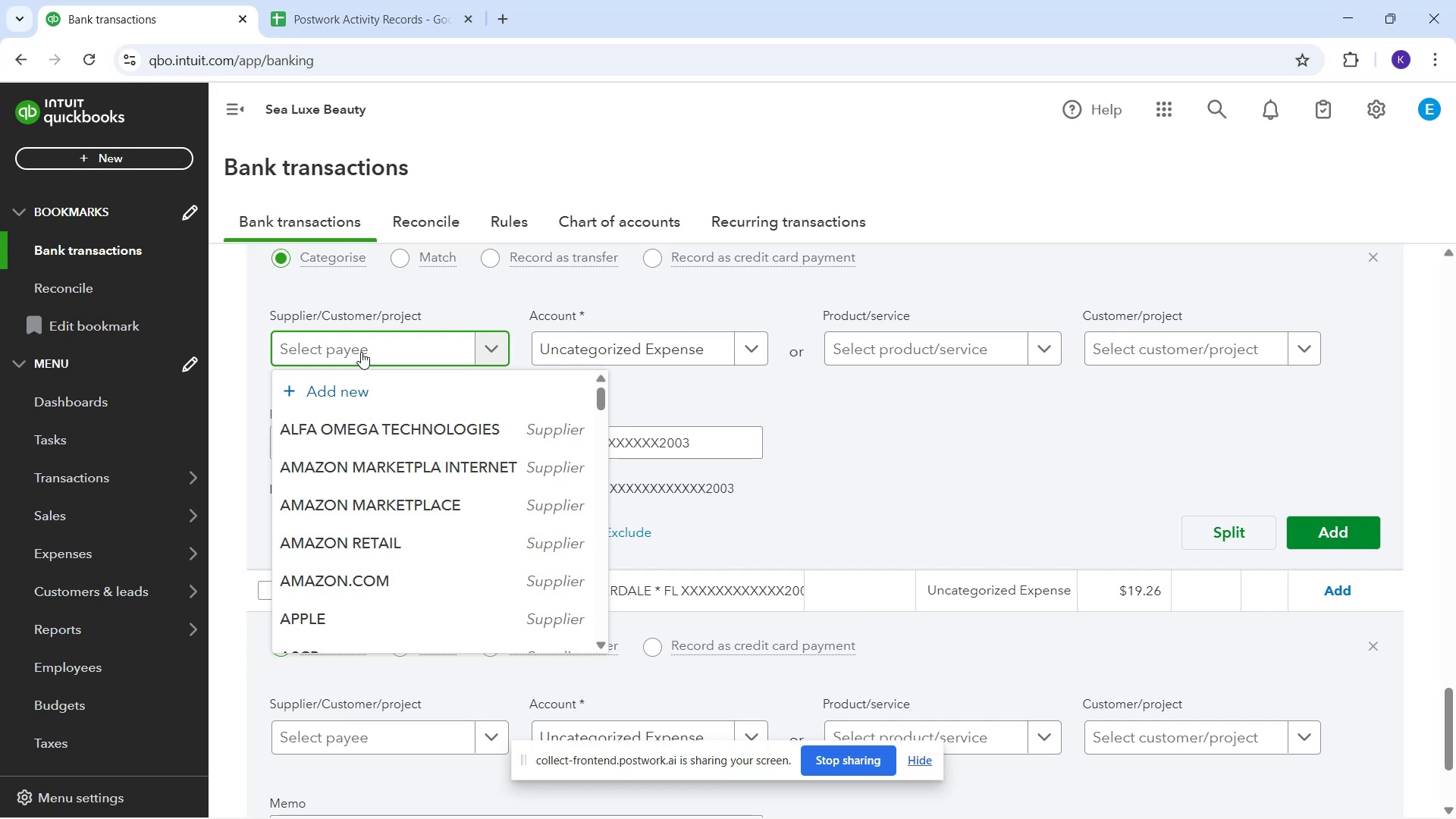 
key(W)
 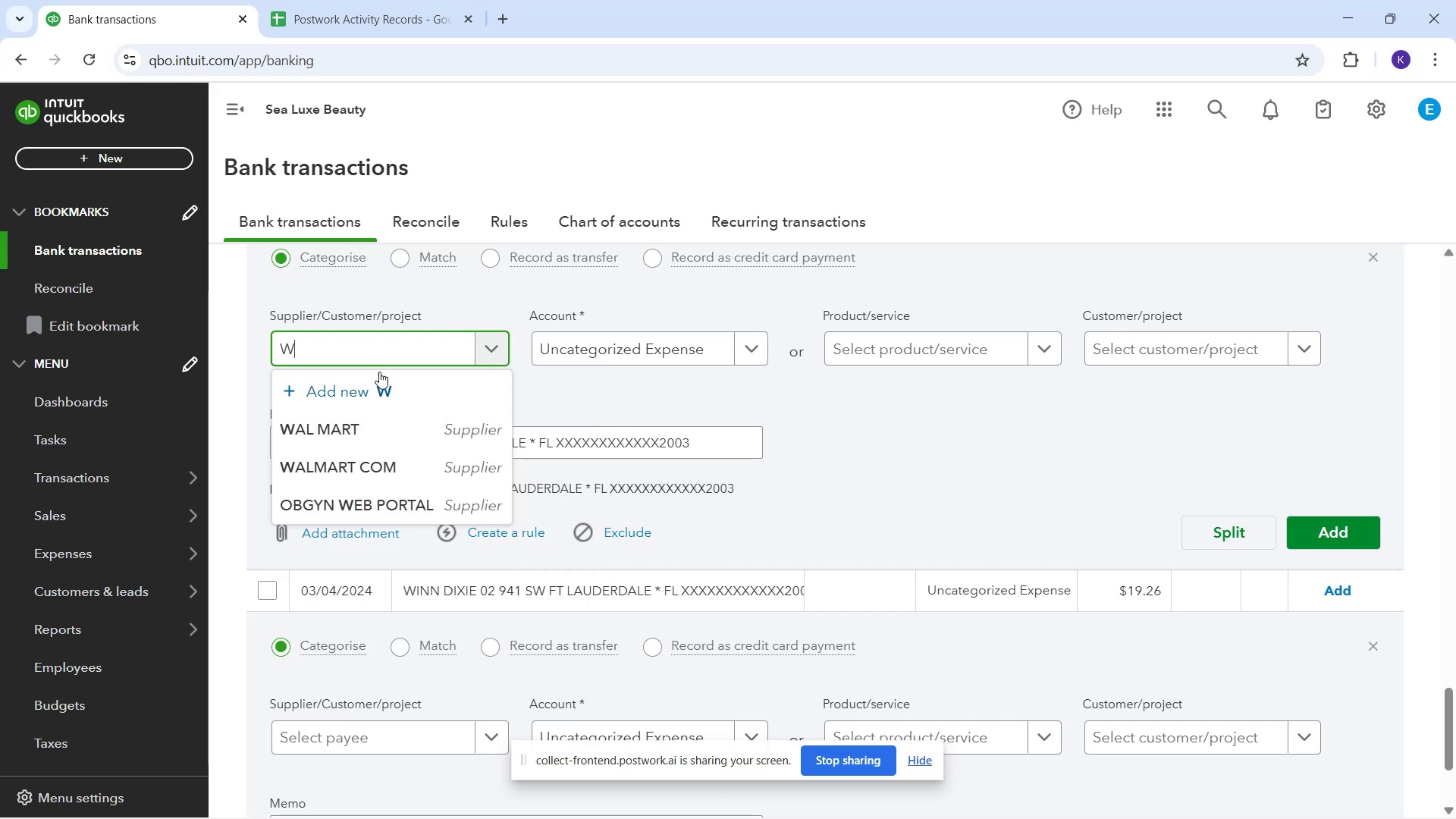 
key(CapsLock)
 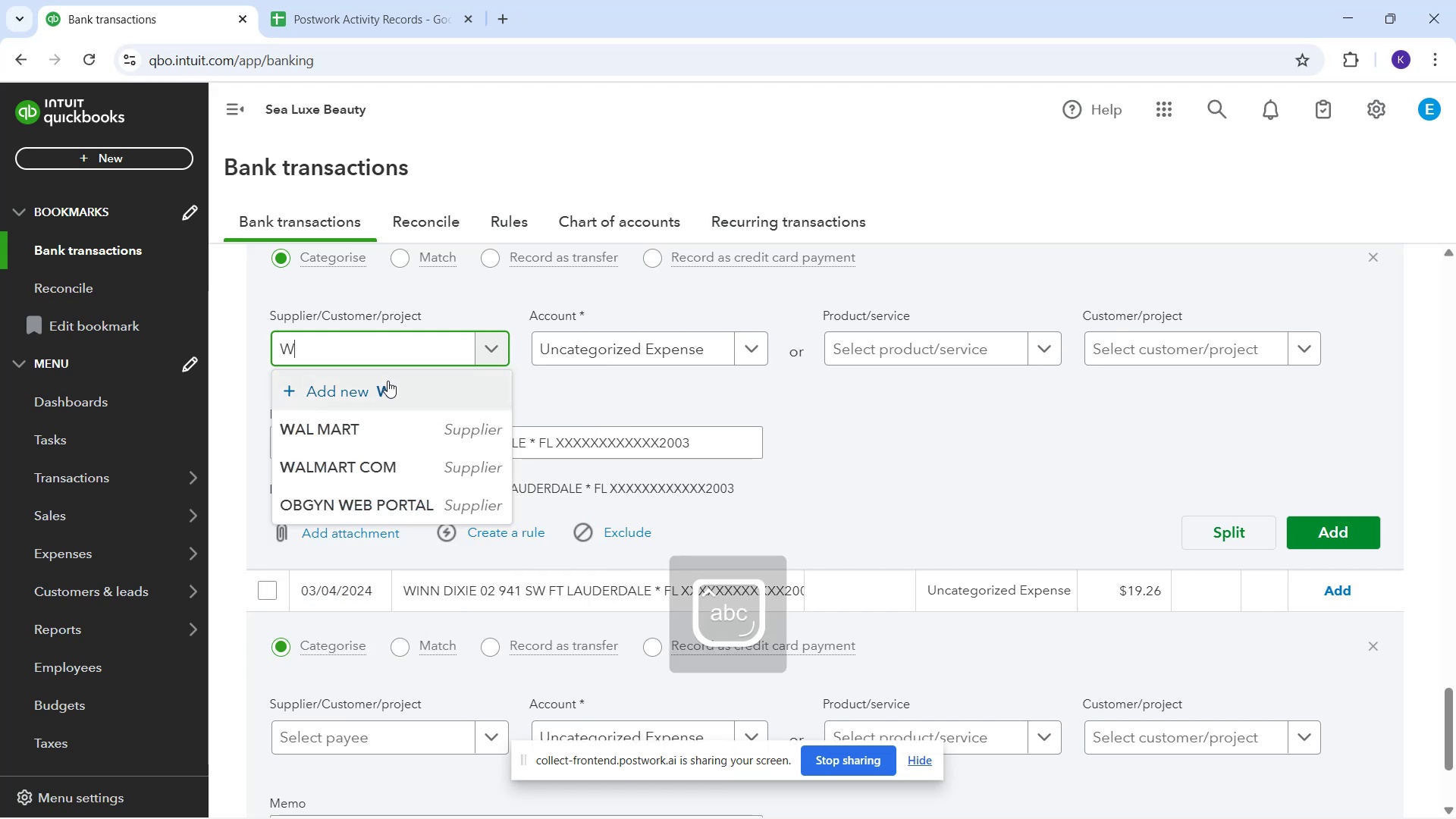 
key(I)
 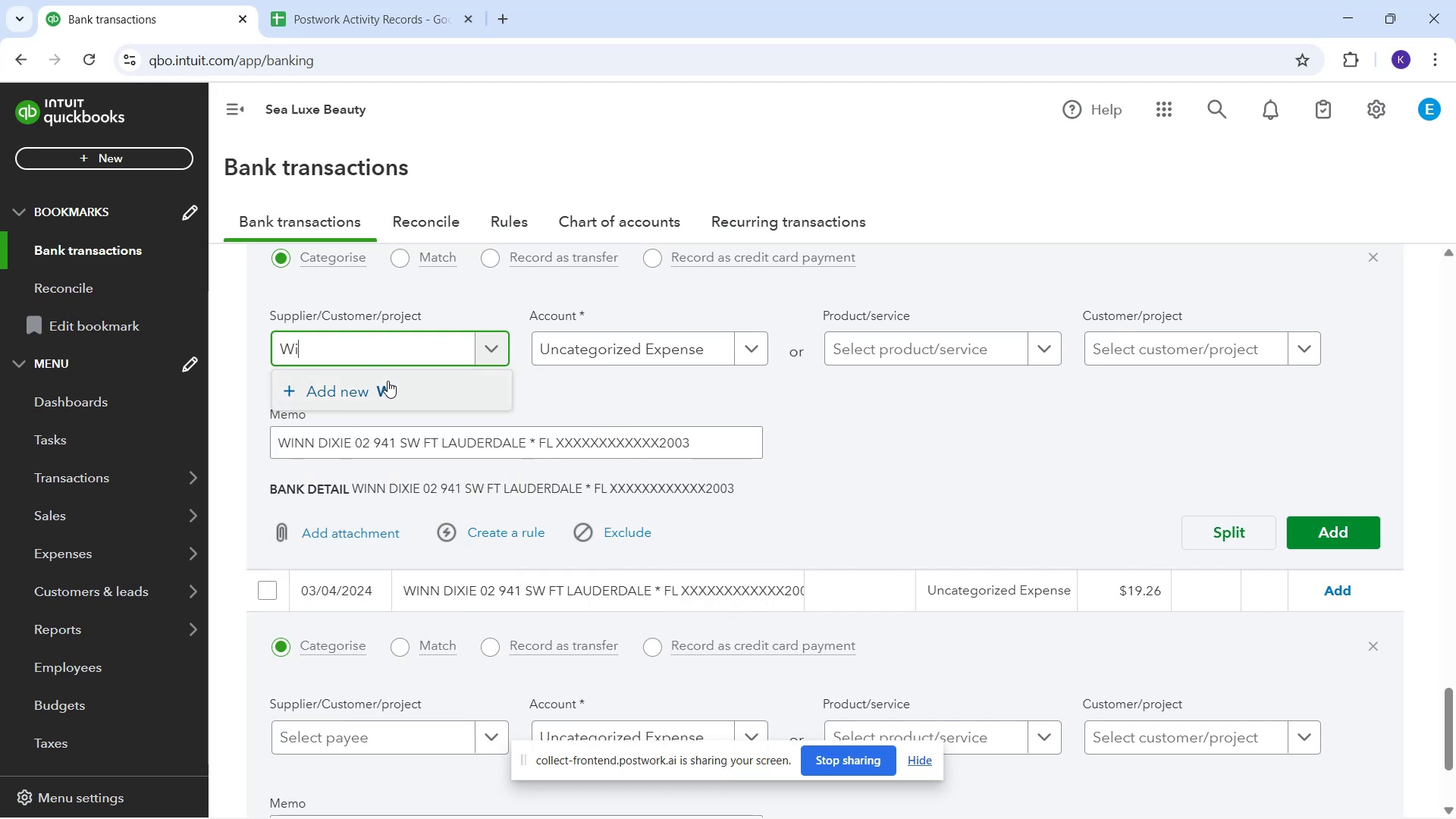 
key(Backspace)
 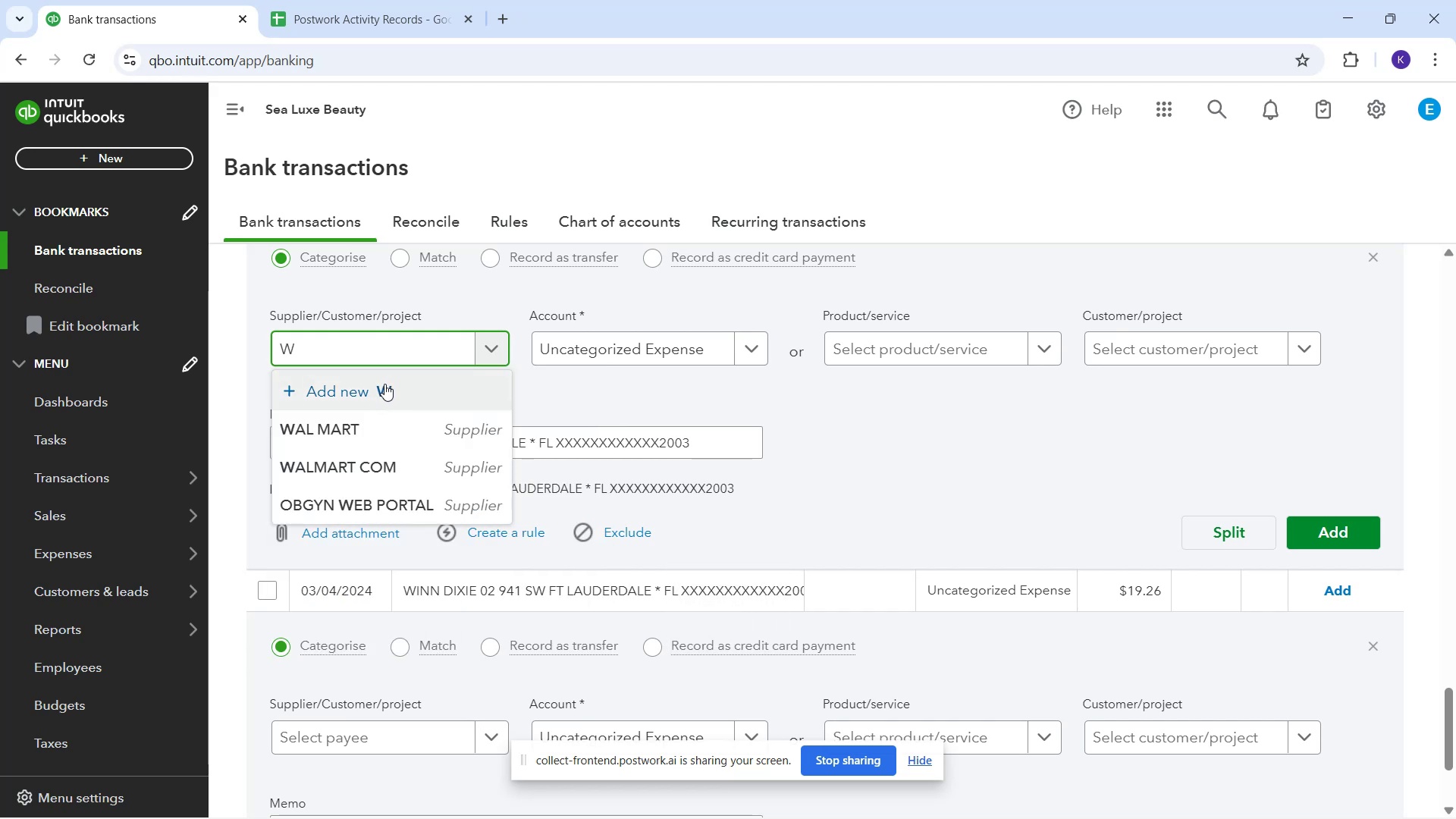 
key(CapsLock)
 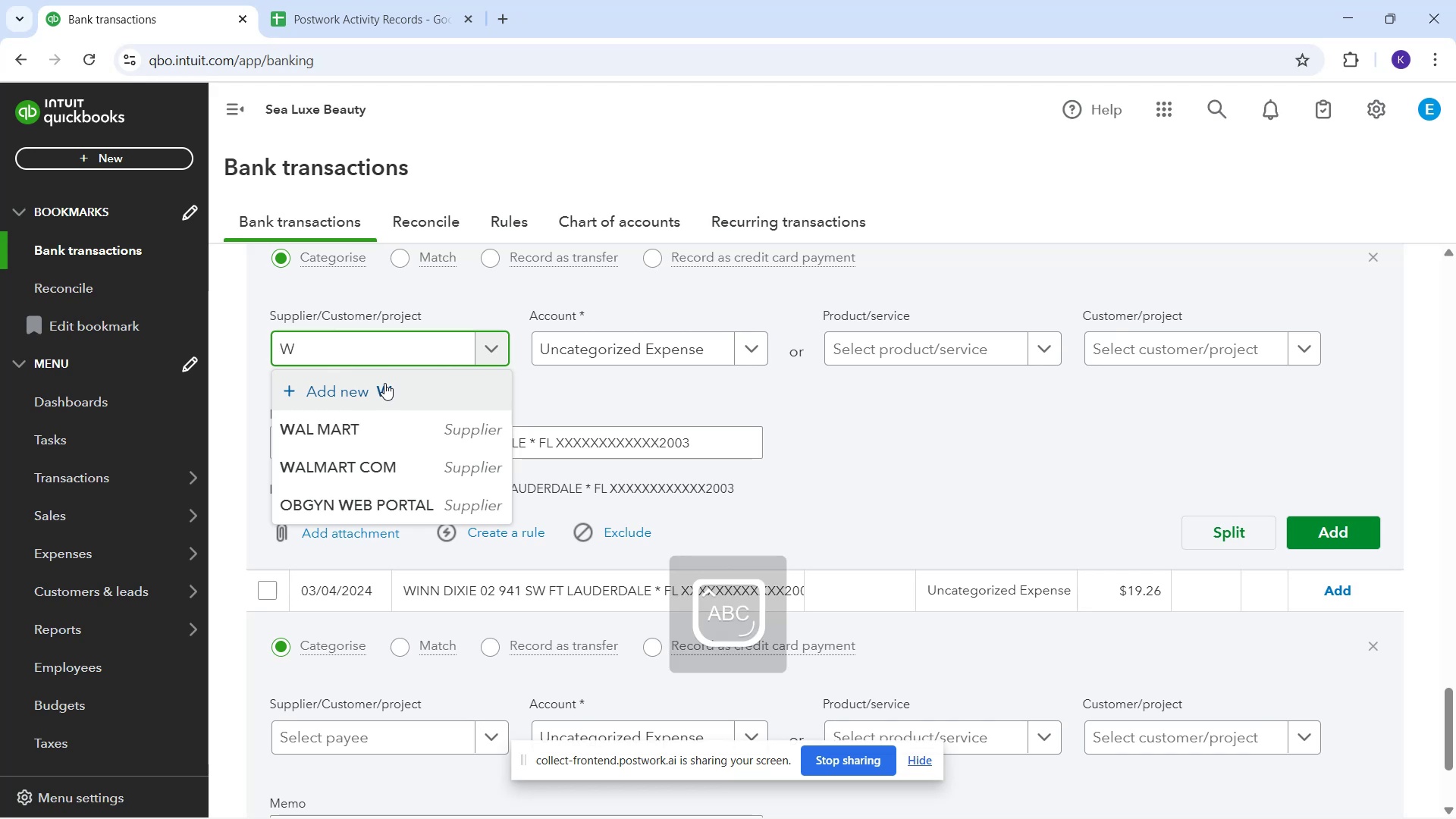 
key(I)
 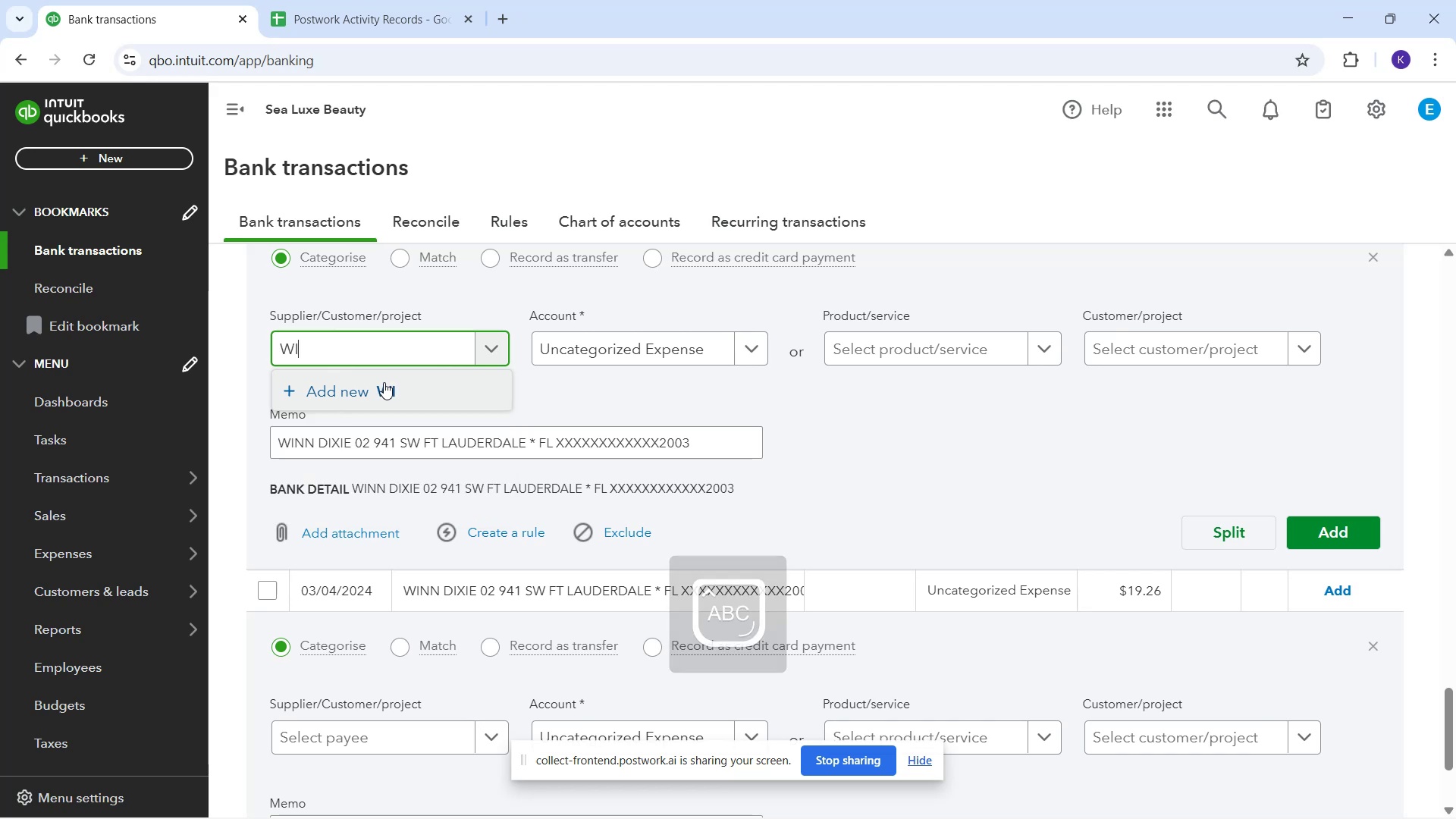 
type(NN DIXIE)
 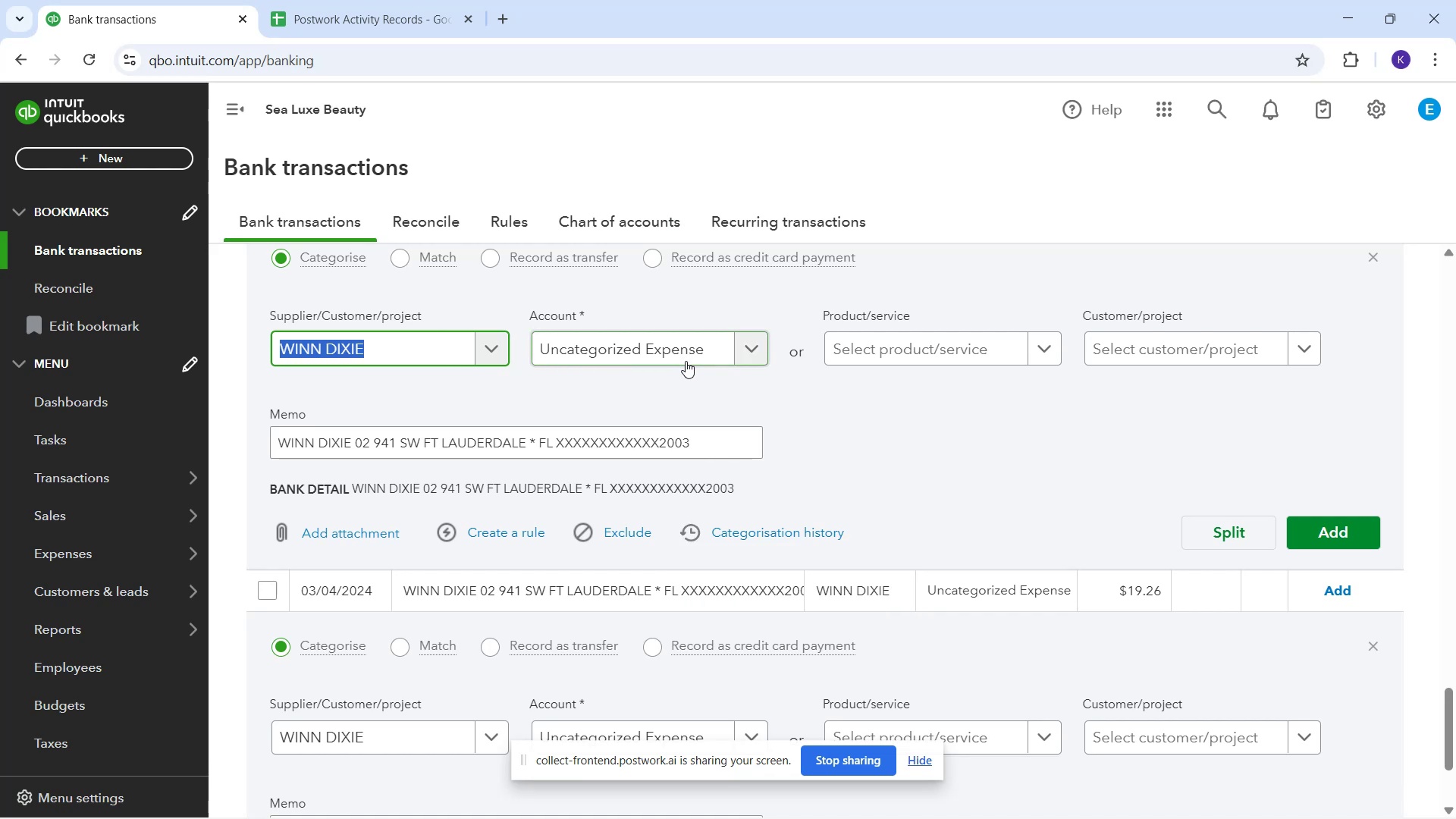 
wait(16.05)
 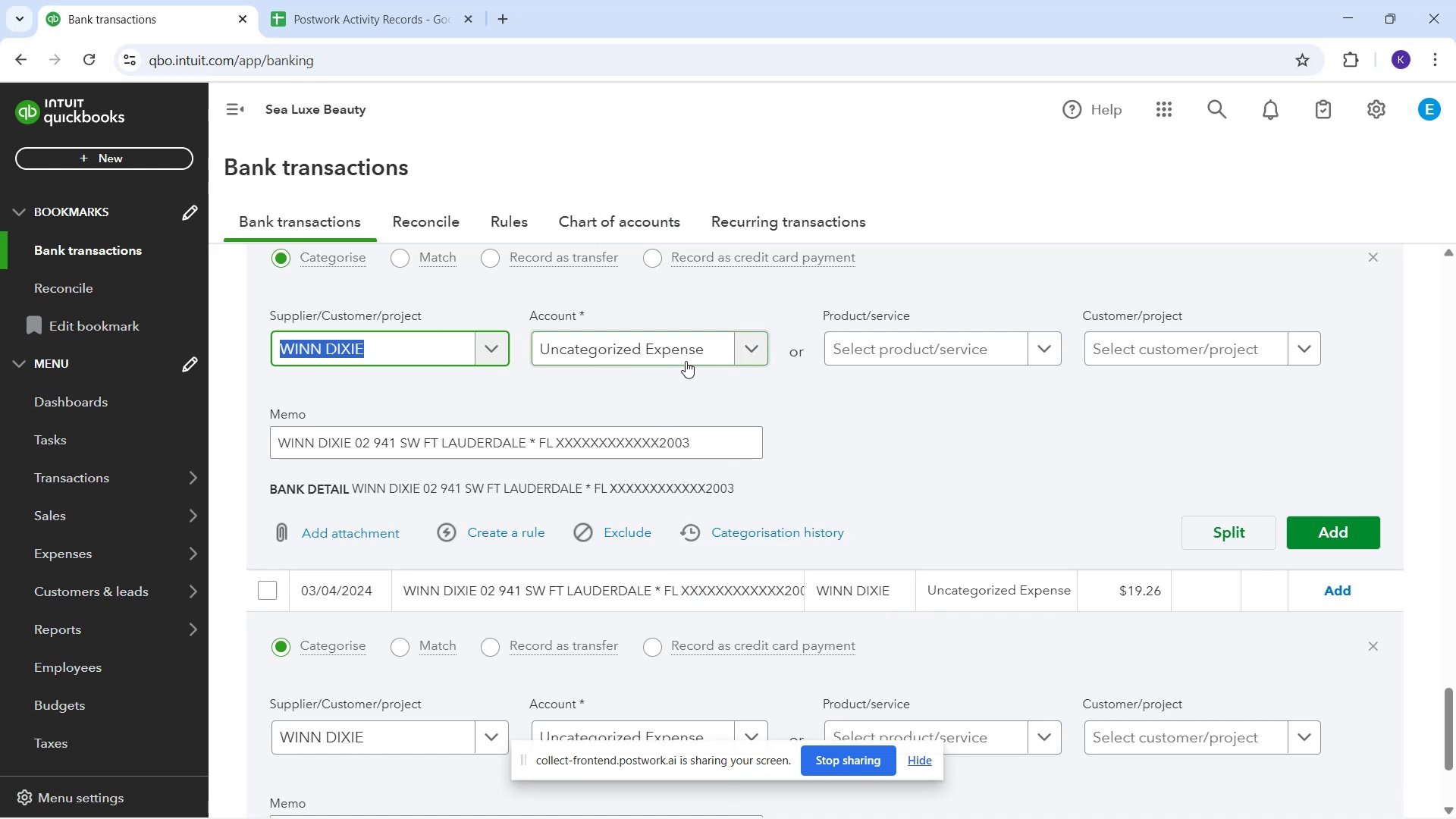 
type(GE)
 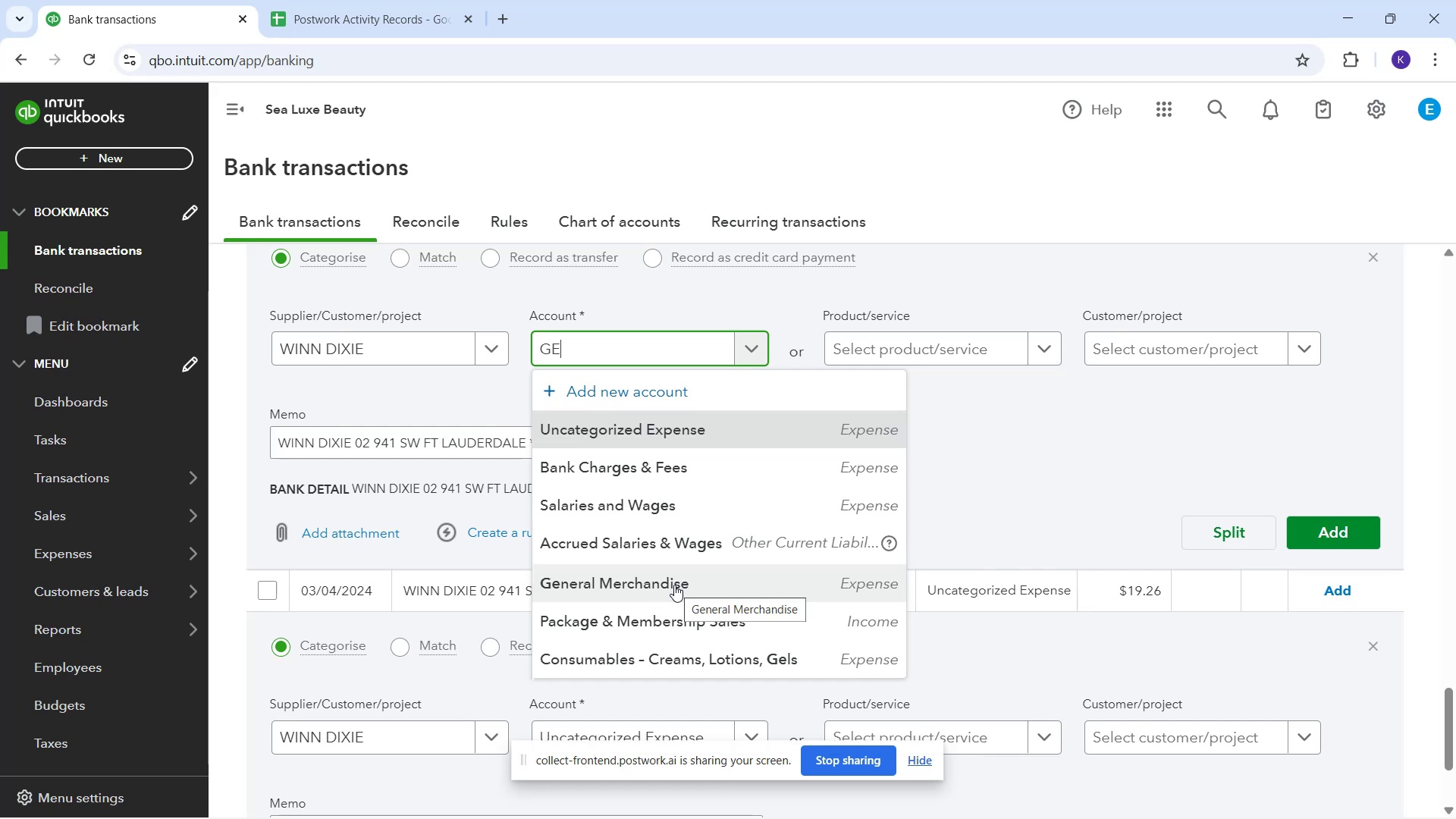 
wait(5.91)
 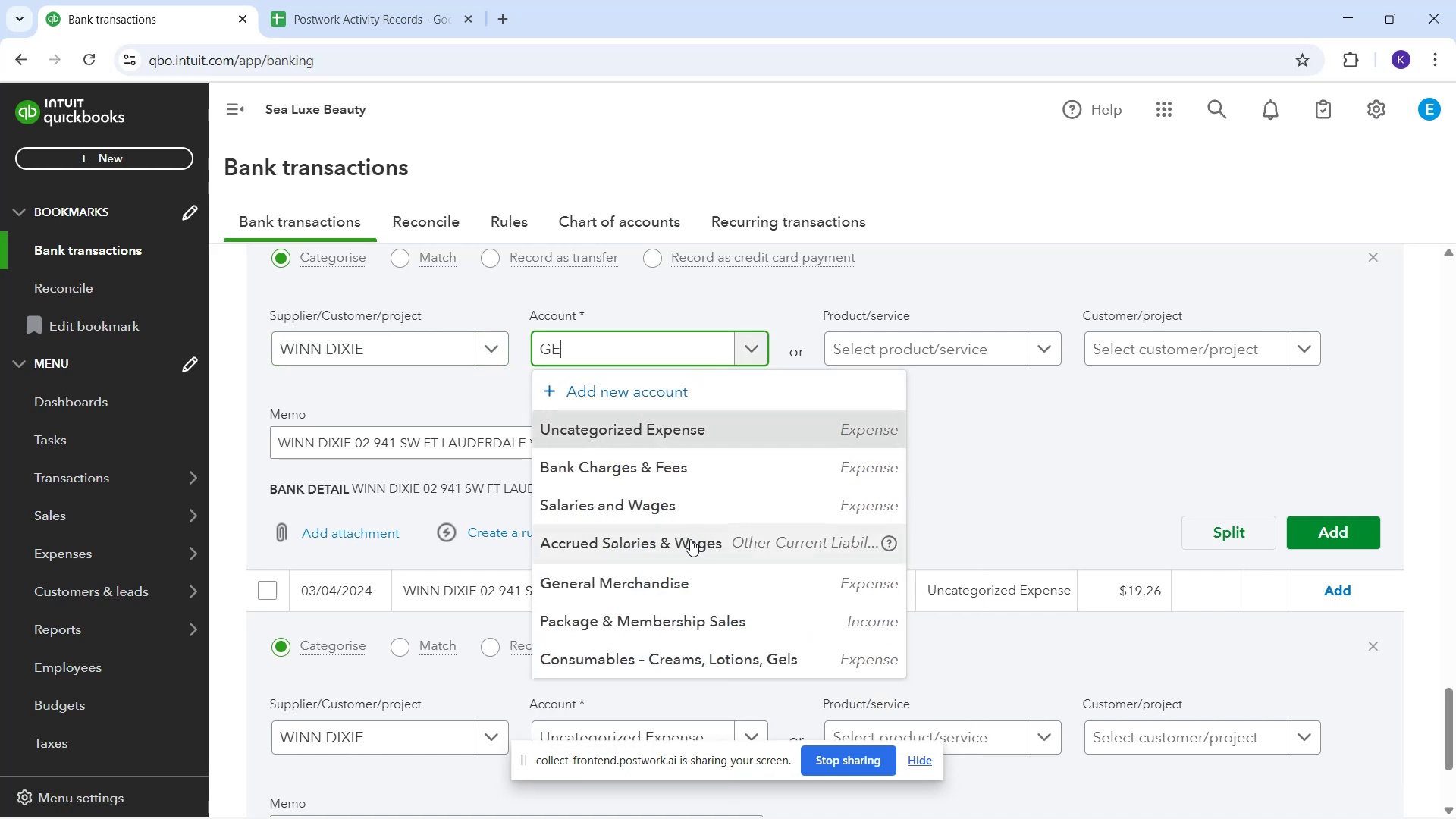 
left_click([674, 585])
 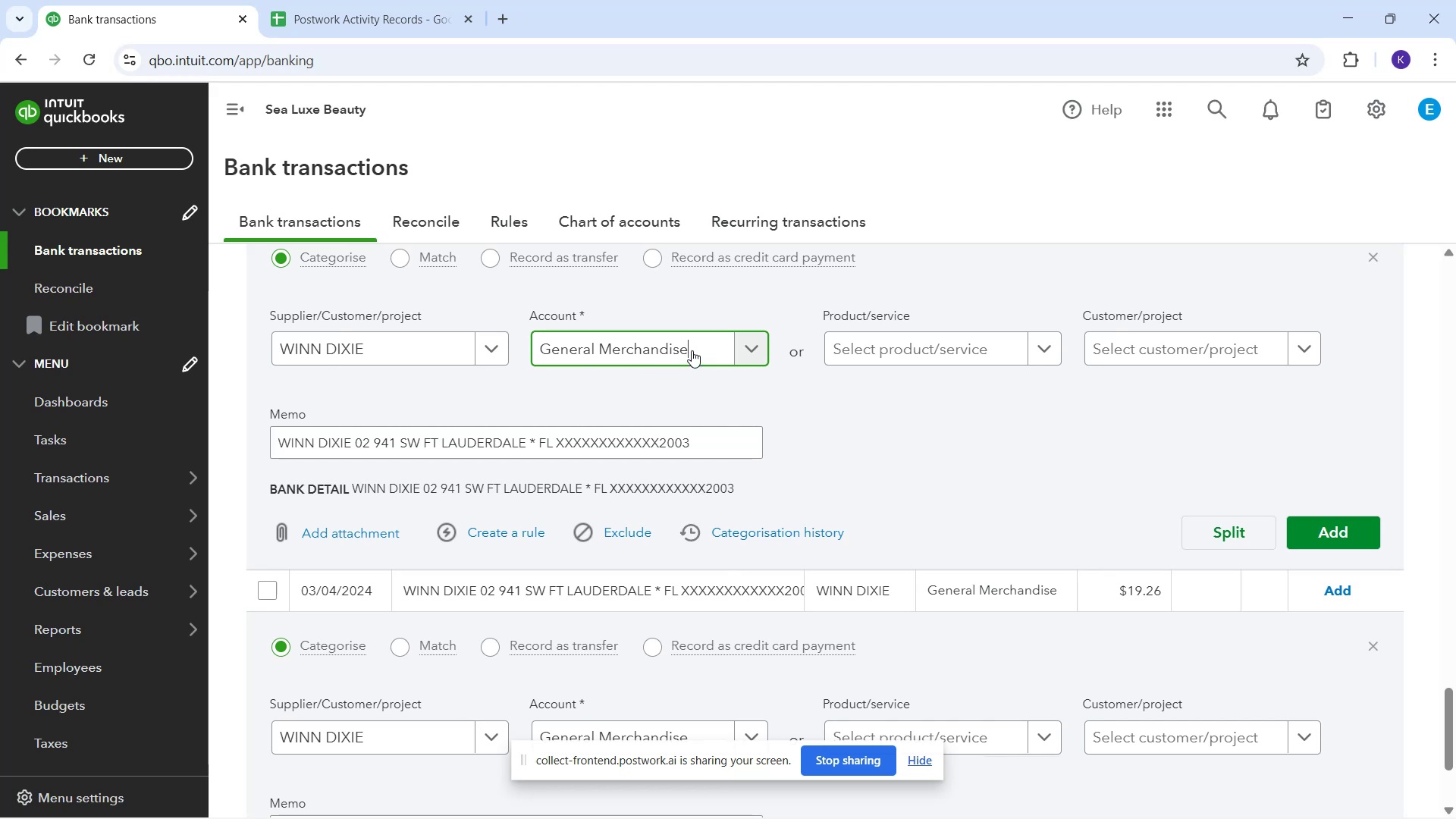 
wait(32.15)
 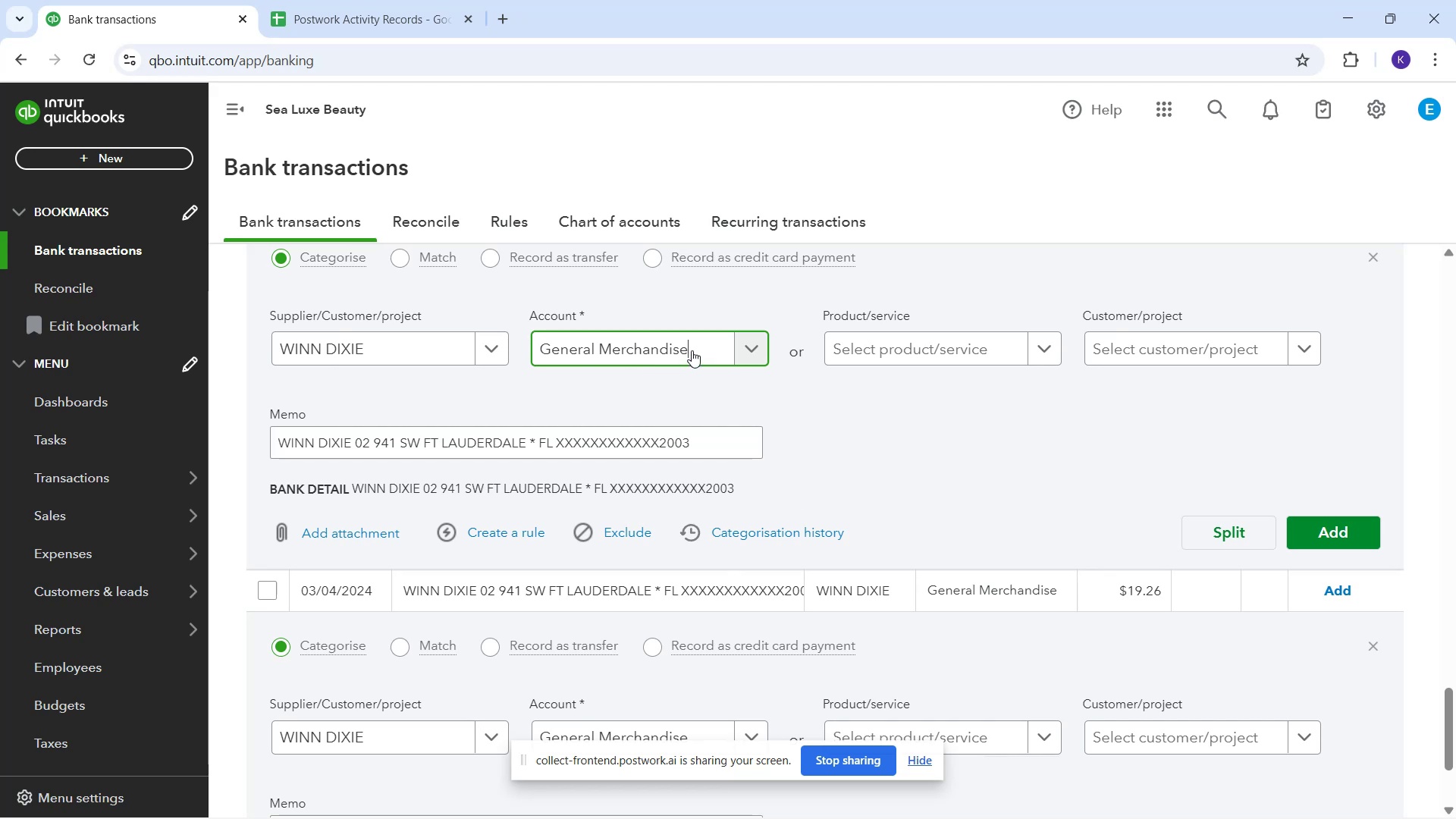 
key(Backspace)
key(Backspace)
key(Backspace)
key(Backspace)
key(Backspace)
key(Backspace)
key(Backspace)
type(MEAL)
 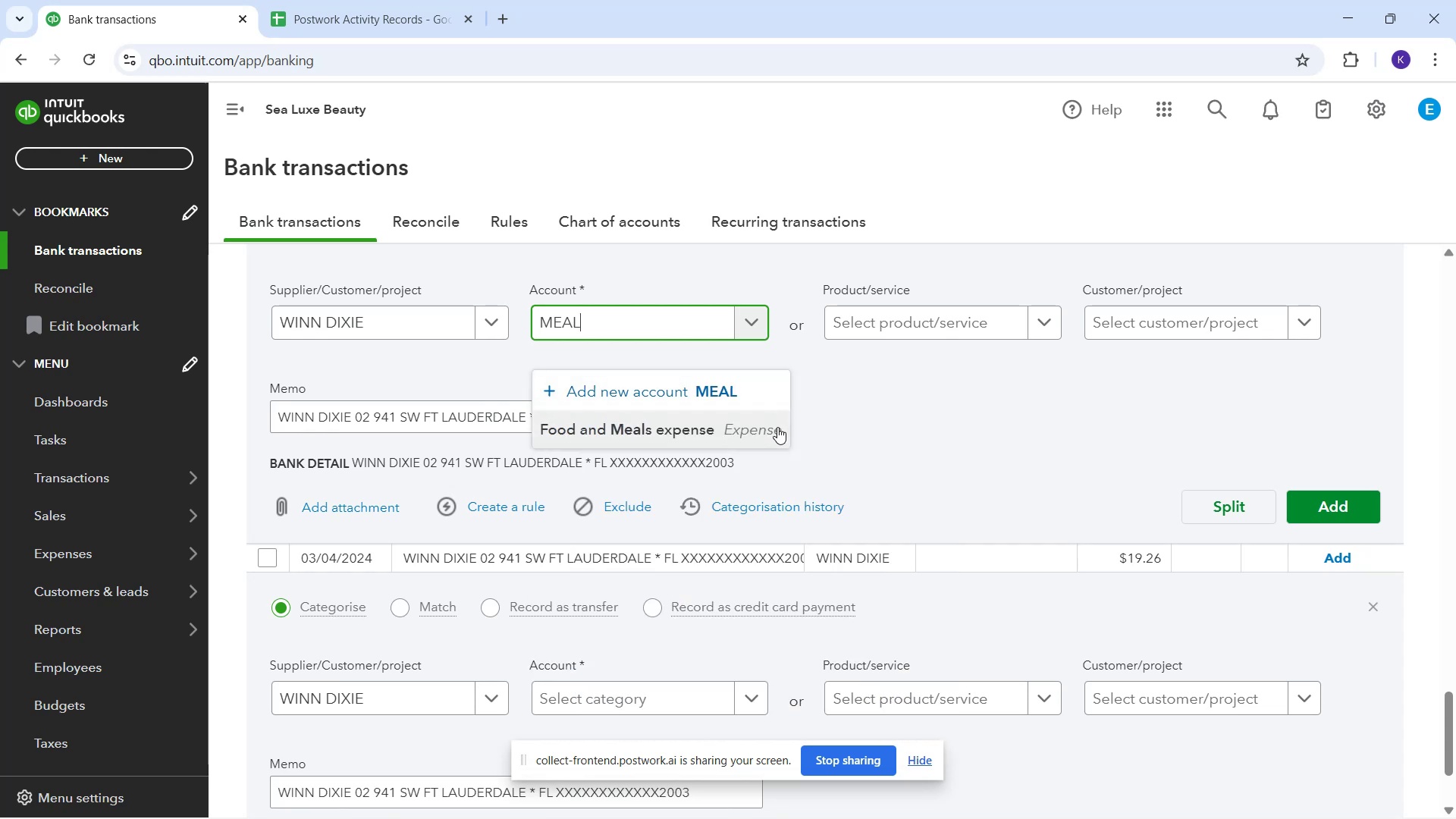 
left_click([652, 425])
 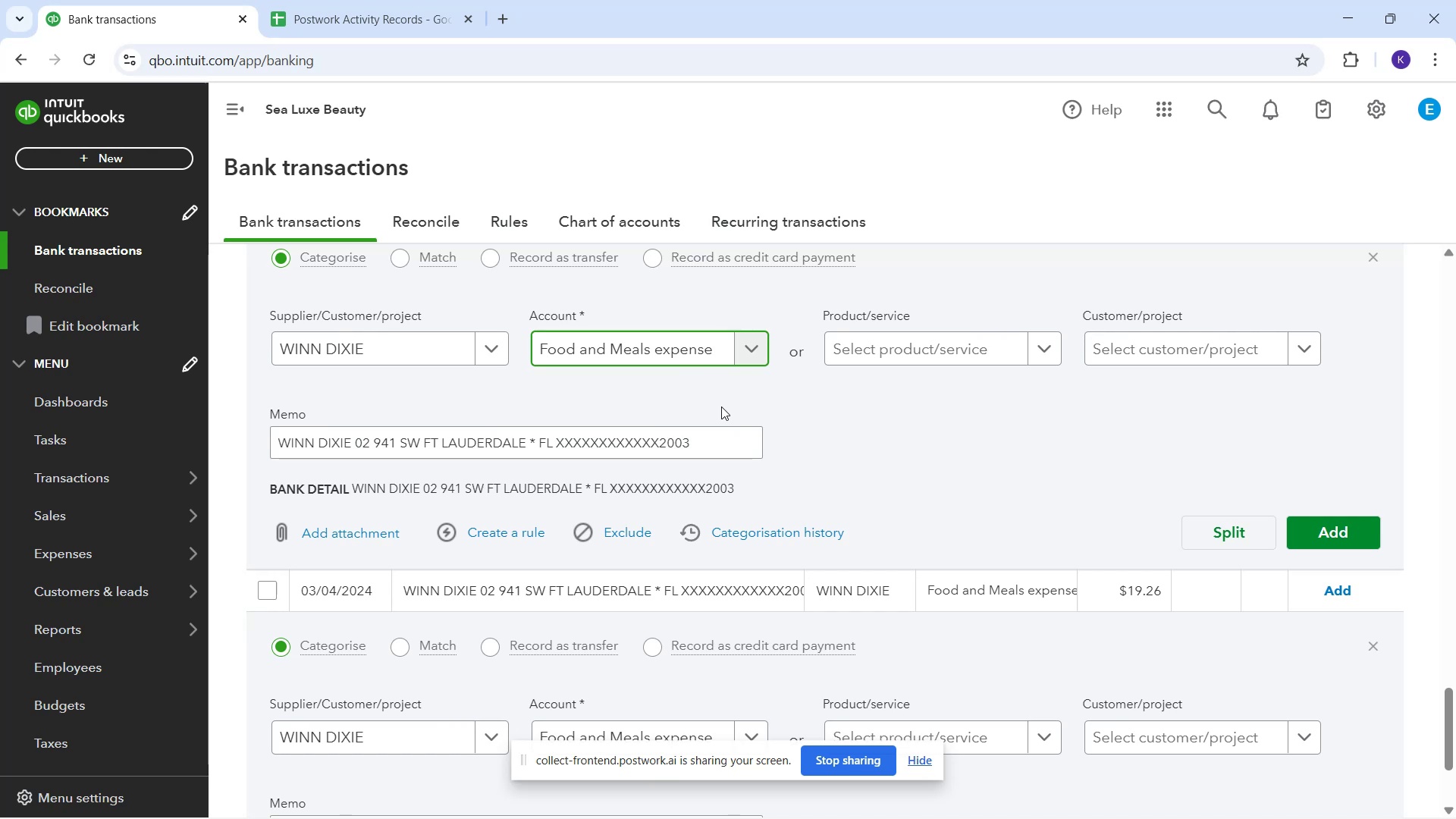 
wait(19.76)
 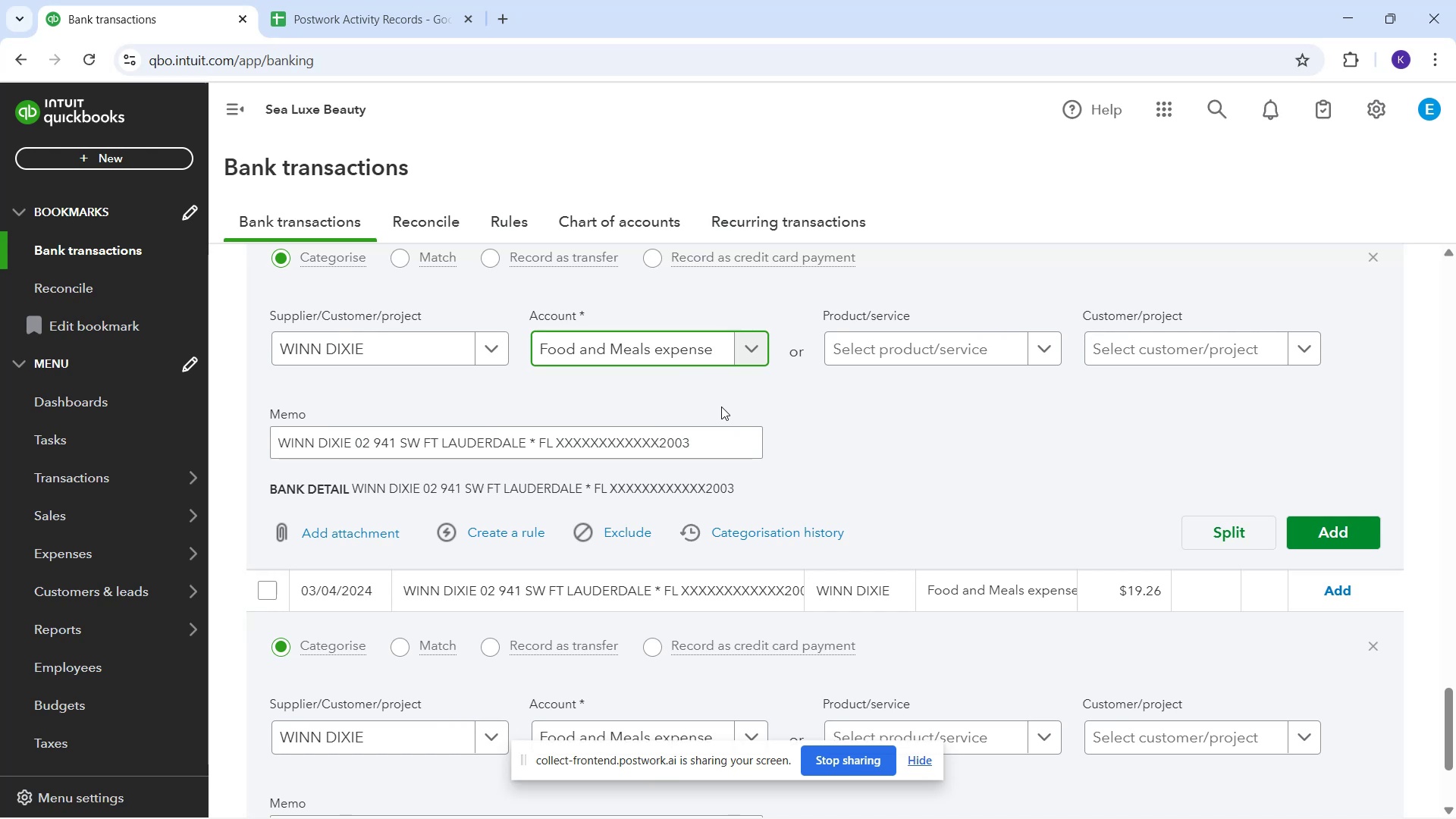 
left_click_drag(start_coordinate=[745, 350], to_coordinate=[740, 353])
 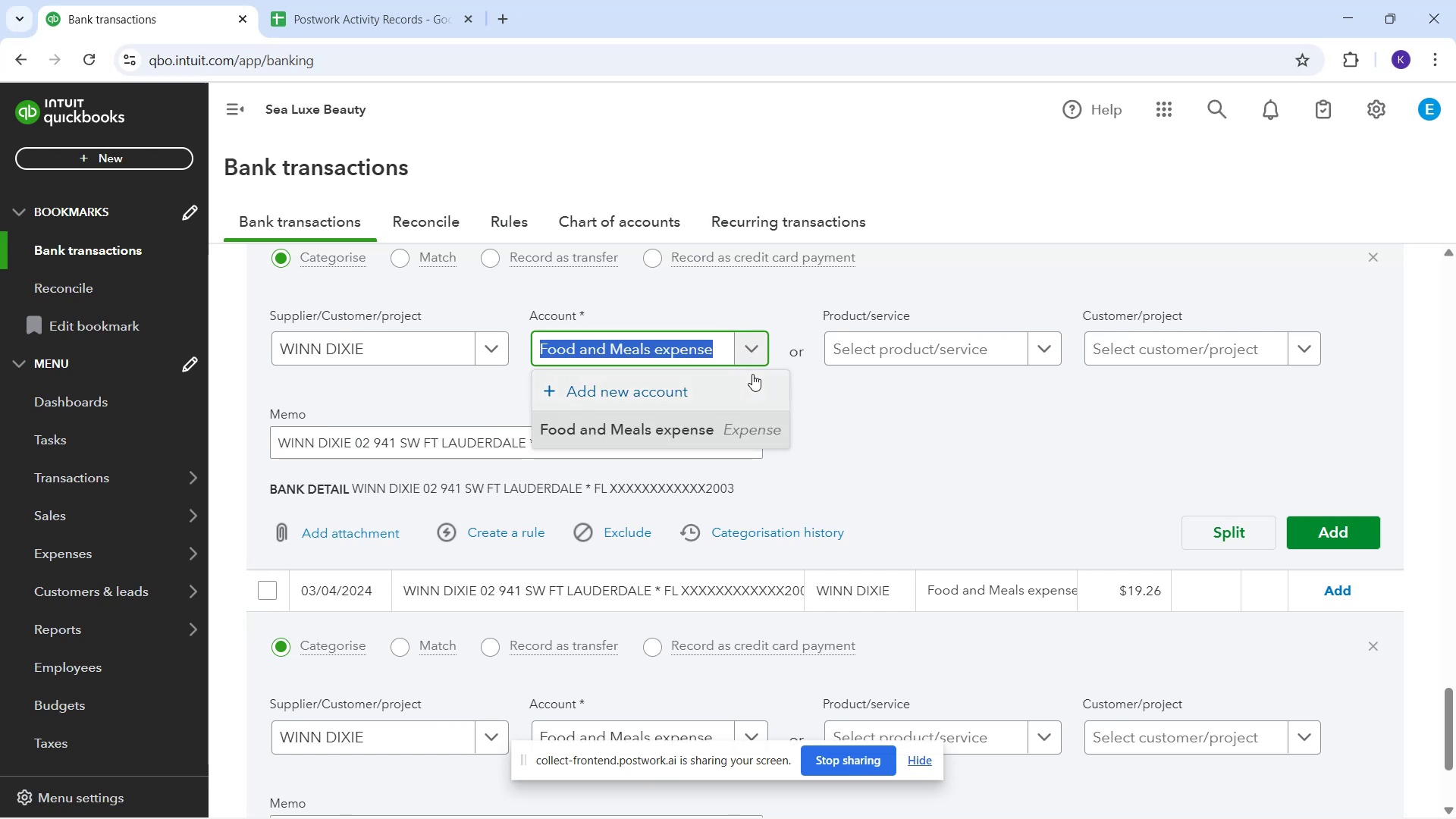 
type(GE)
 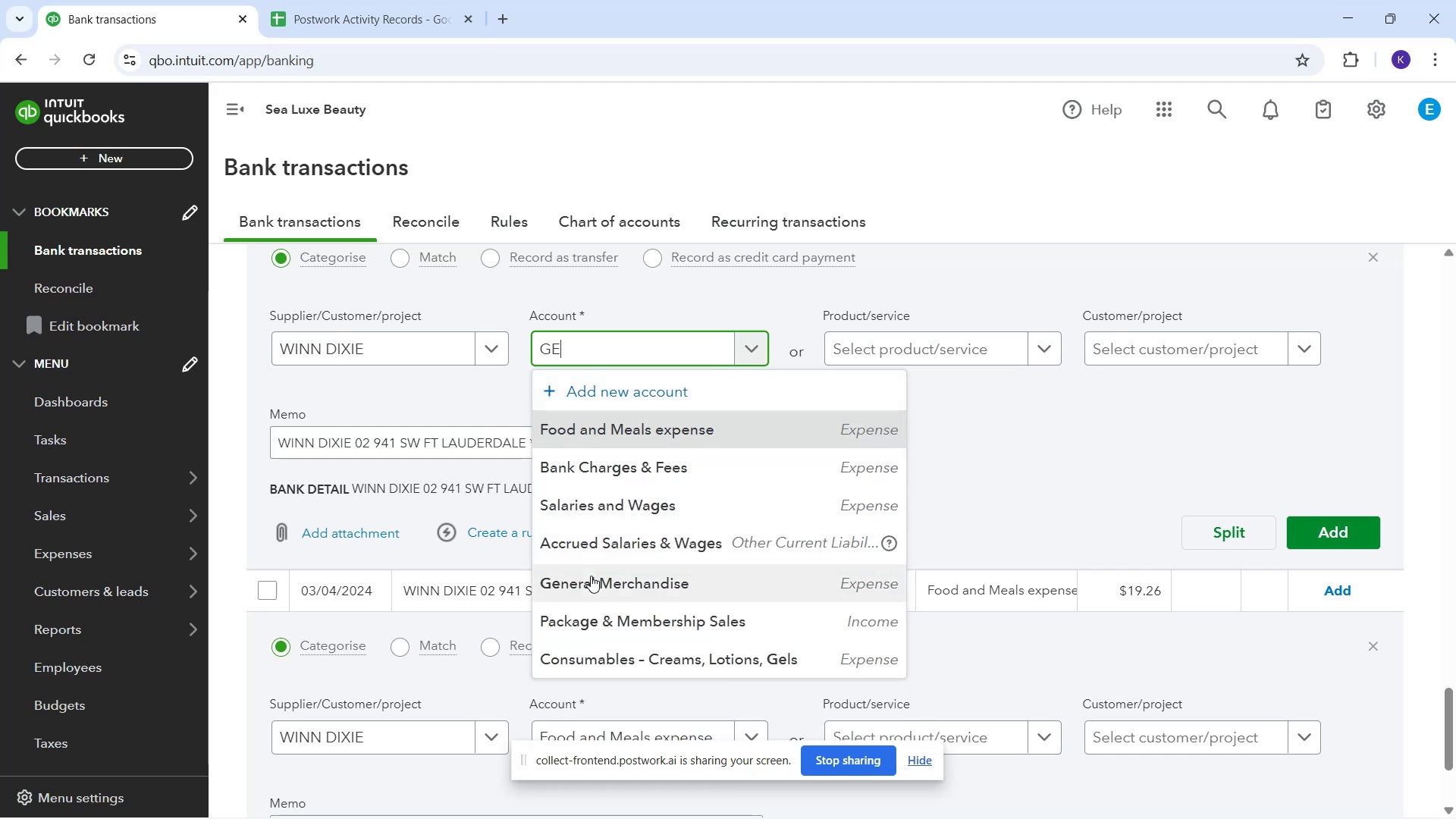 
left_click([591, 576])
 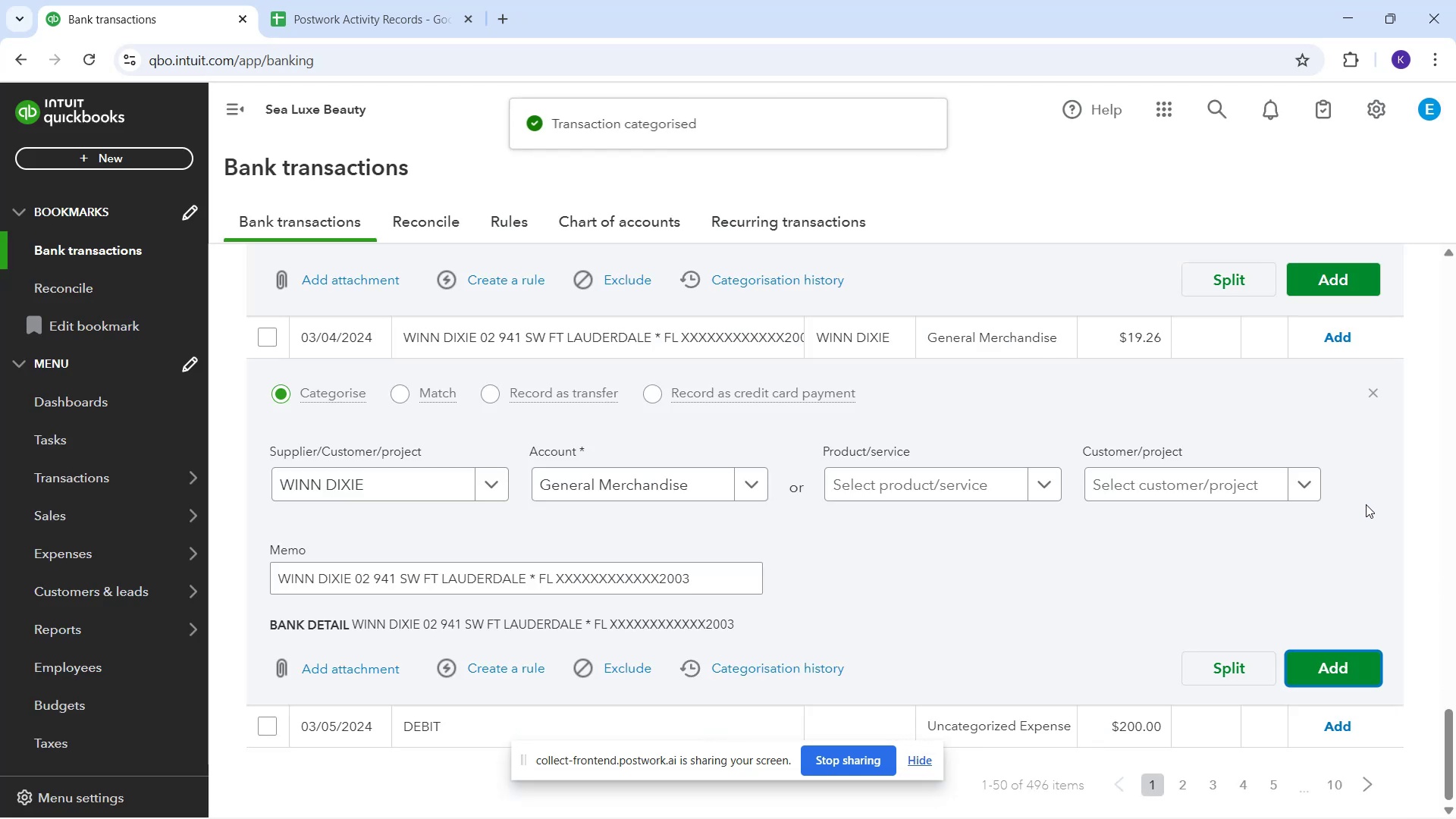 
wait(6.0)
 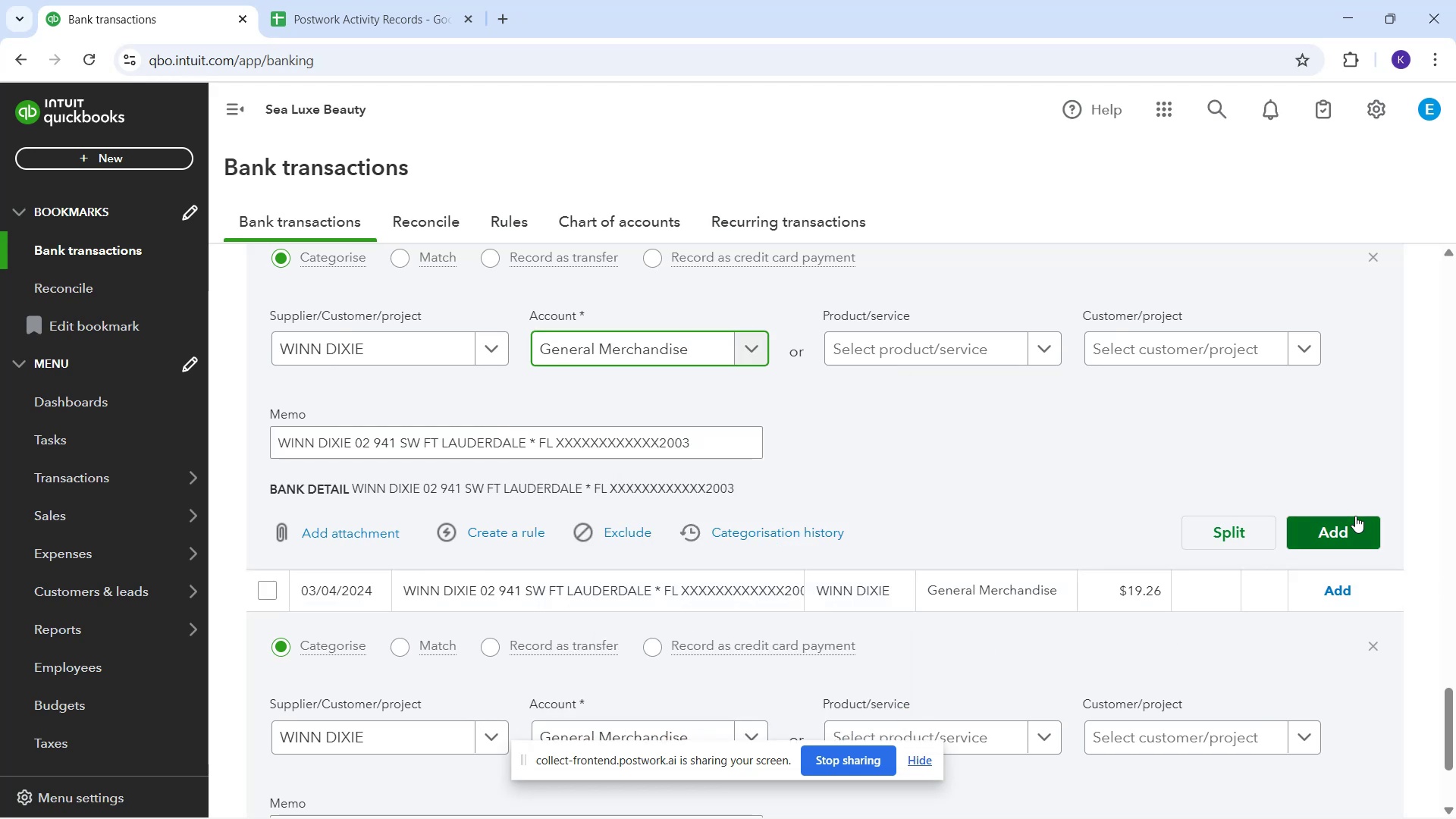 
scroll: coordinate [1081, 463], scroll_direction: up, amount: 6.0
 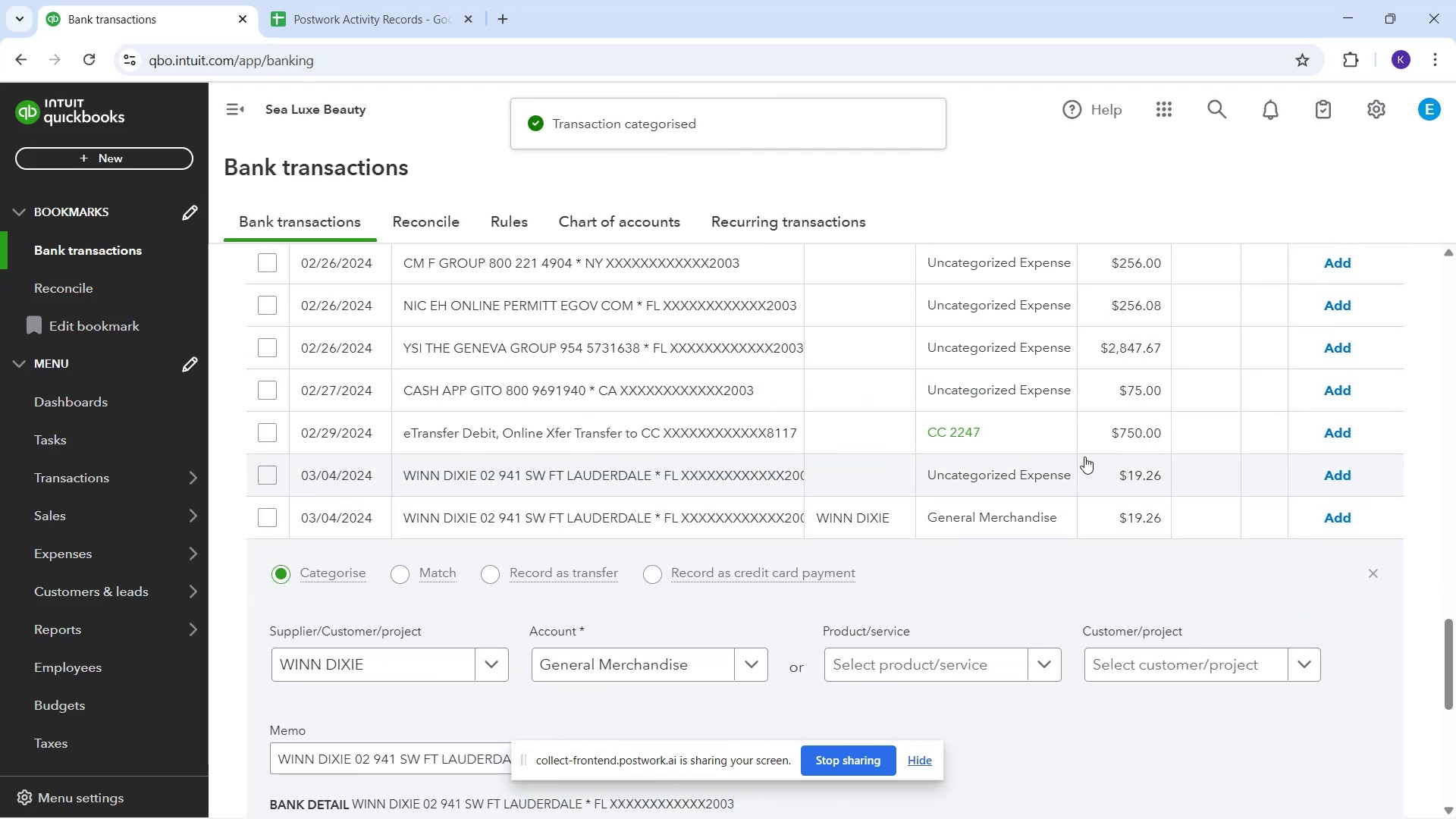 
scroll: coordinate [1144, 634], scroll_direction: down, amount: 2.0
 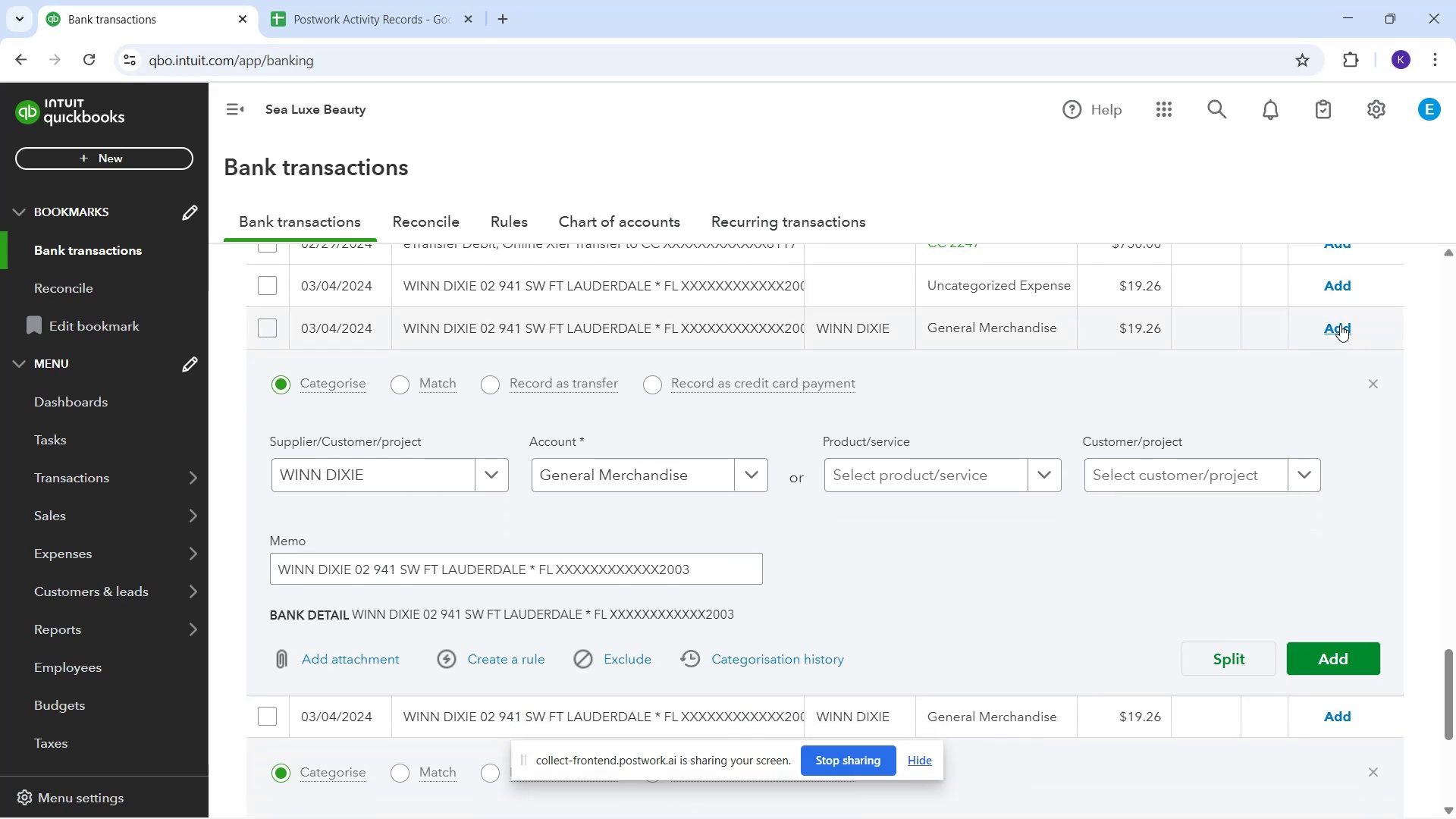 
wait(9.72)
 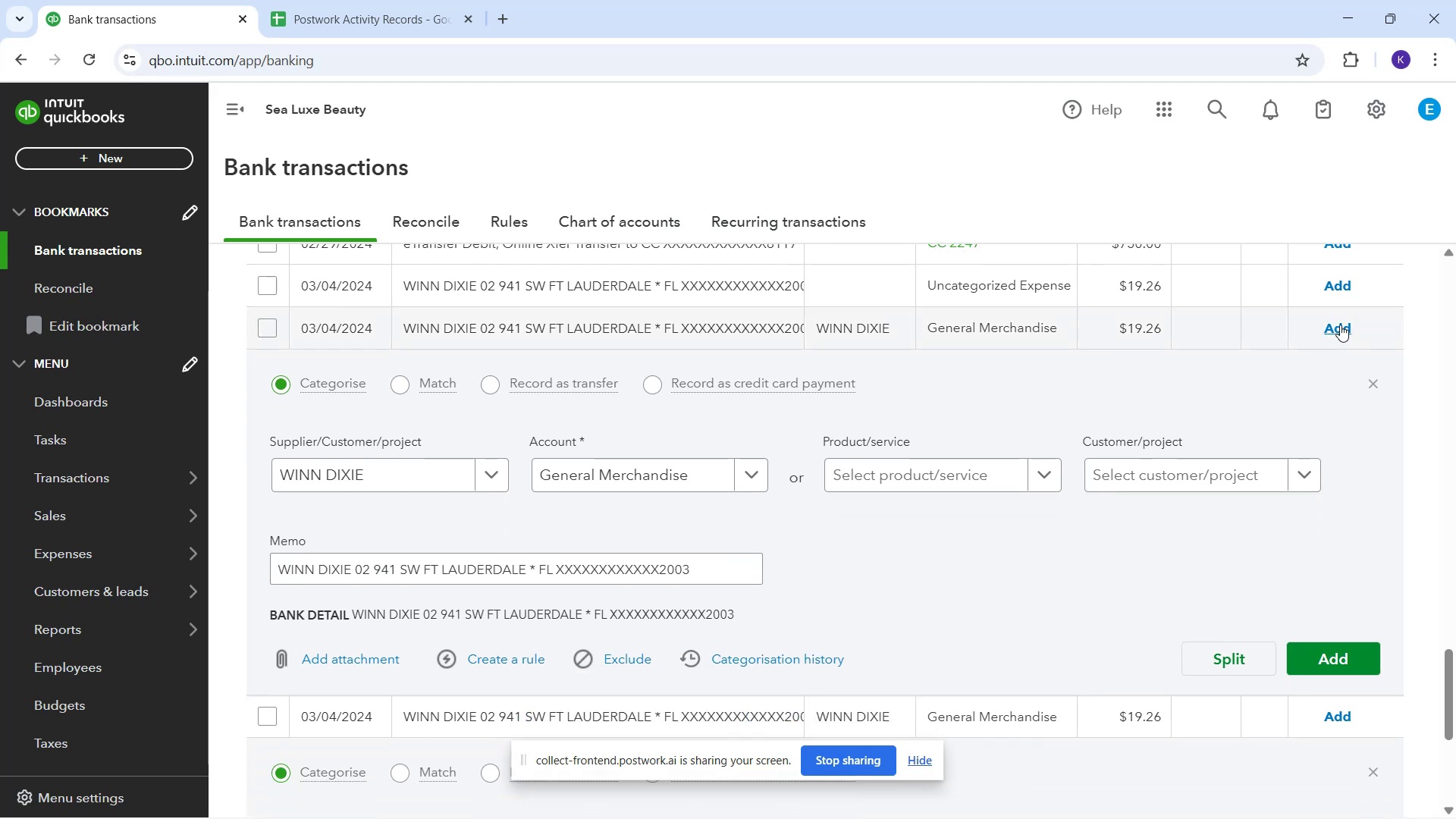 
left_click([1340, 326])
 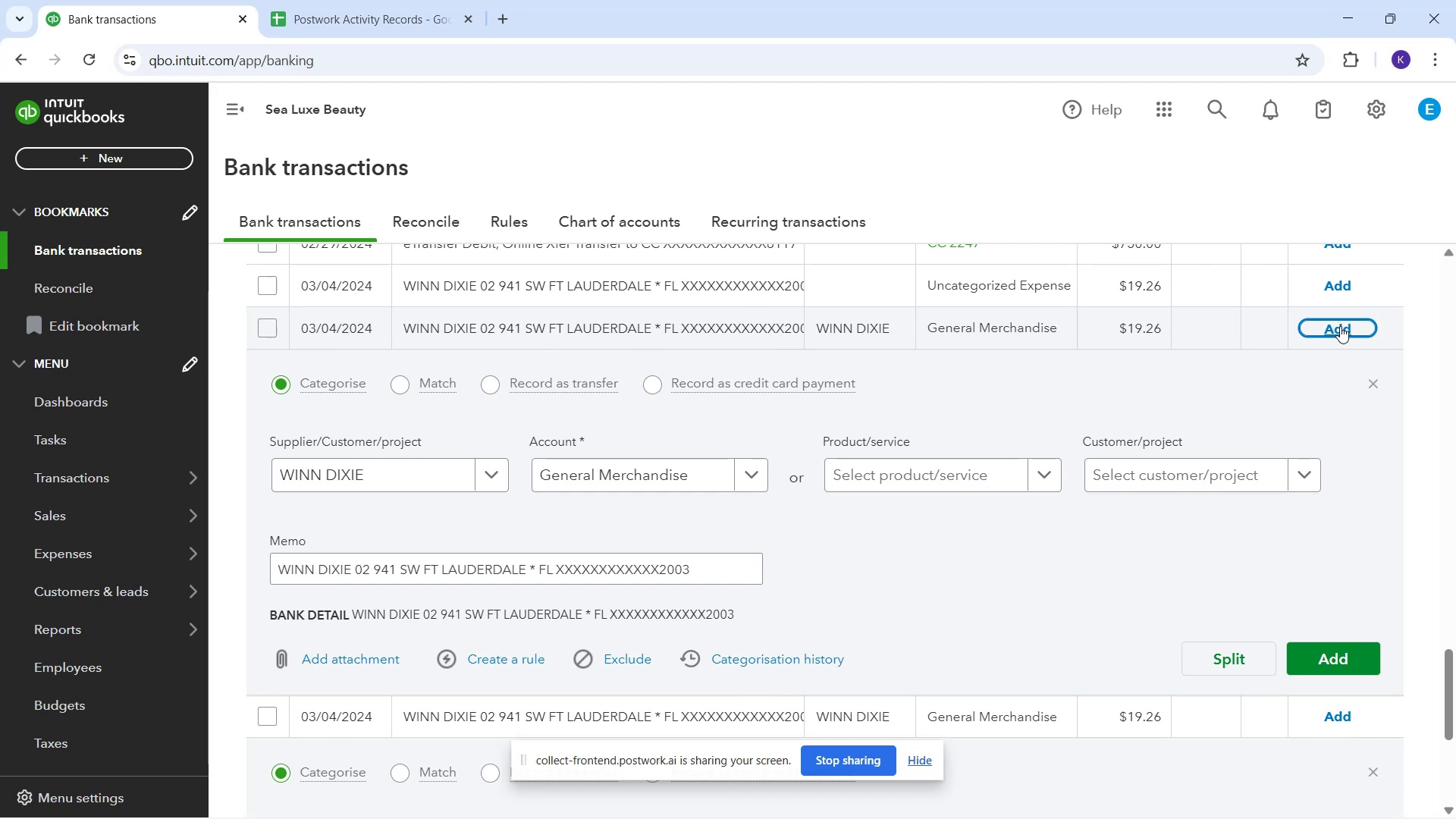 
left_click([1340, 331])
 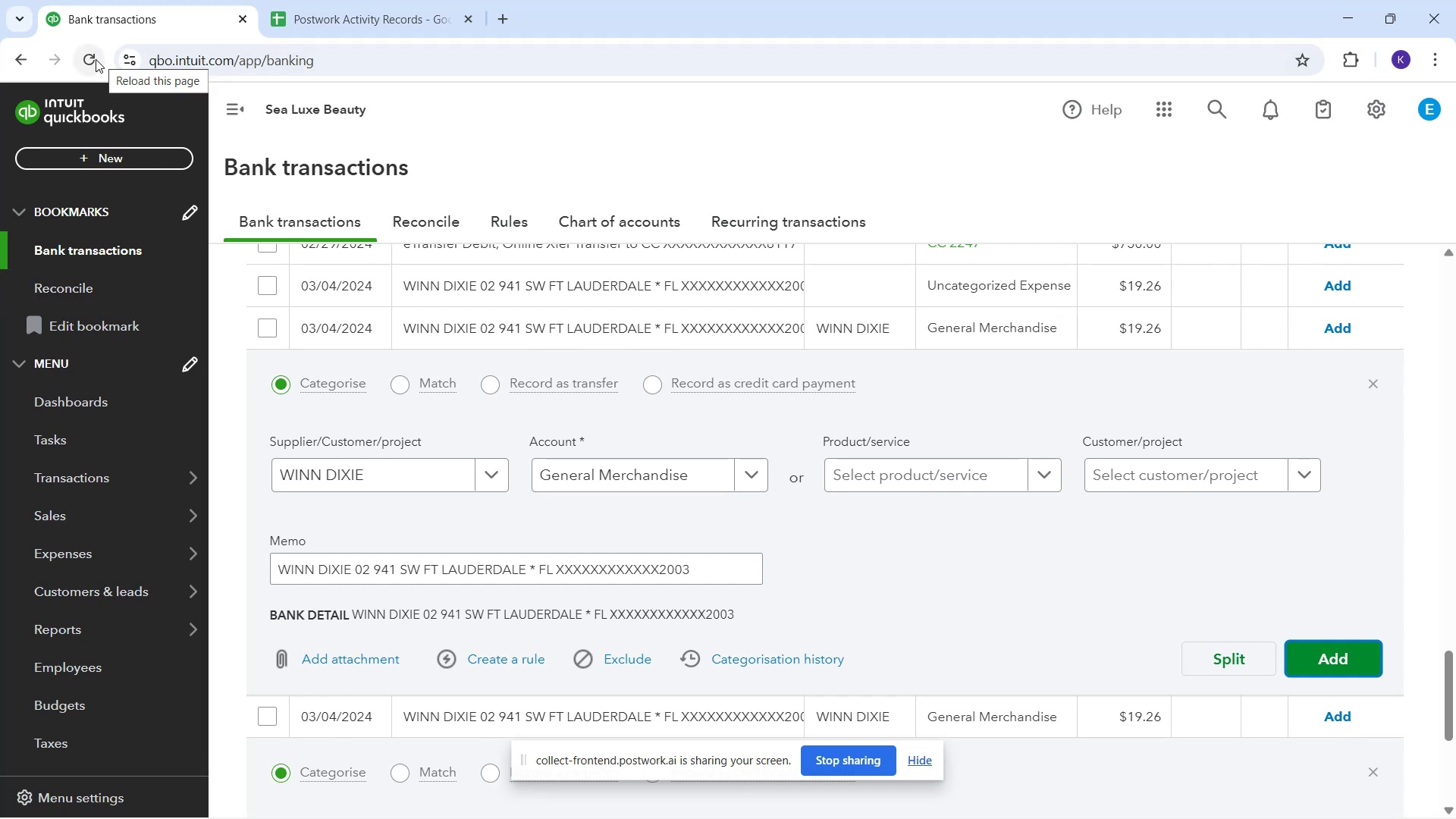 
wait(14.41)
 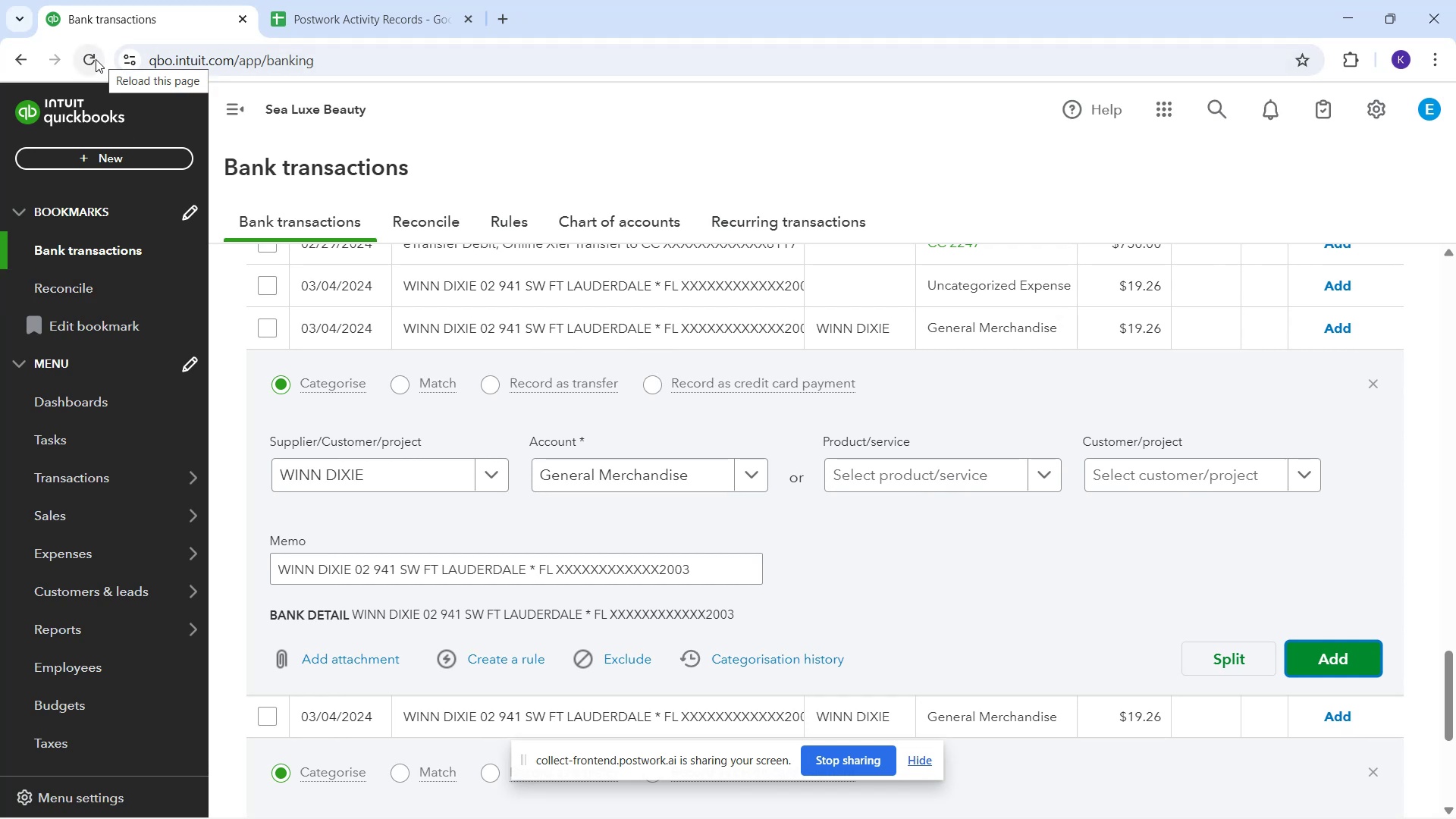 
key(CapsLock)
 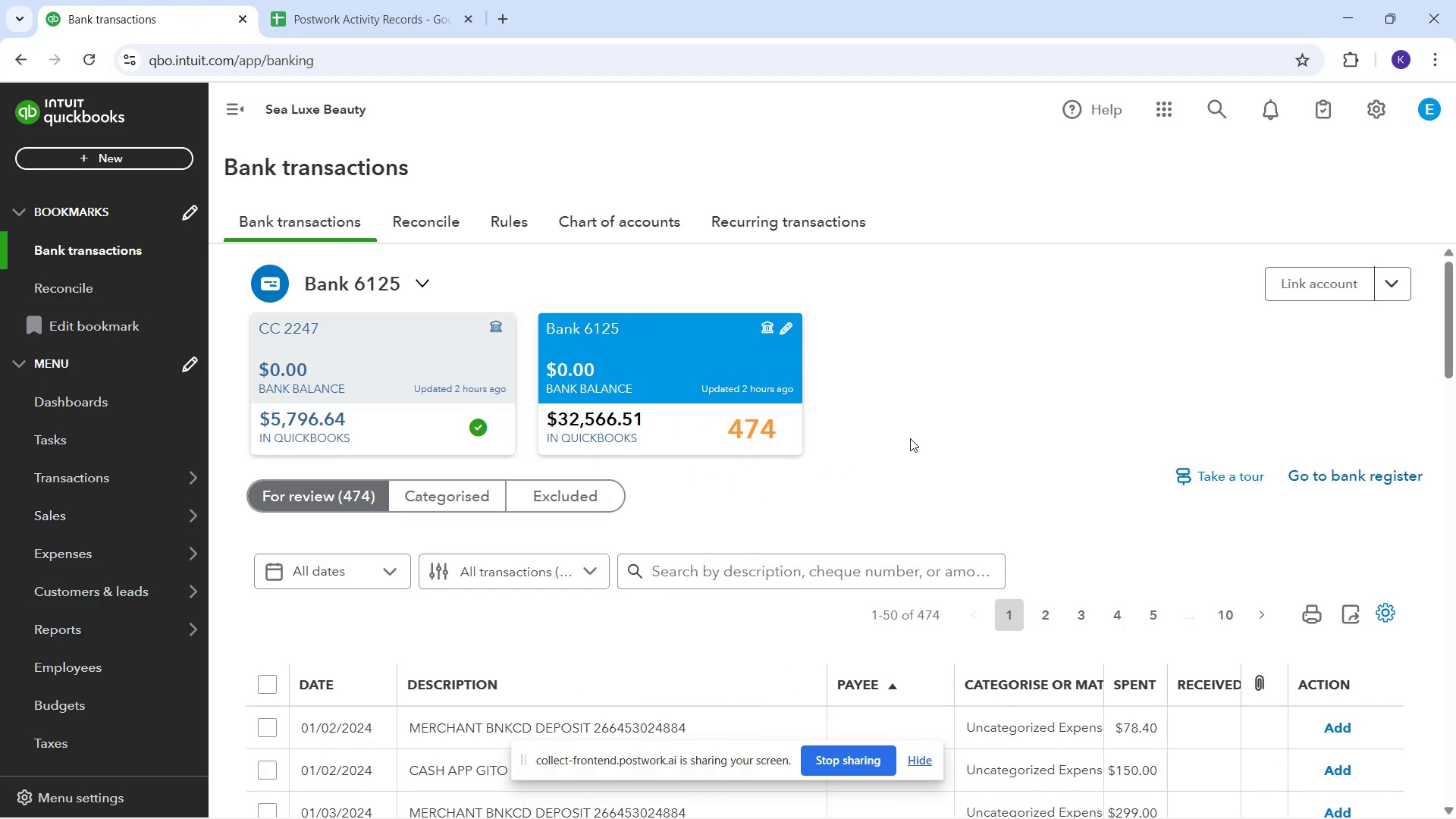 
wait(7.24)
 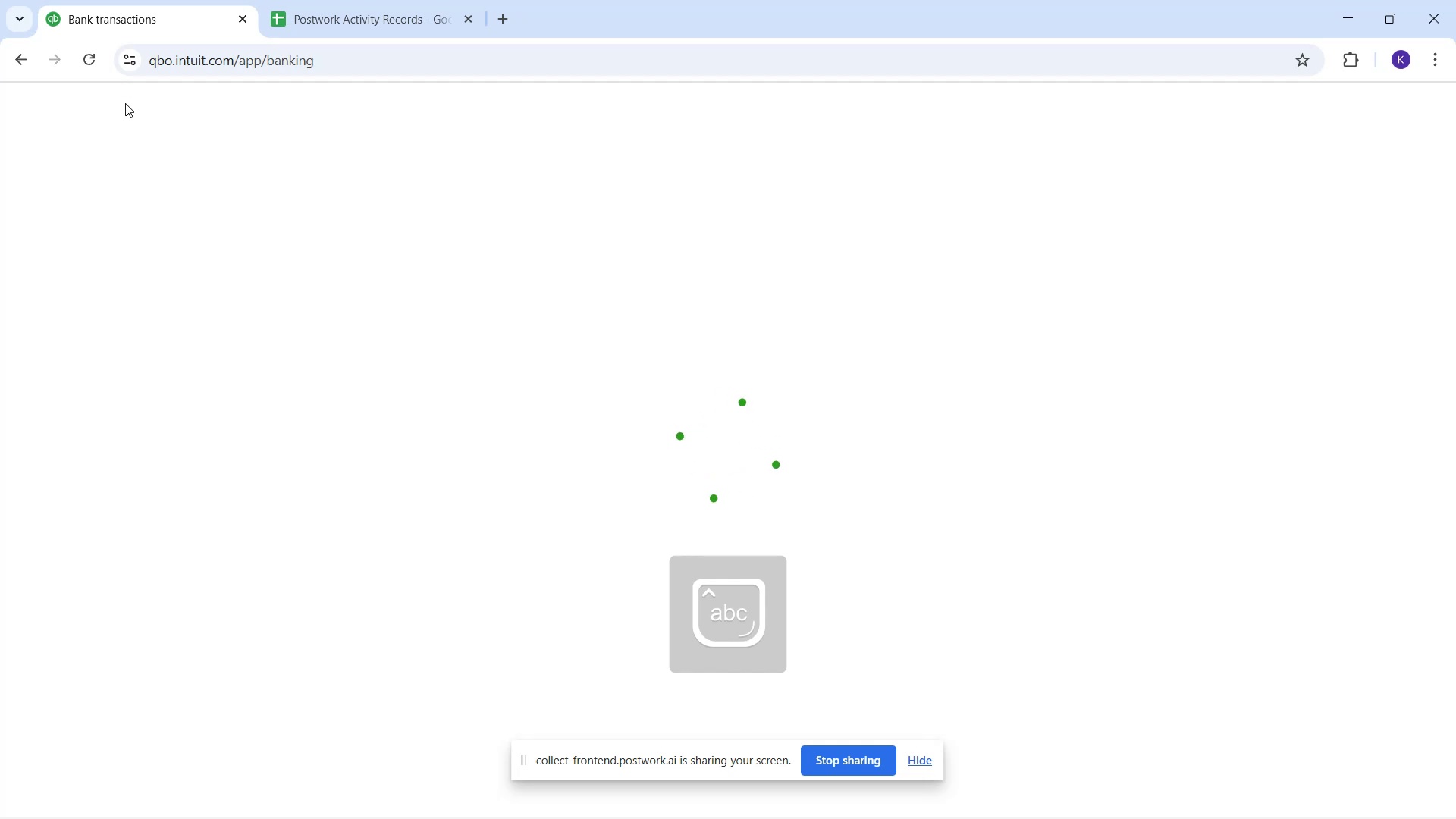 
scroll: coordinate [973, 539], scroll_direction: down, amount: 20.0
 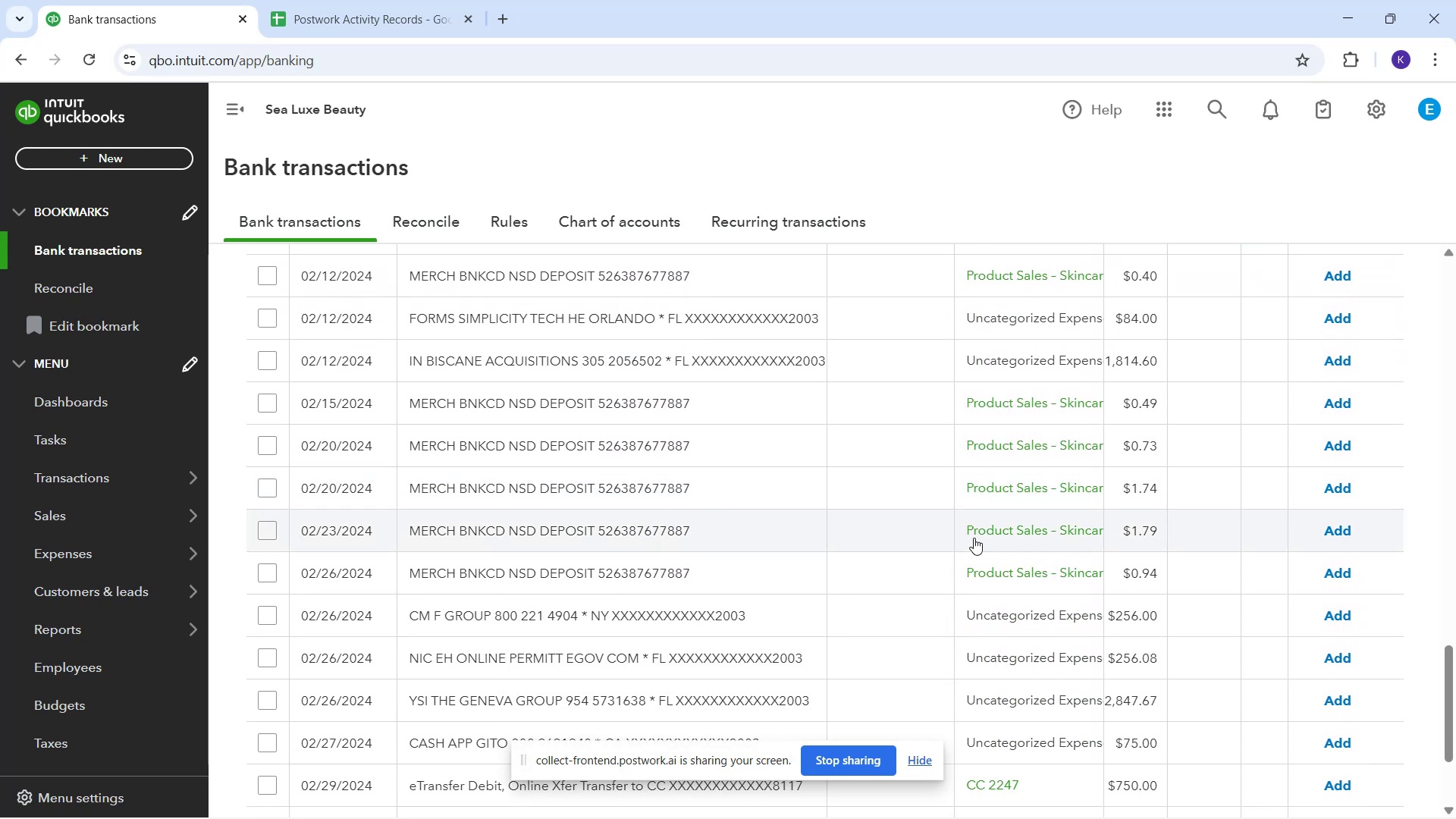 
scroll: coordinate [982, 589], scroll_direction: down, amount: 4.0
 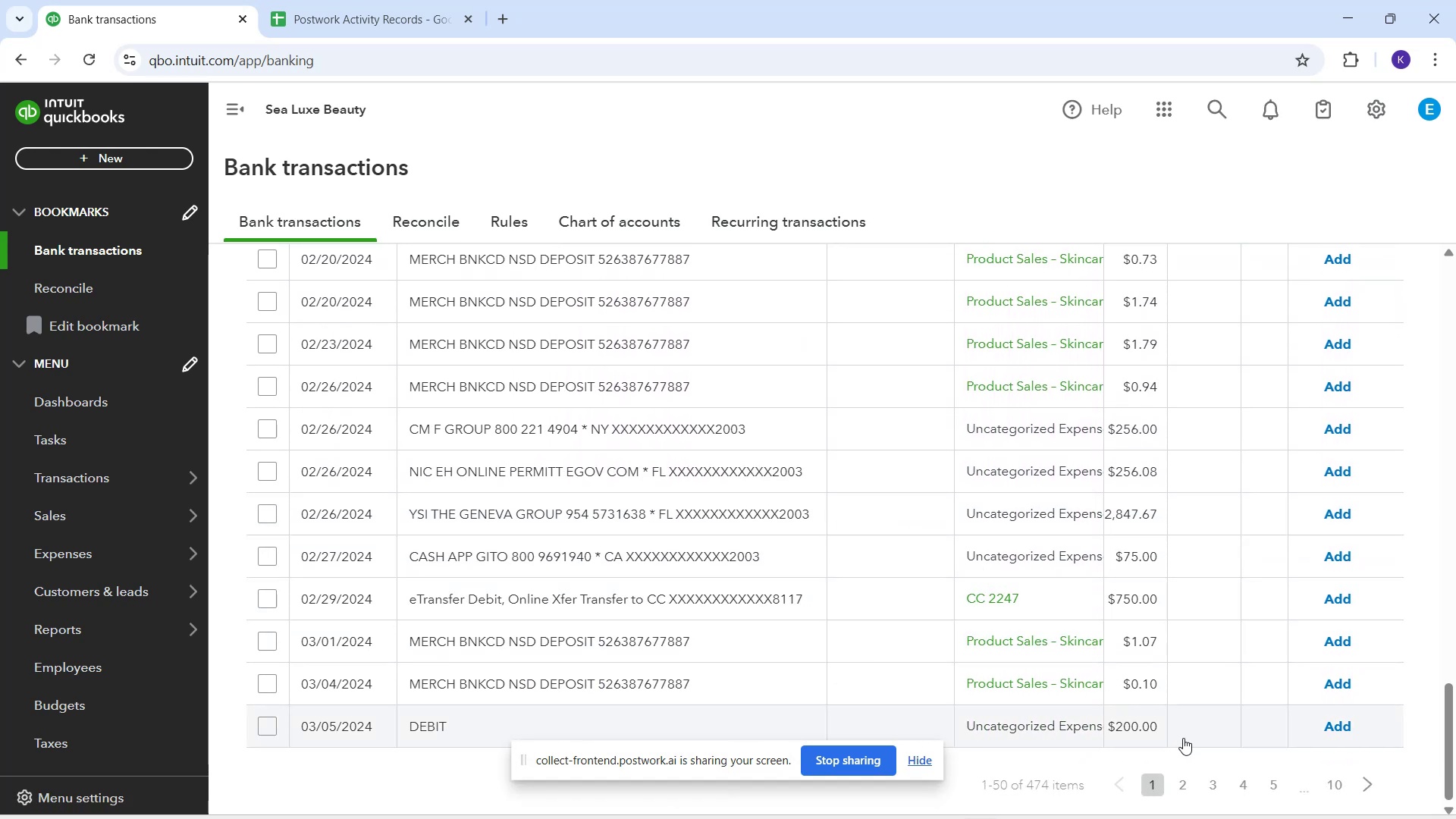 
wait(8.78)
 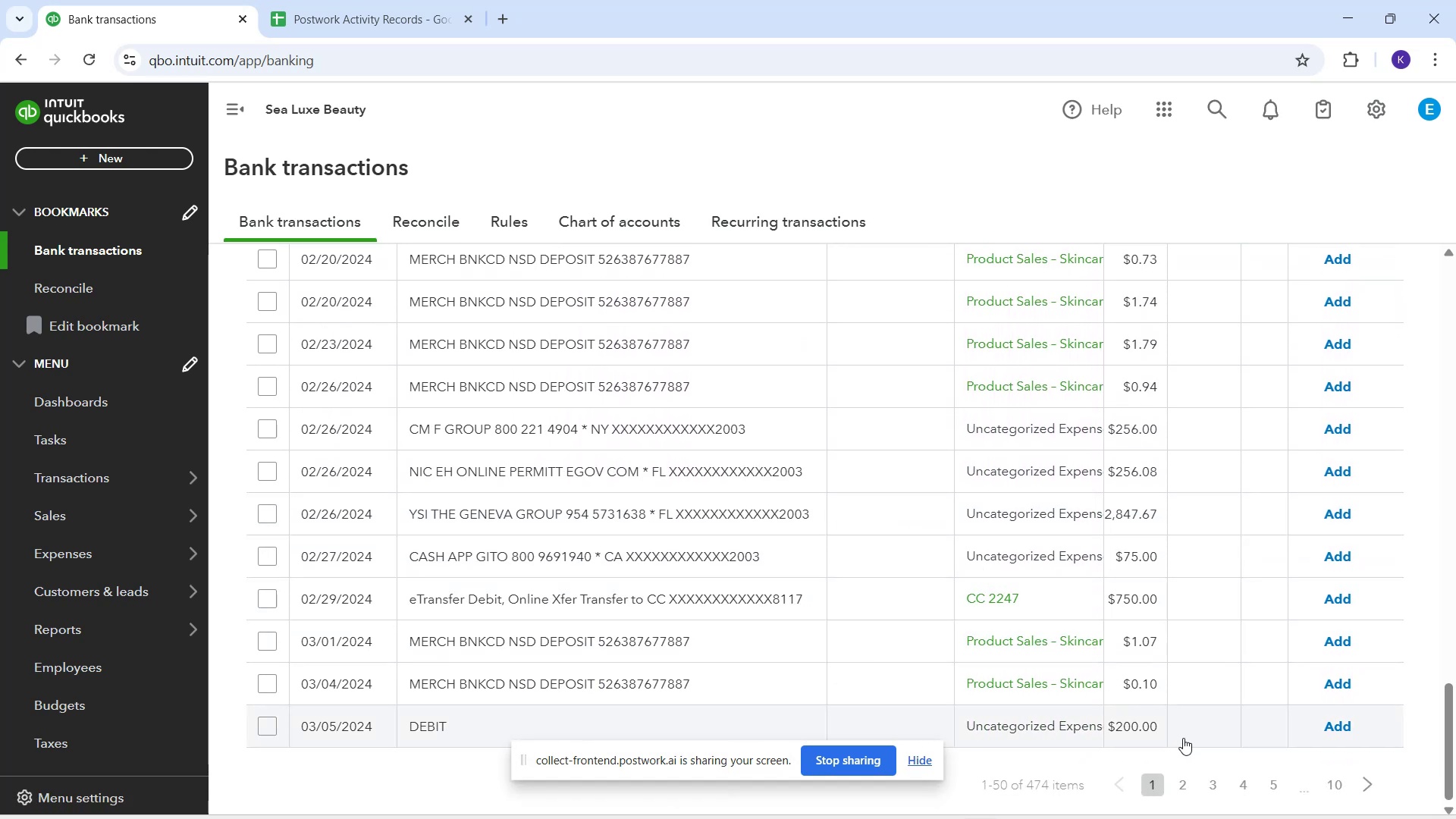 
scroll: coordinate [548, 544], scroll_direction: down, amount: 2.0
 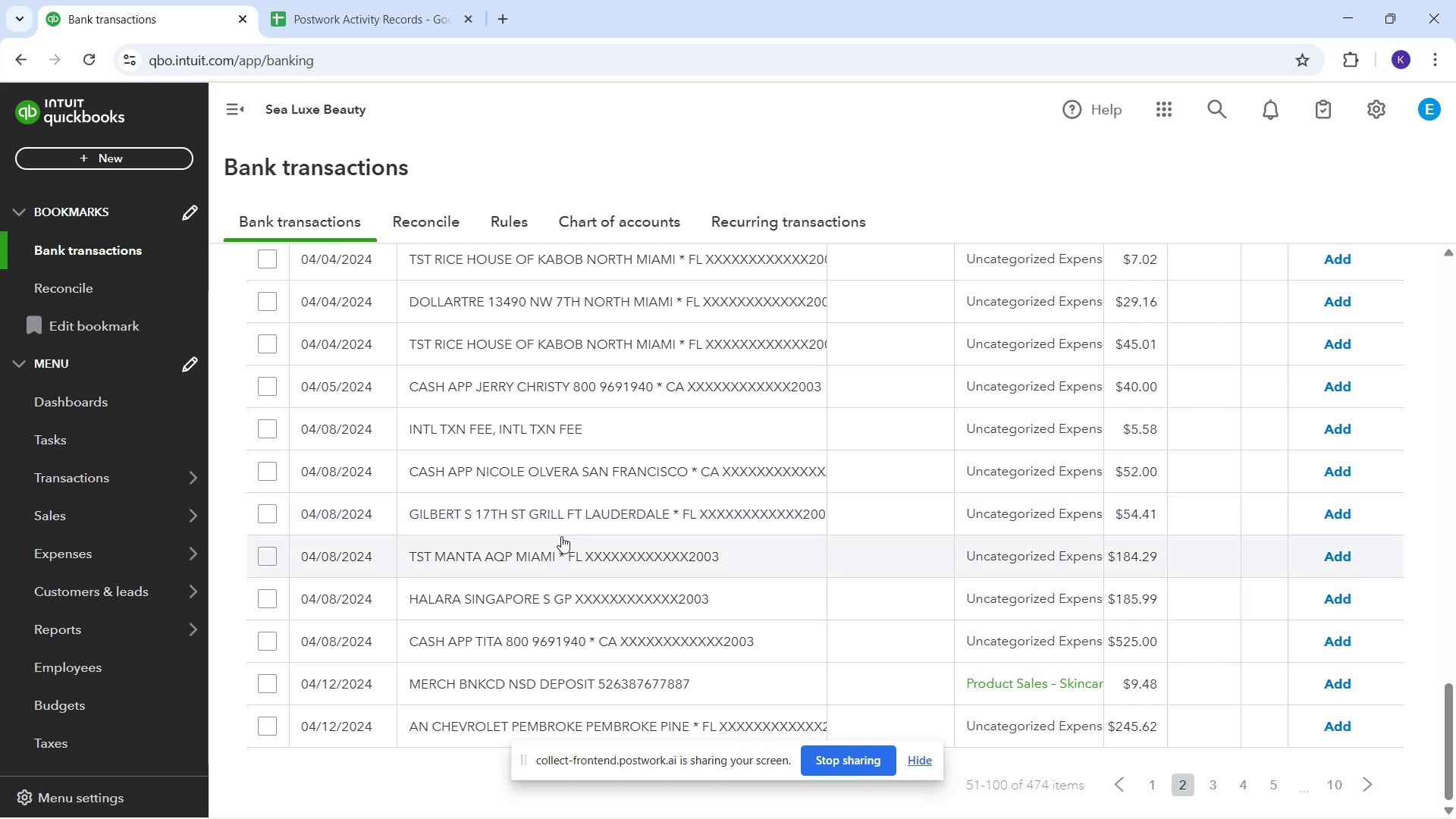 
wait(24.28)
 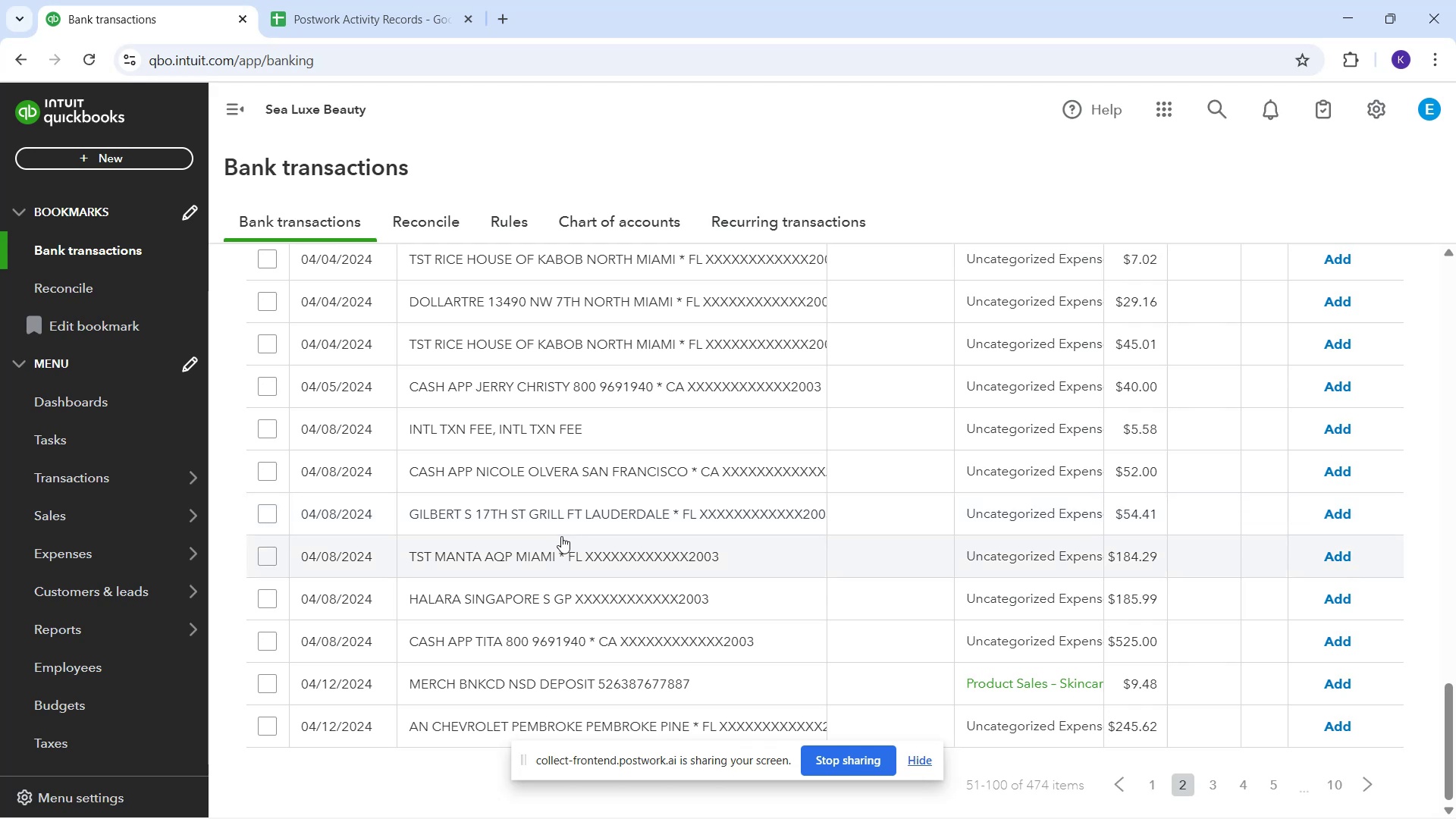 
left_click([560, 524])
 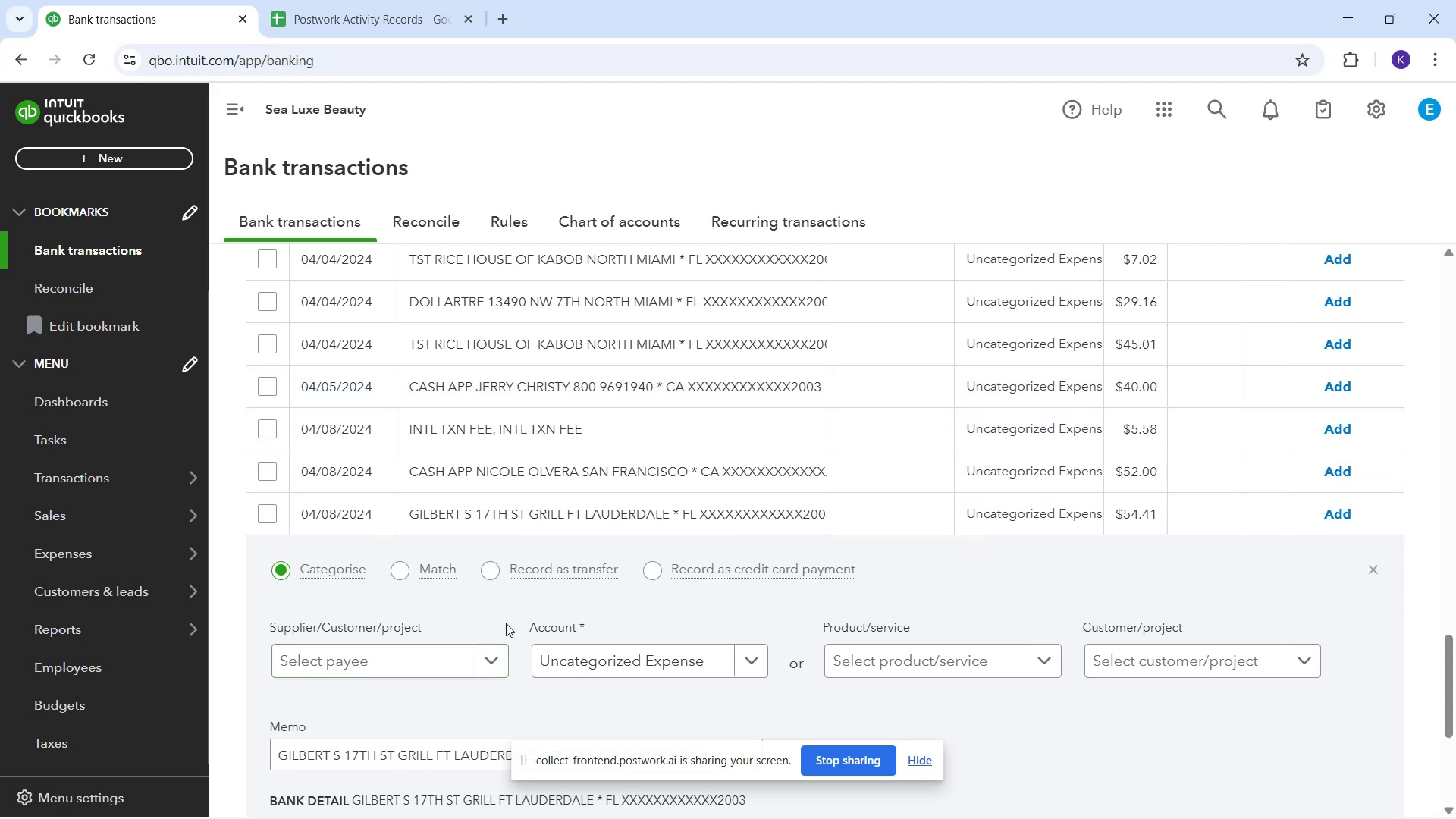 
wait(56.05)
 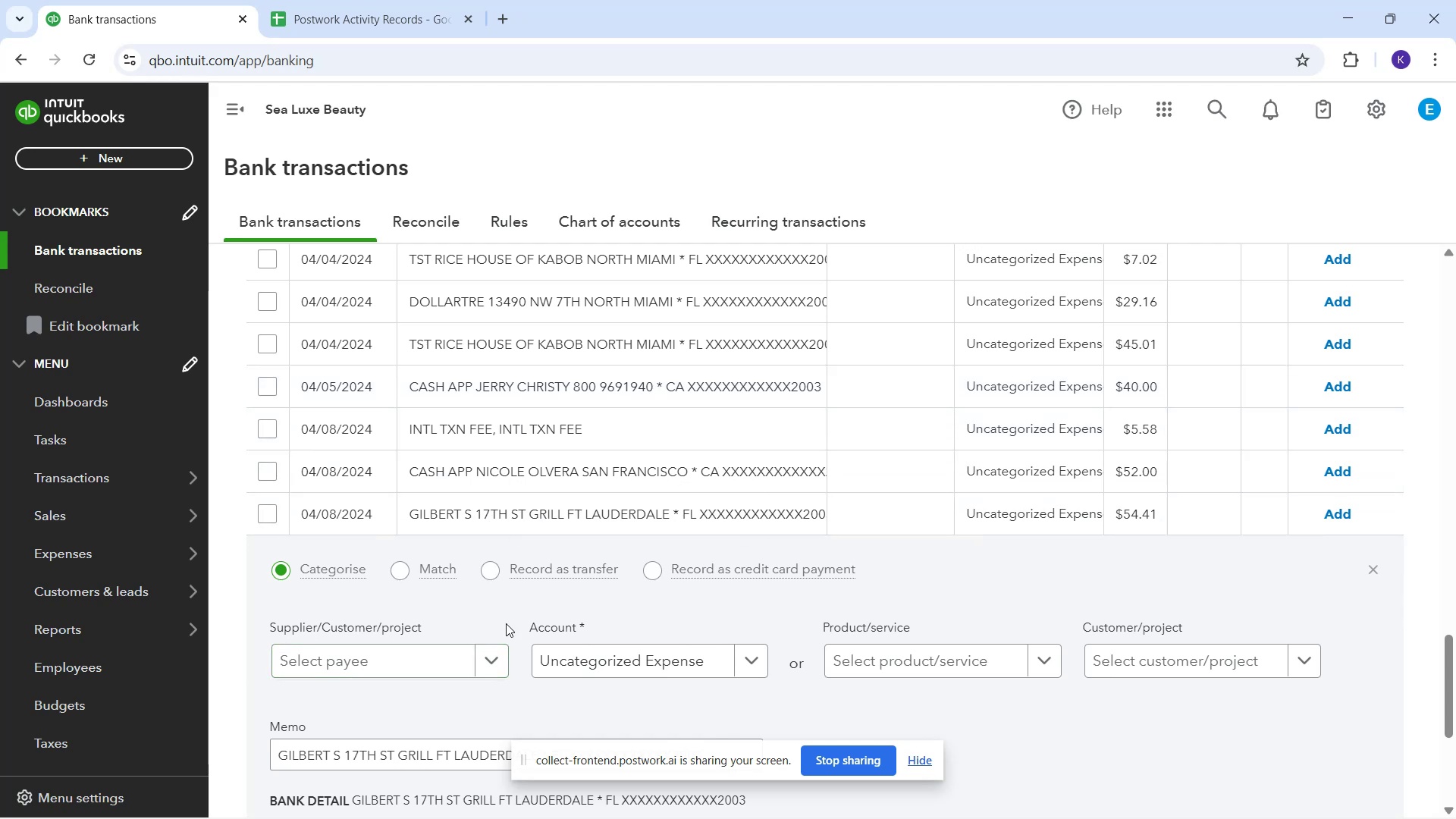 
mouse_move([469, 519])
 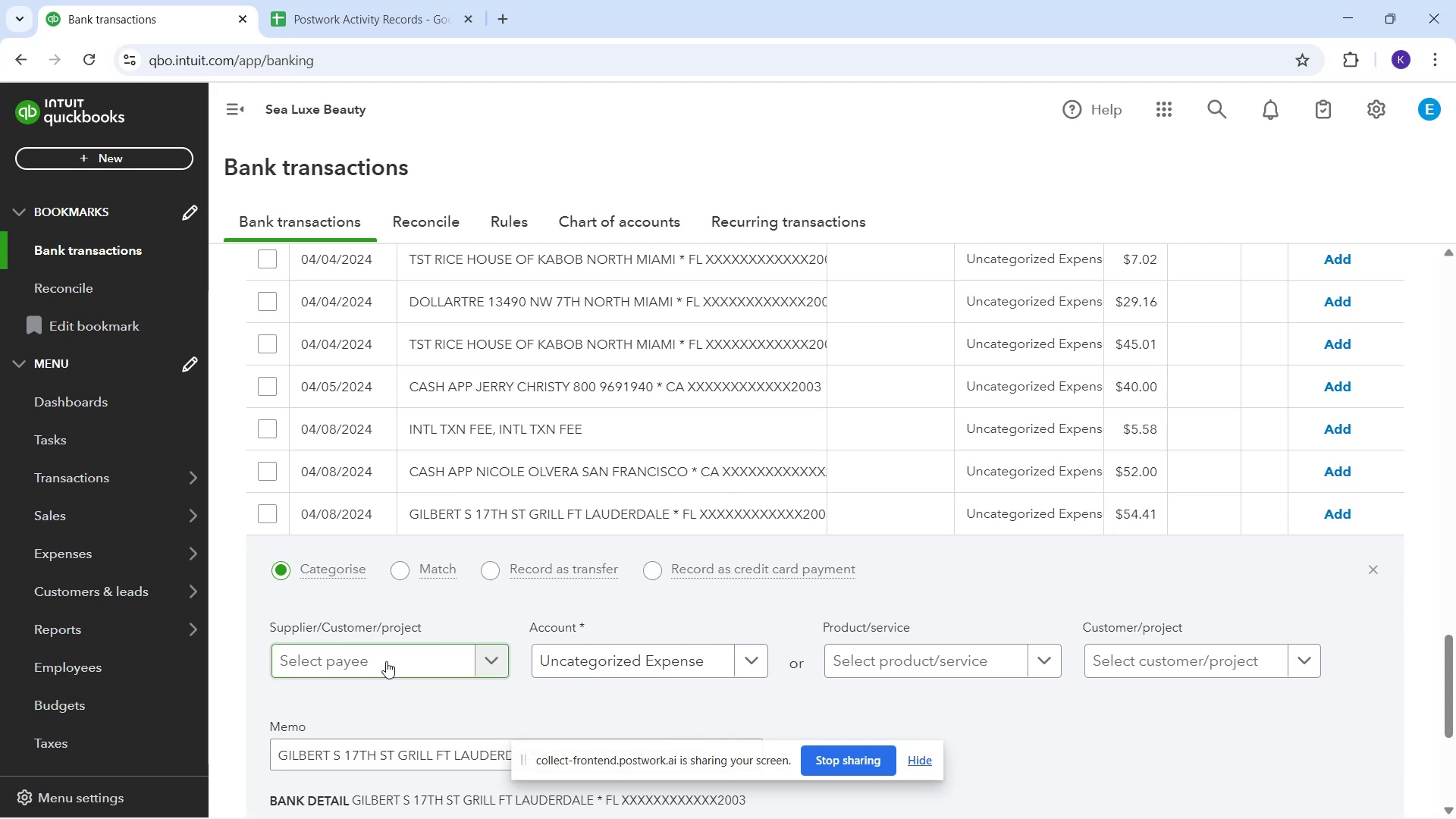 
wait(14.25)
 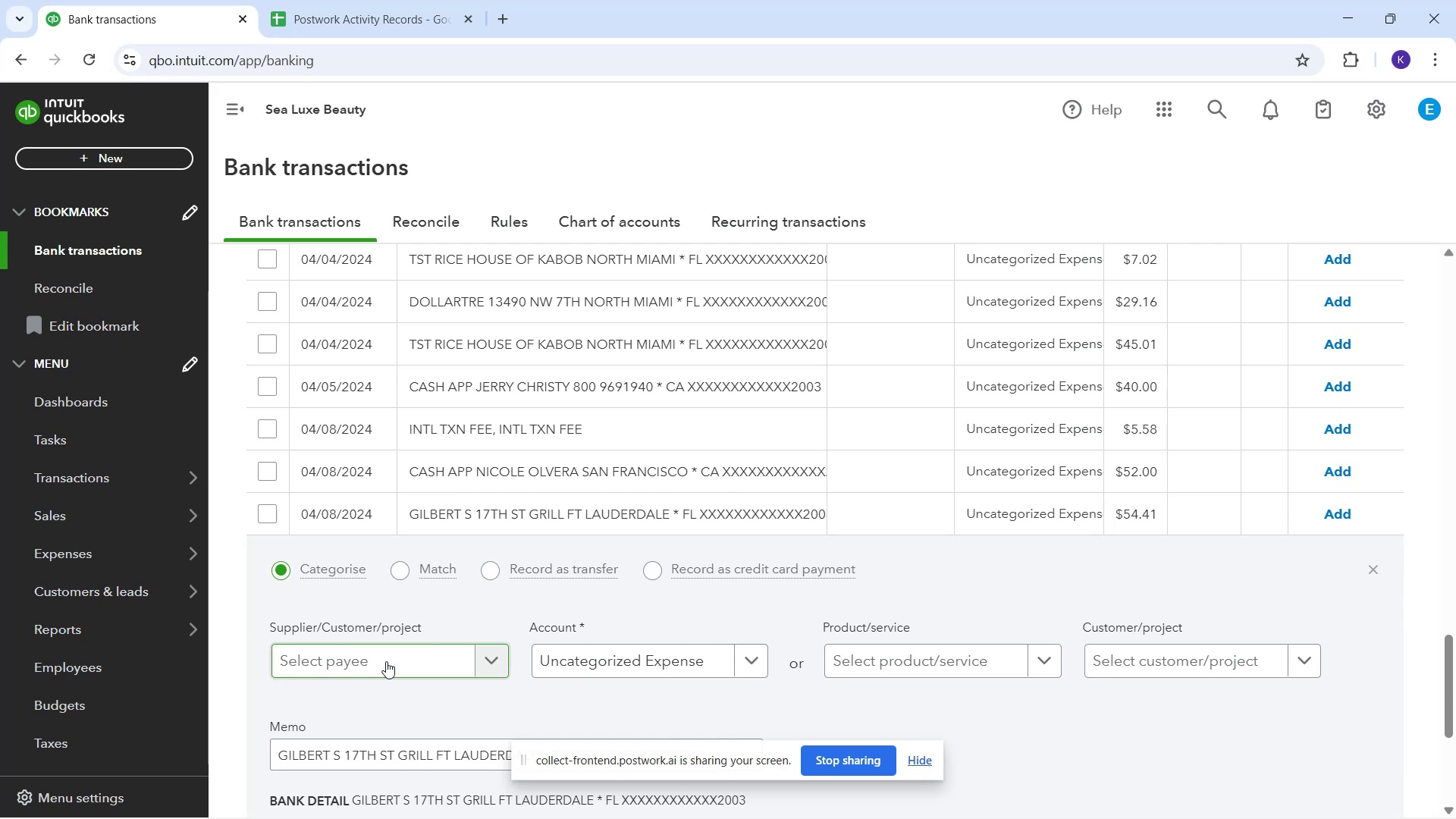 
left_click([416, 651])
 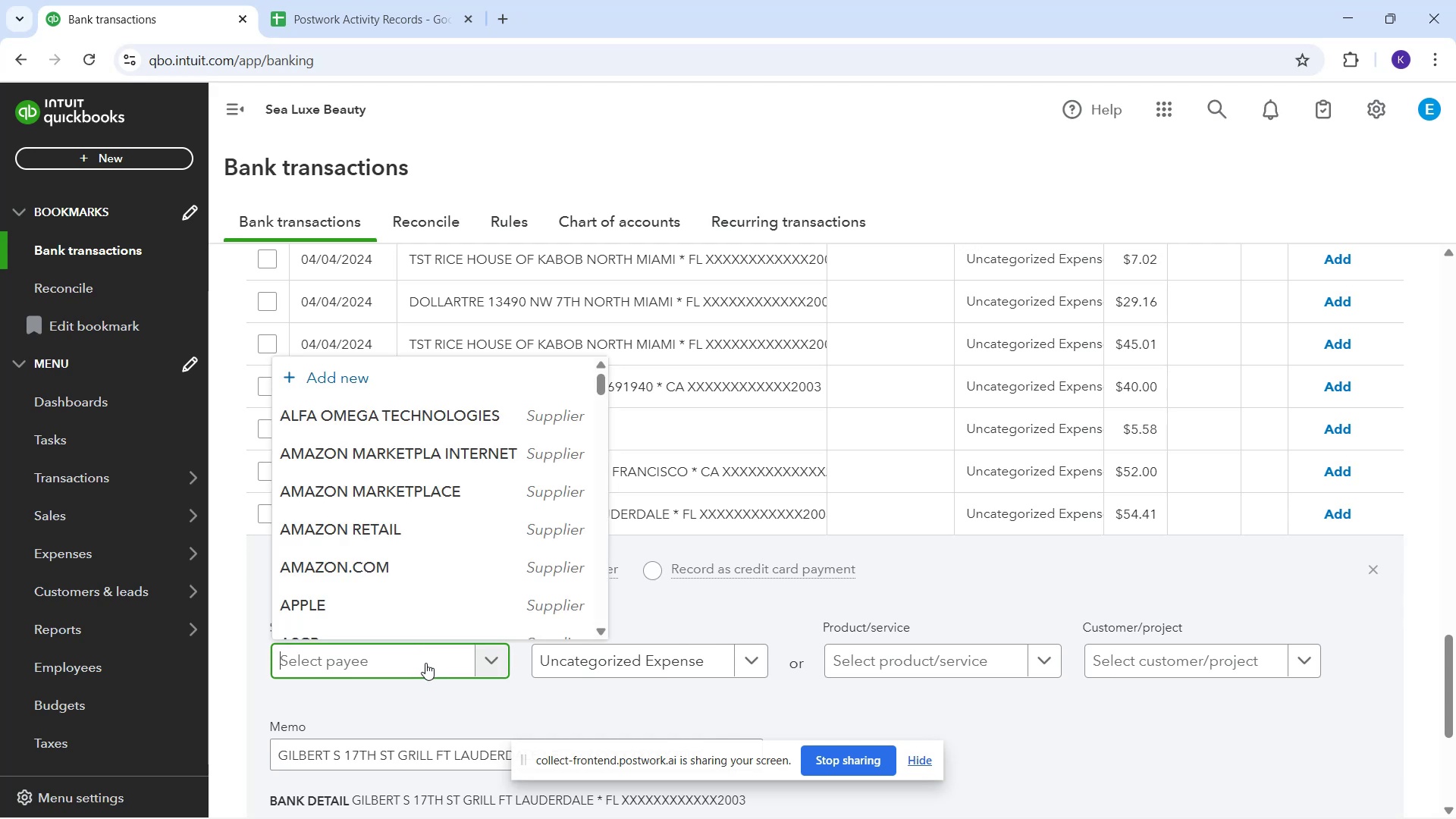 
type(Gelbert )
 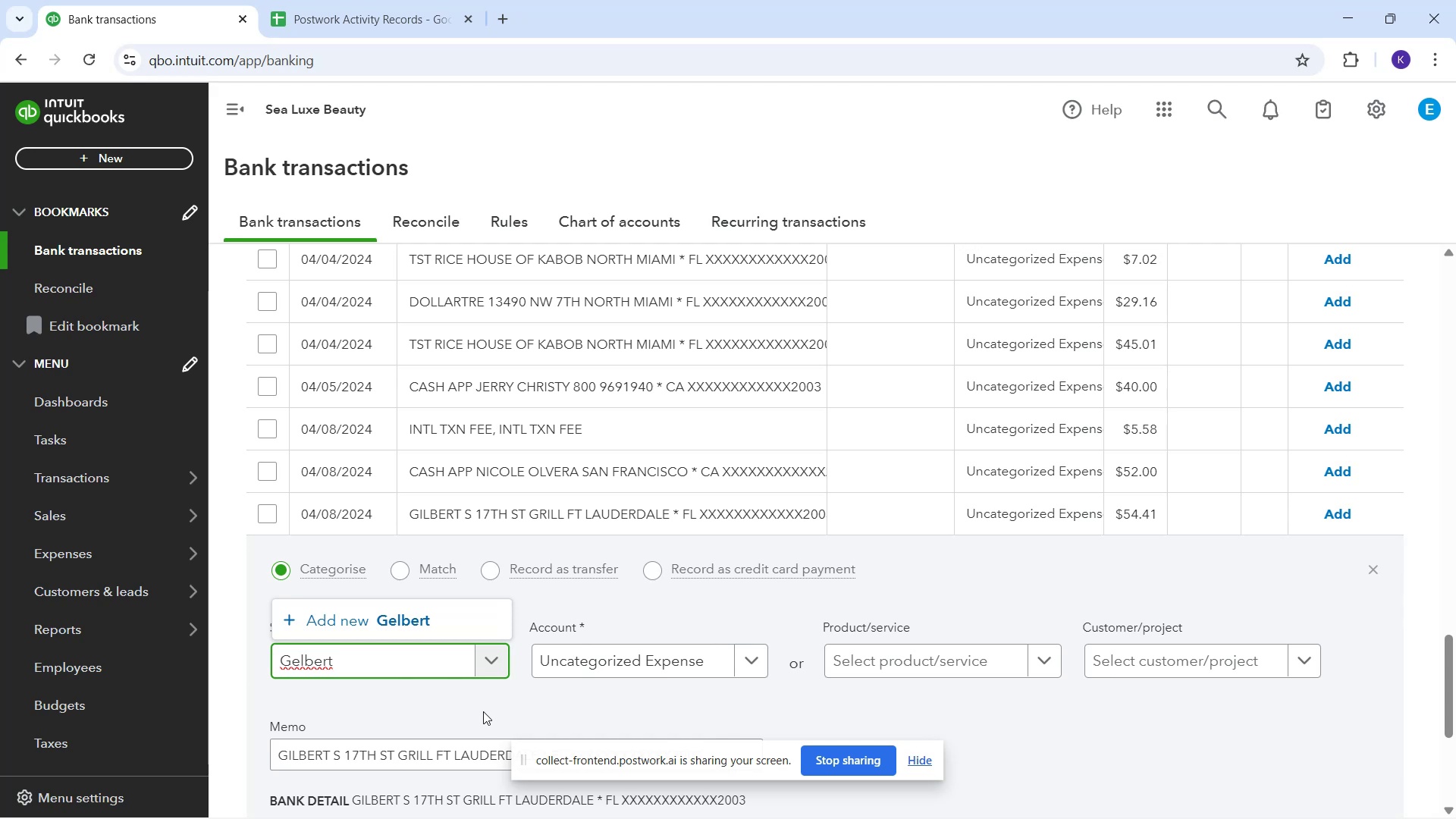 
wait(11.37)
 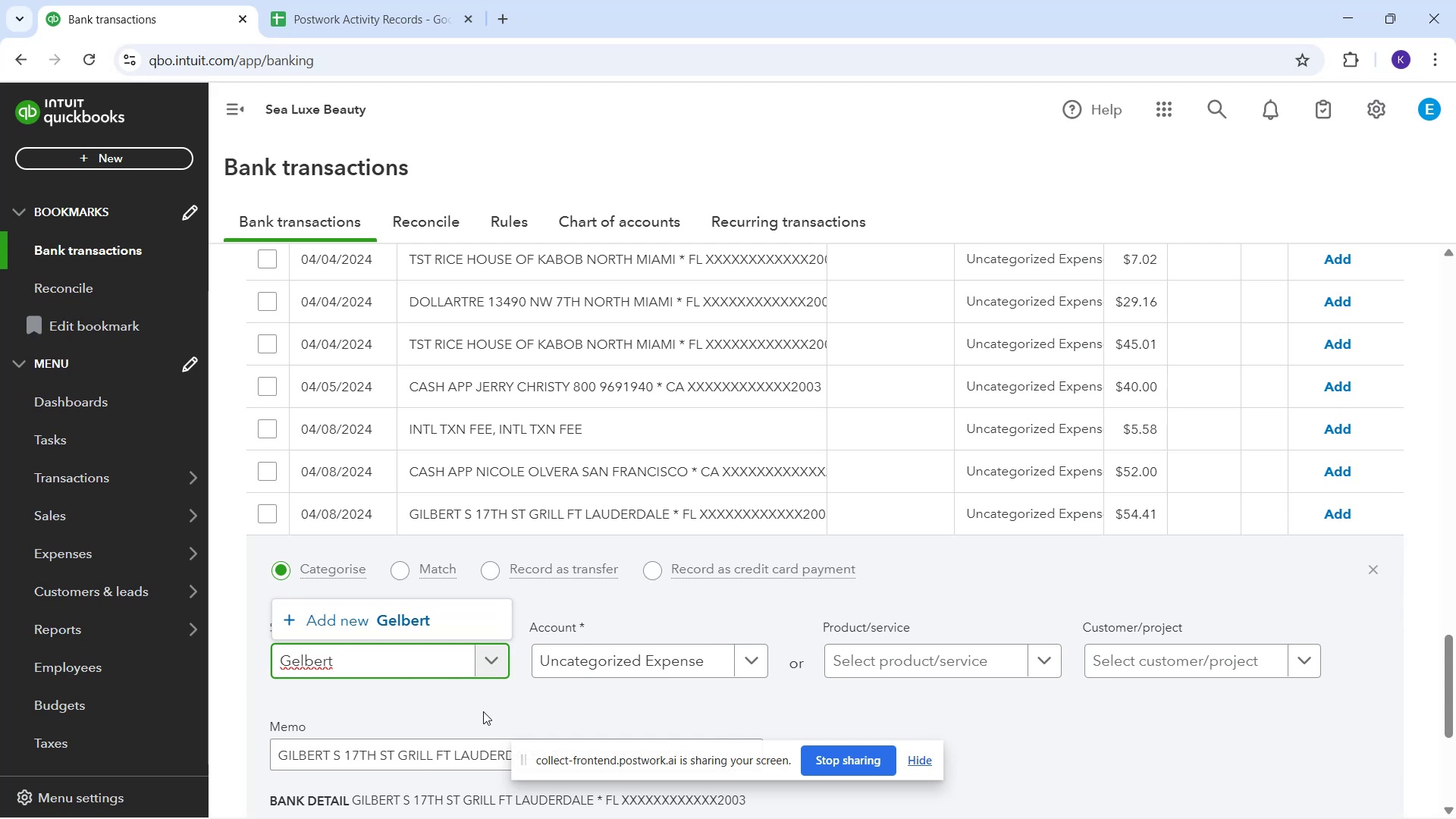 
key(Backspace)
 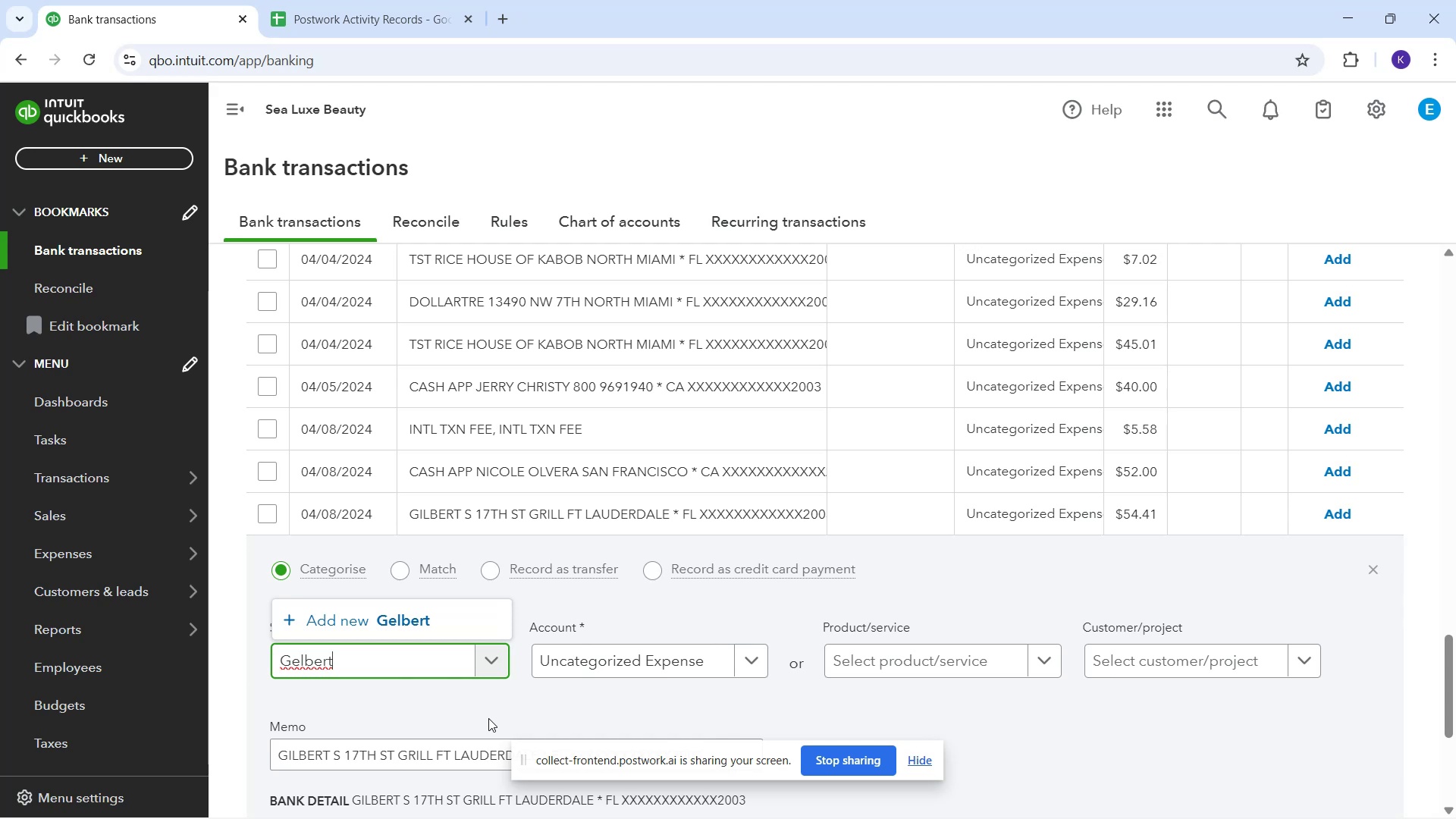 
key(S)
 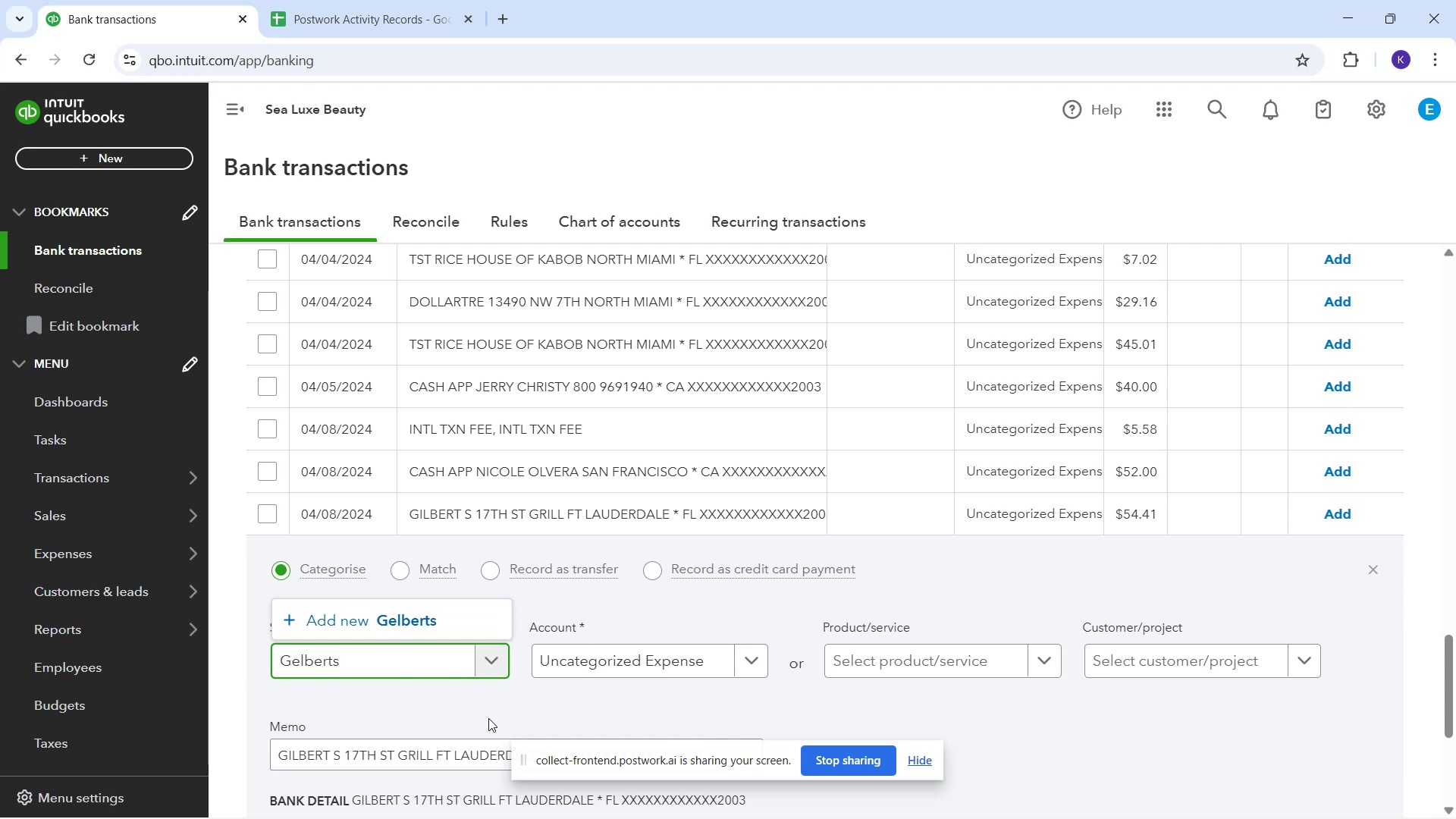 
key(Space)
 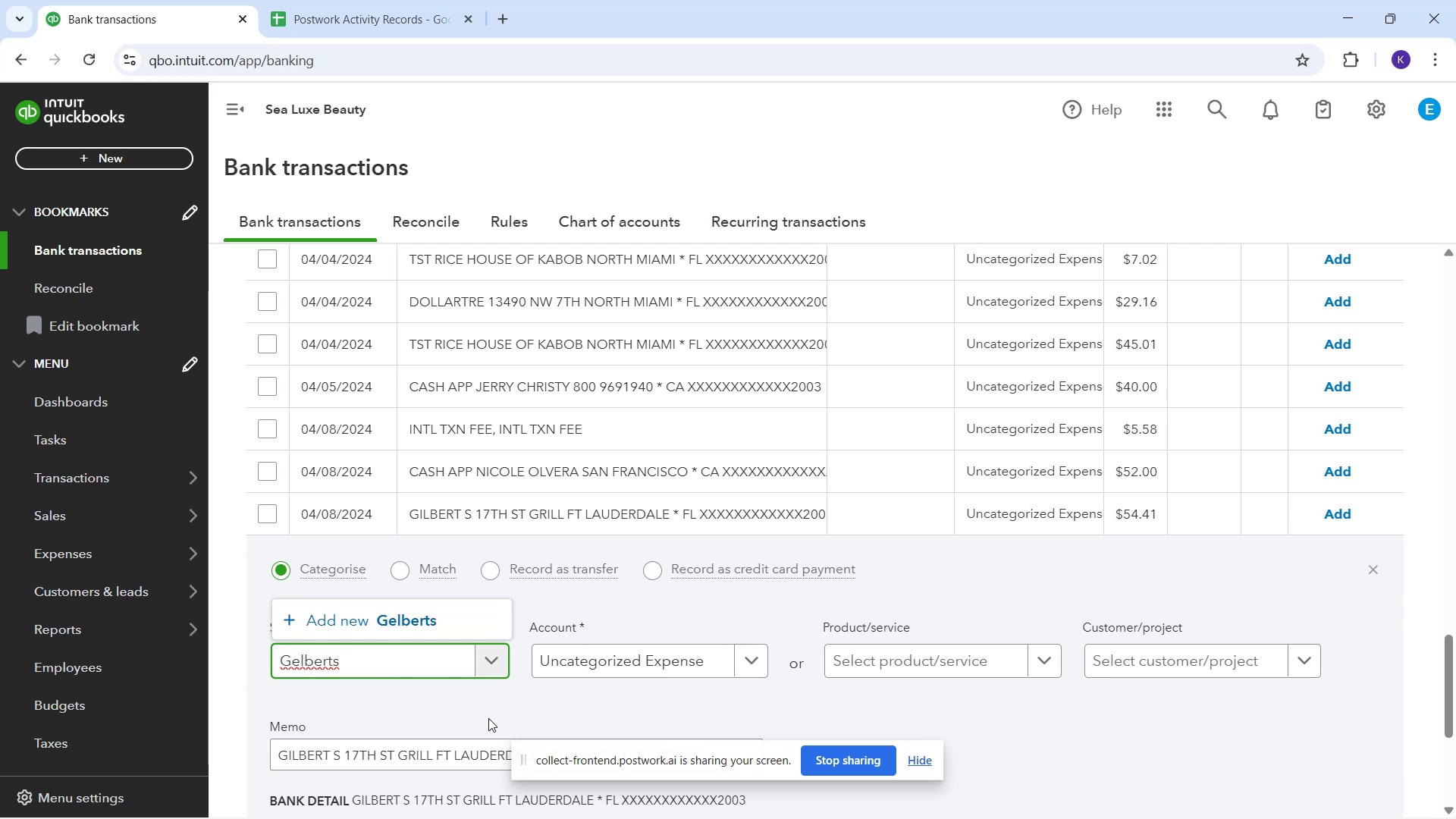 
key(Backspace)
 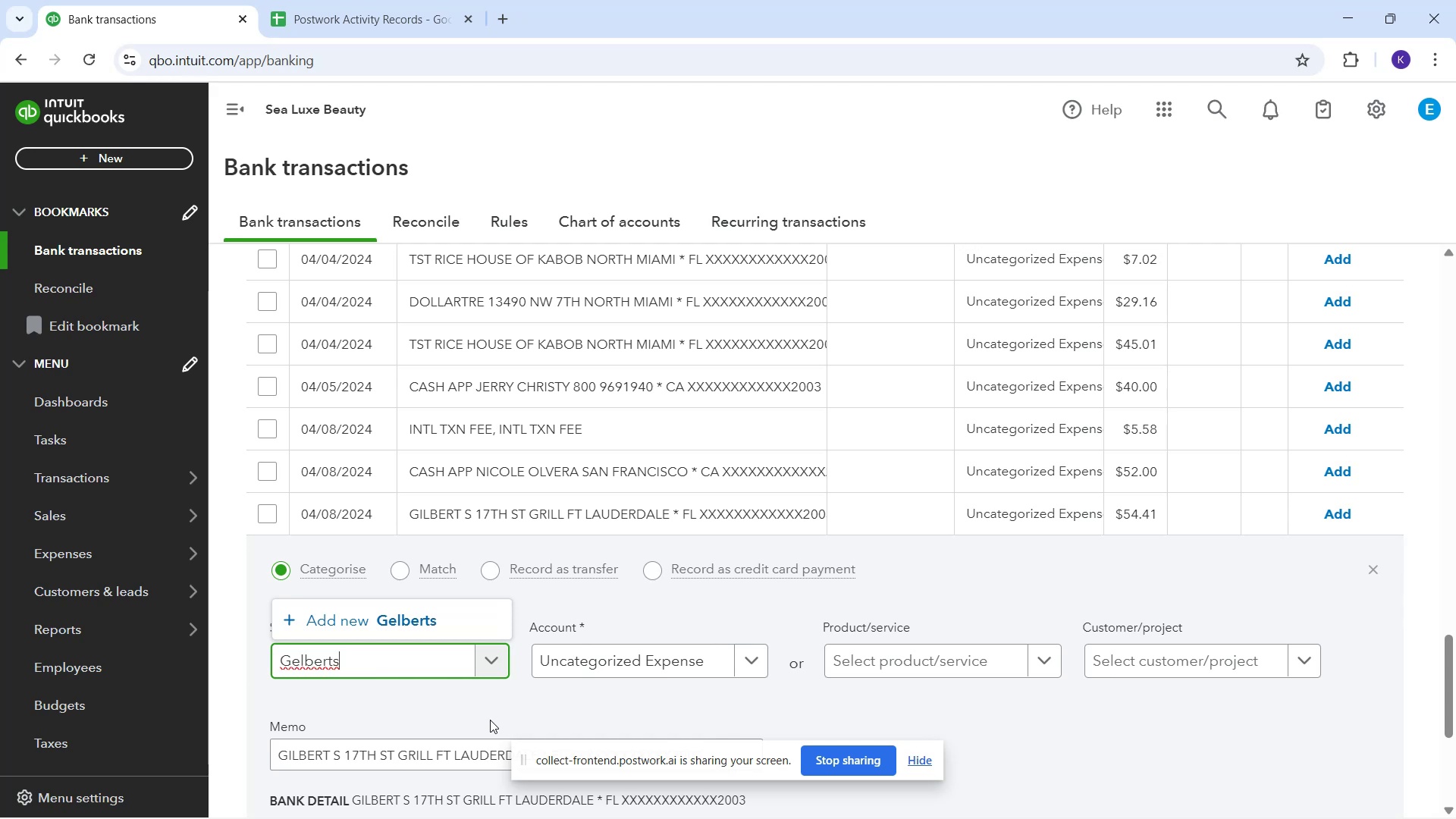 
key(Semicolon)
 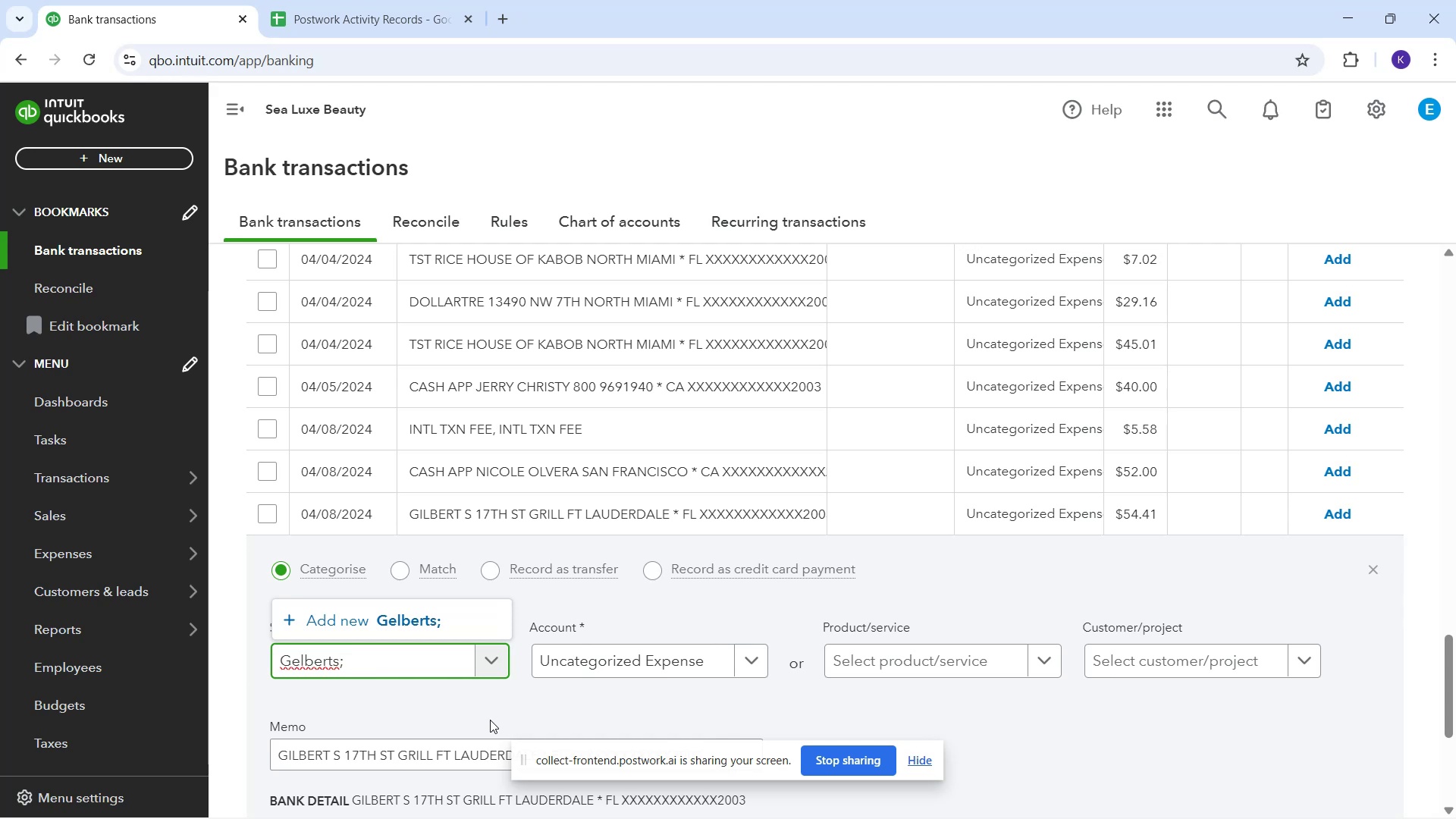 
key(Backspace)
 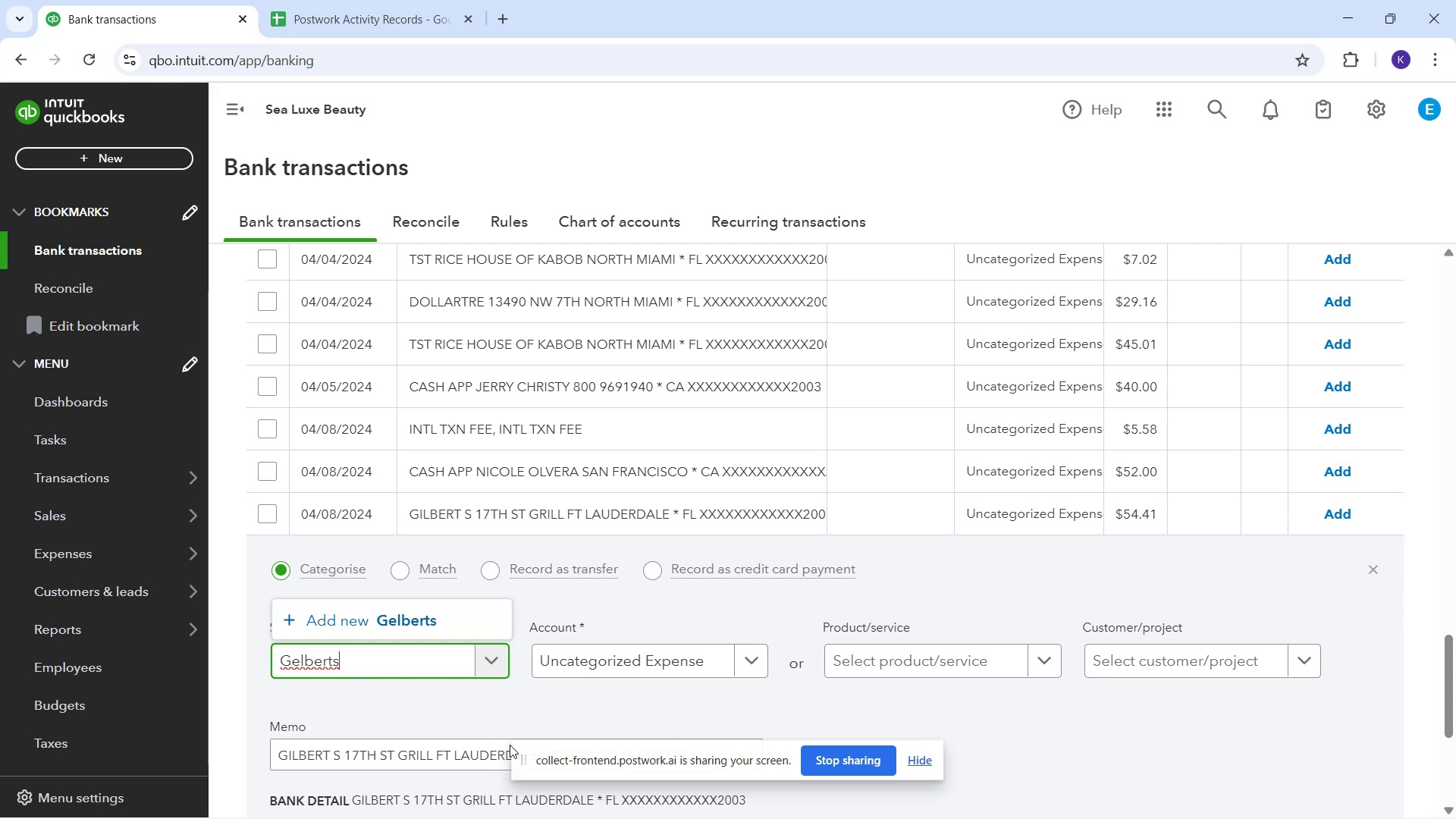 
key(Quote)
 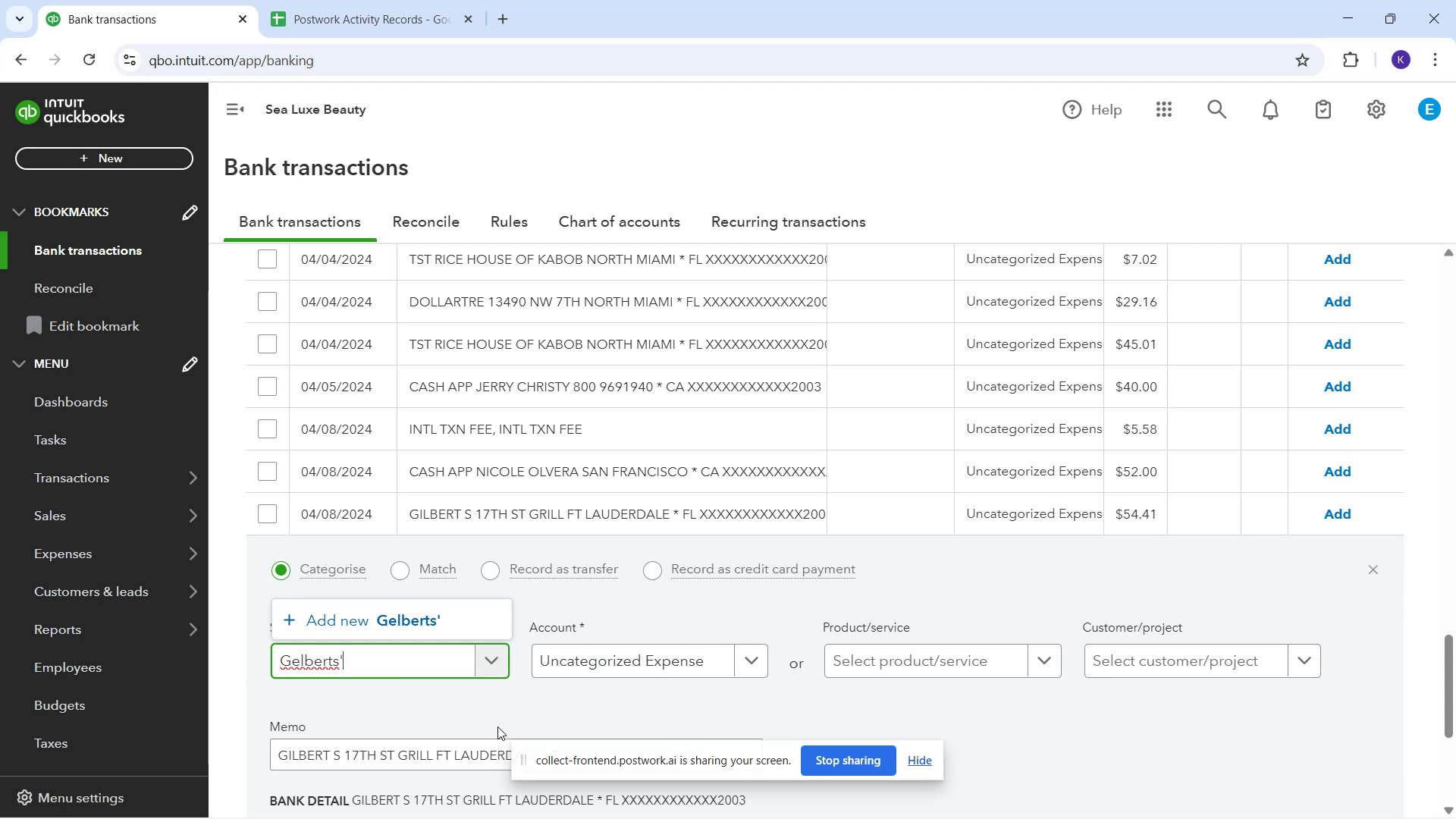 
key(Backspace)
 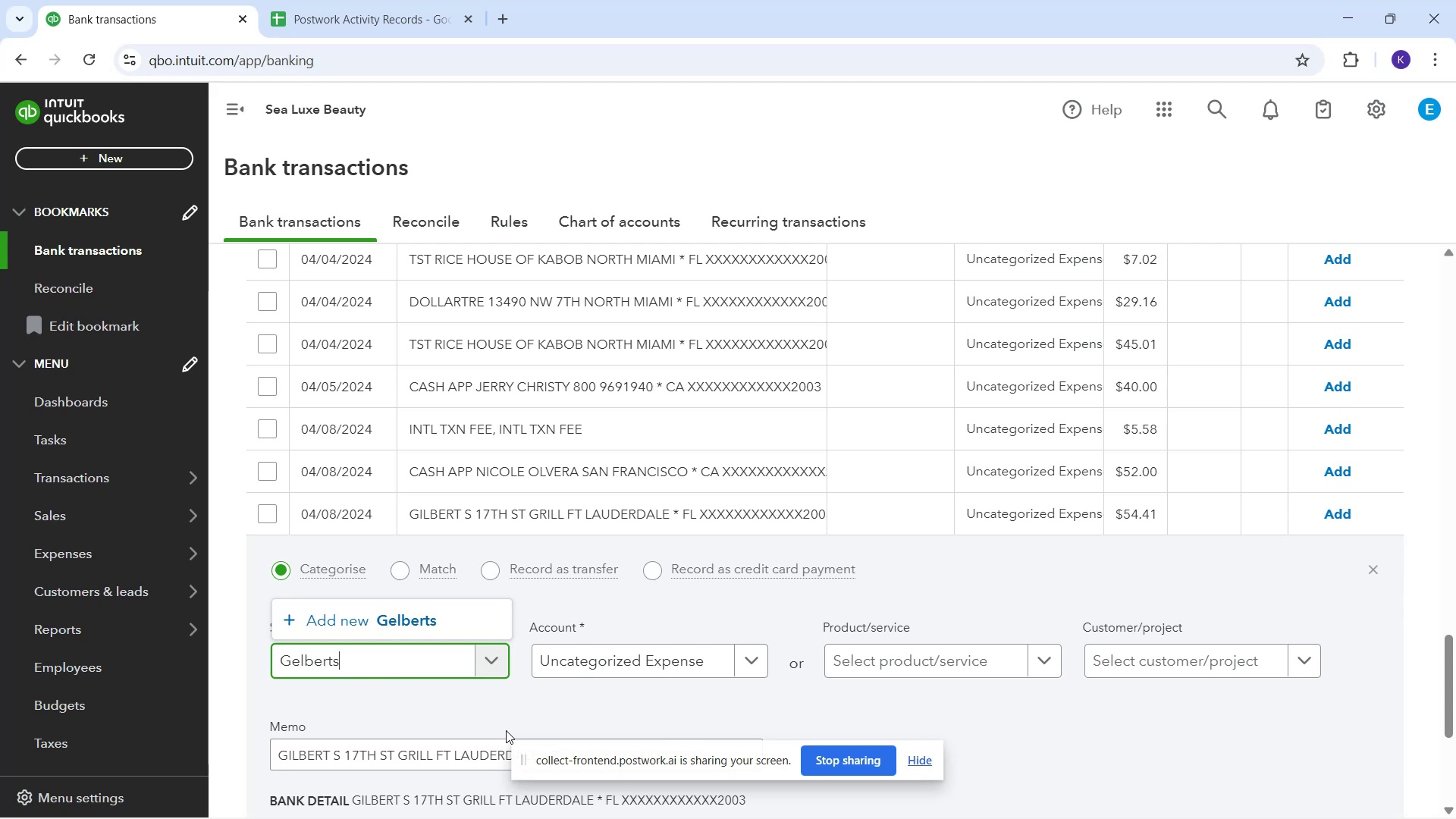 
key(Backspace)
 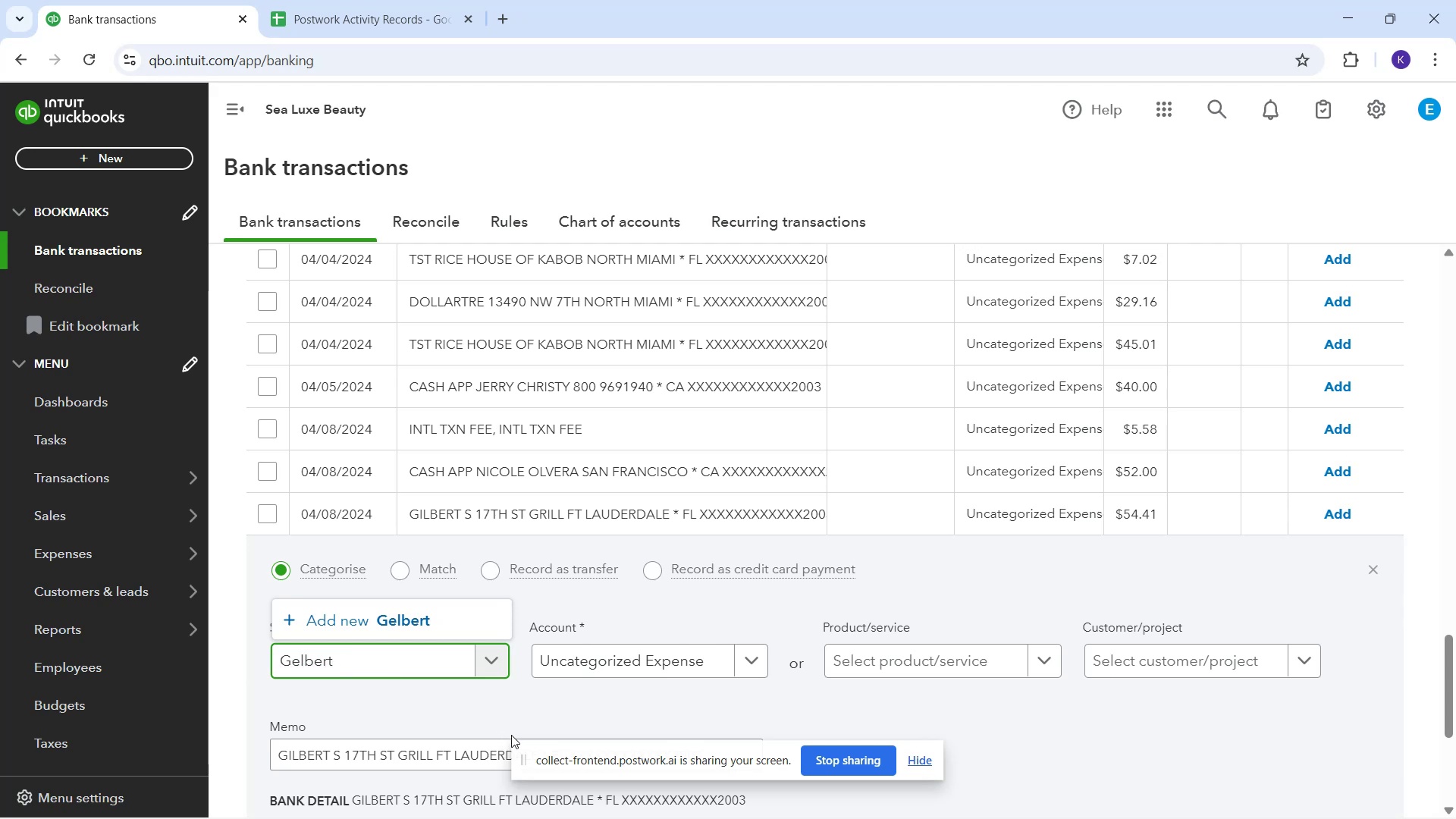 
key(Quote)
 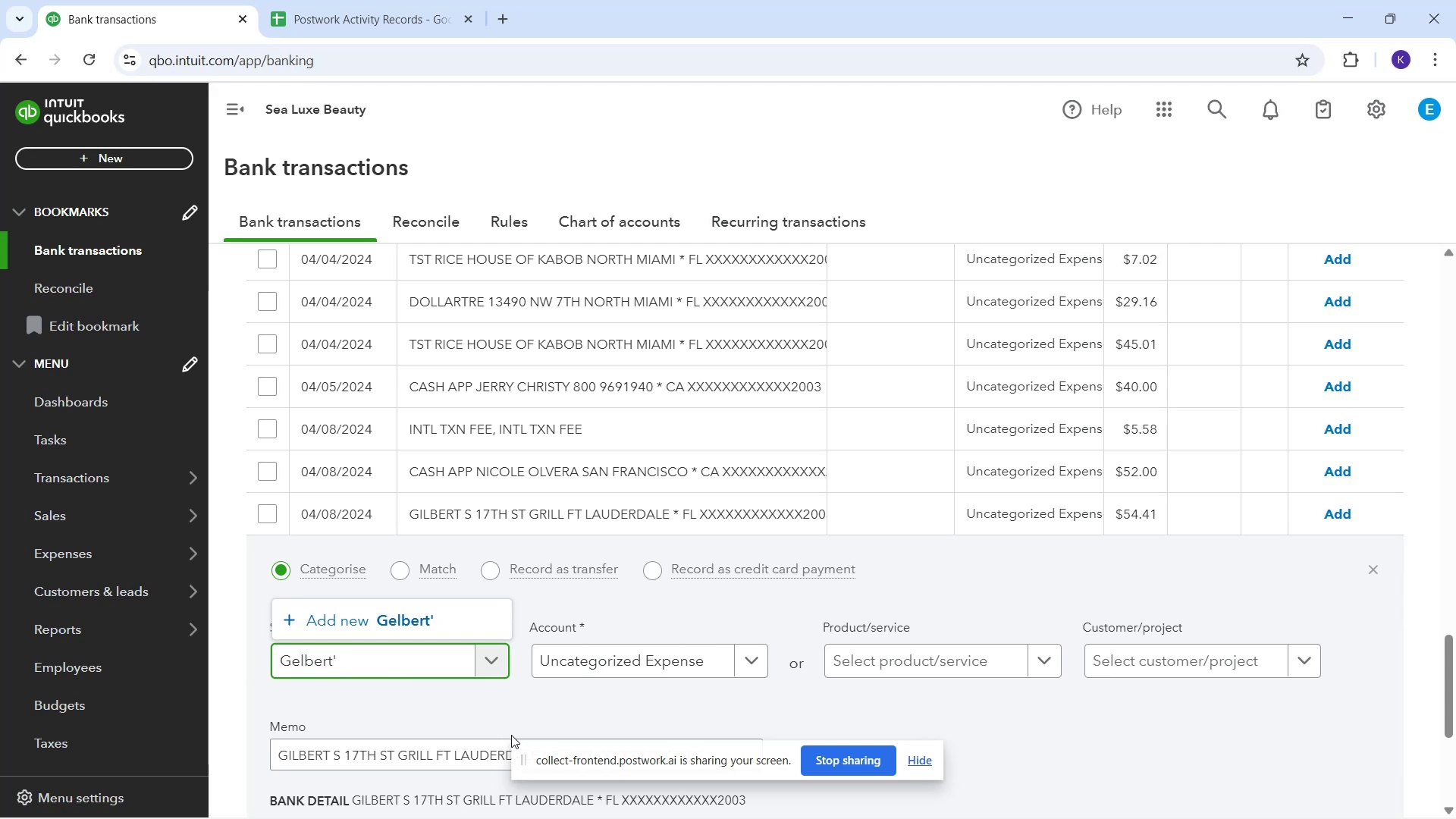 
key(S)
 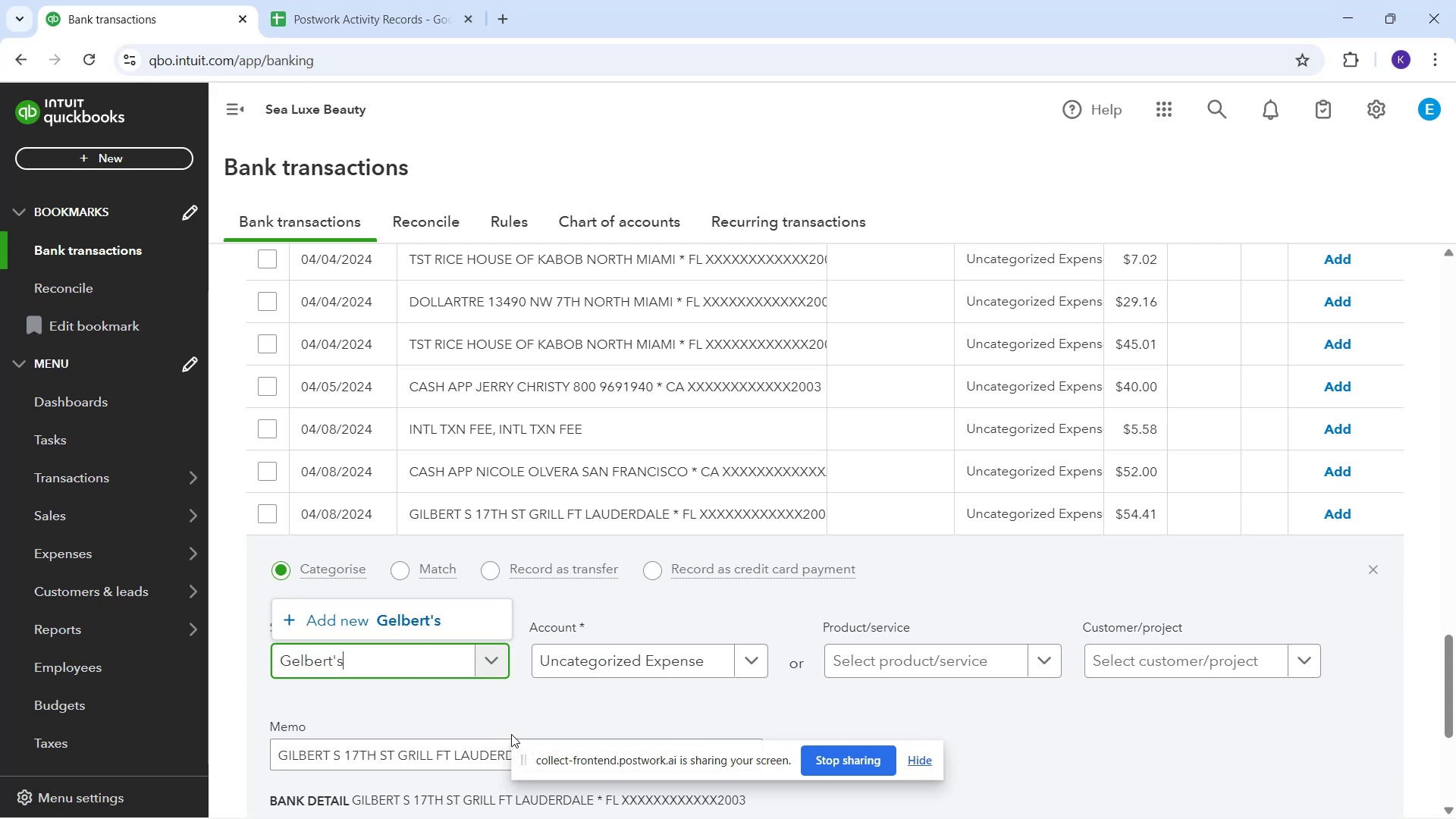 
key(Space)
 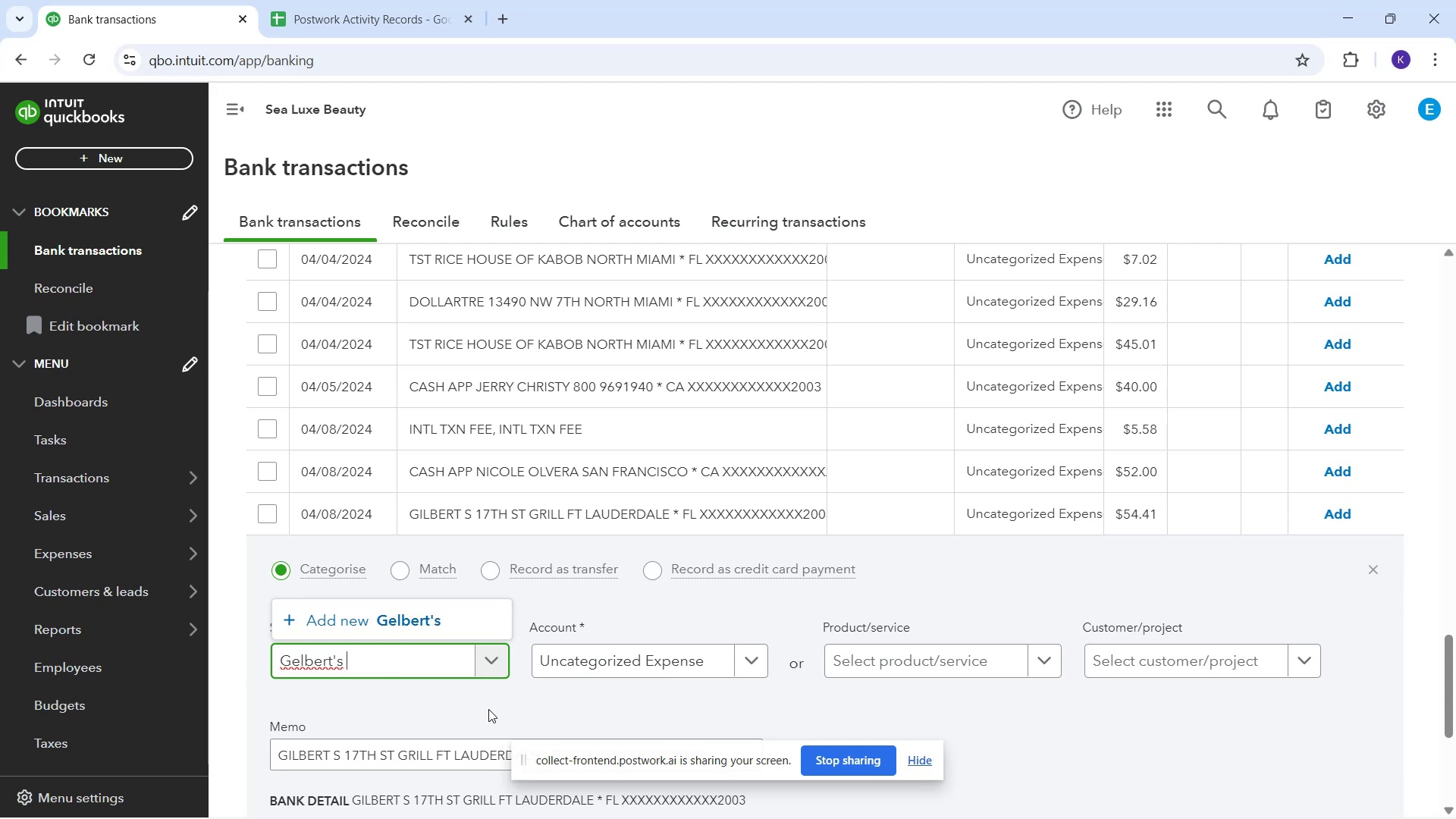 
wait(9.56)
 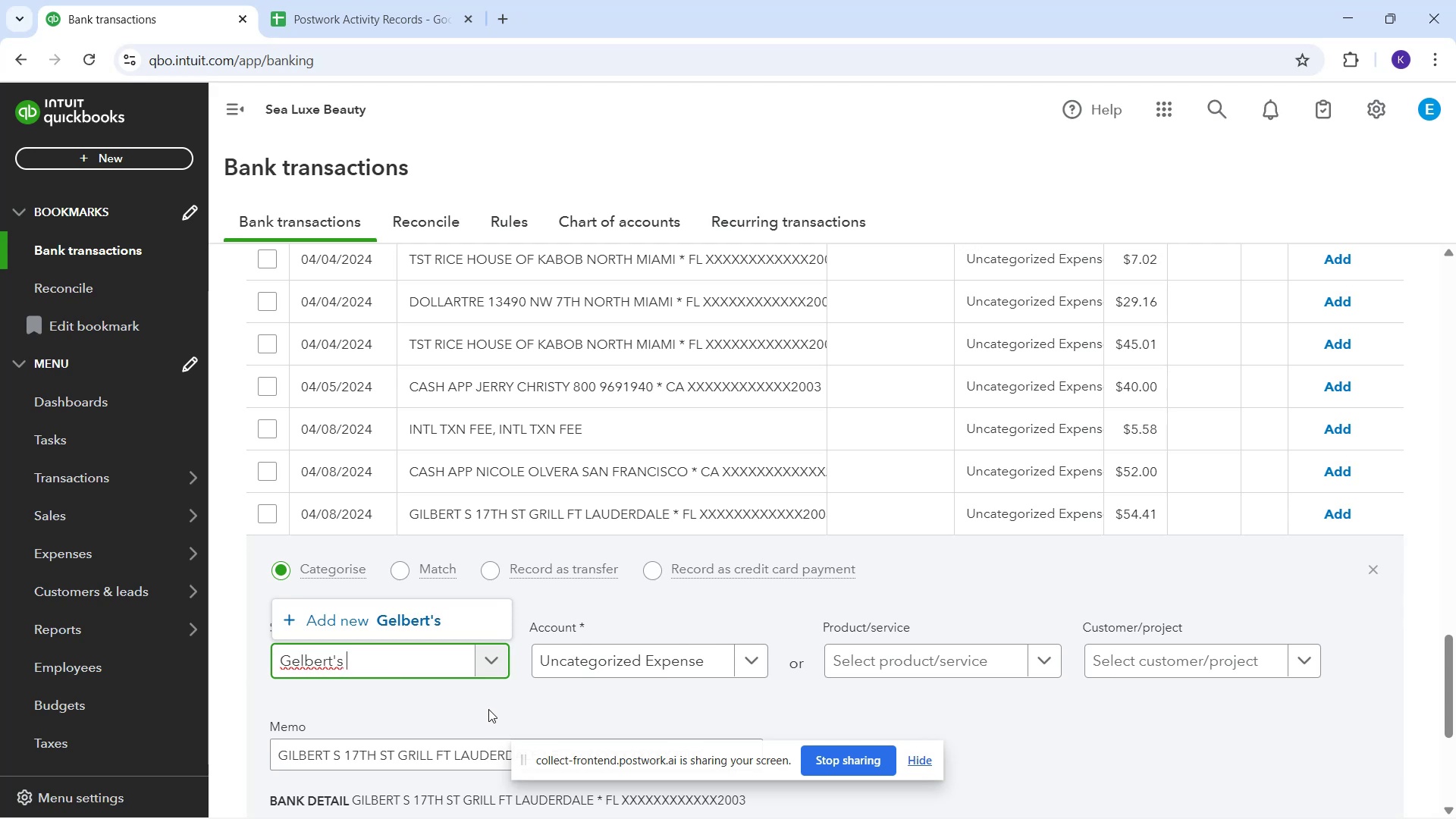 
type(17th sre)
key(Backspace)
key(Backspace)
key(Backspace)
type(Sreet )
key(Backspace)
key(Backspace)
key(Backspace)
key(Backspace)
key(Backspace)
type(treet Grill)
 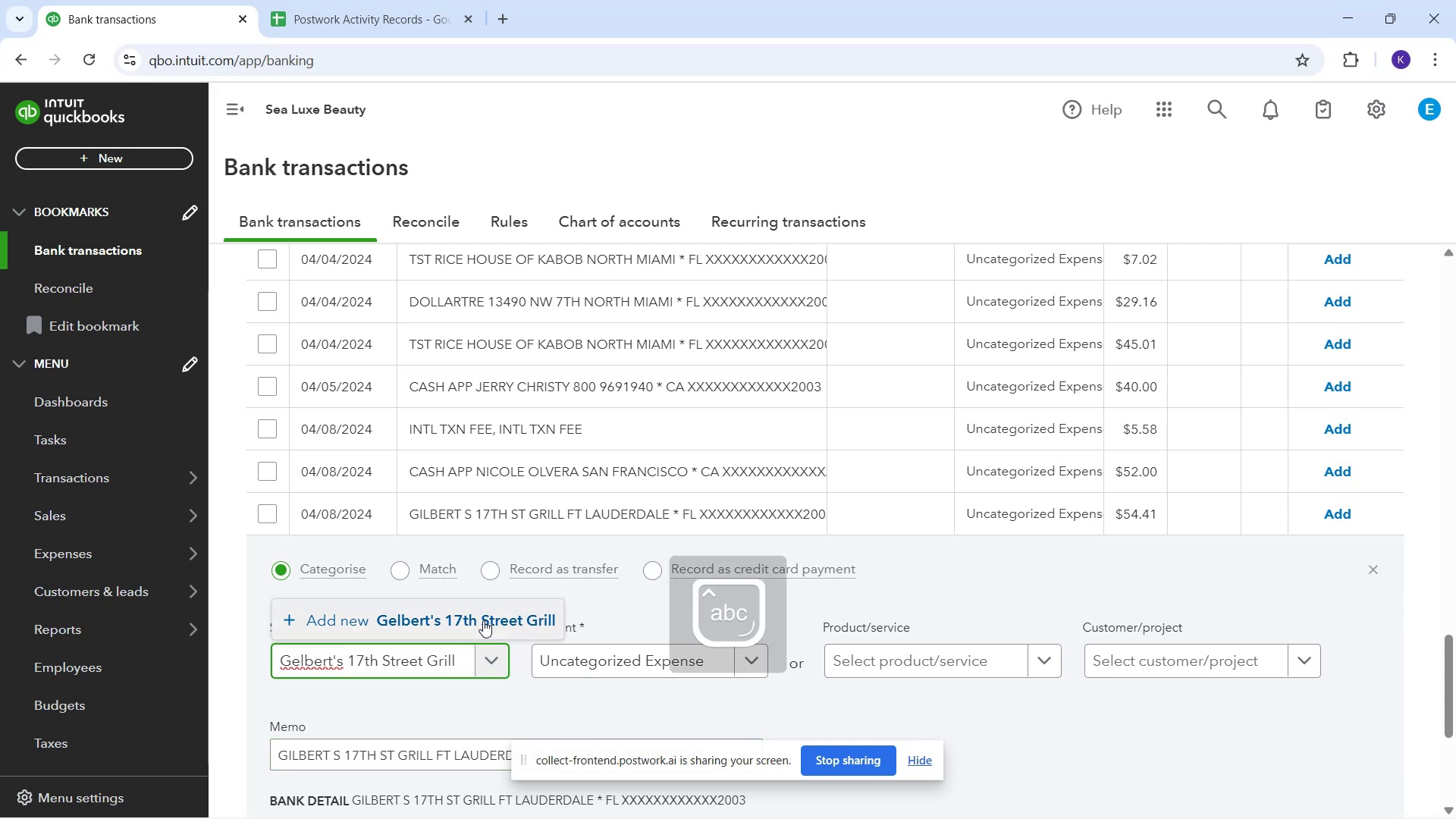 
left_click([482, 623])
 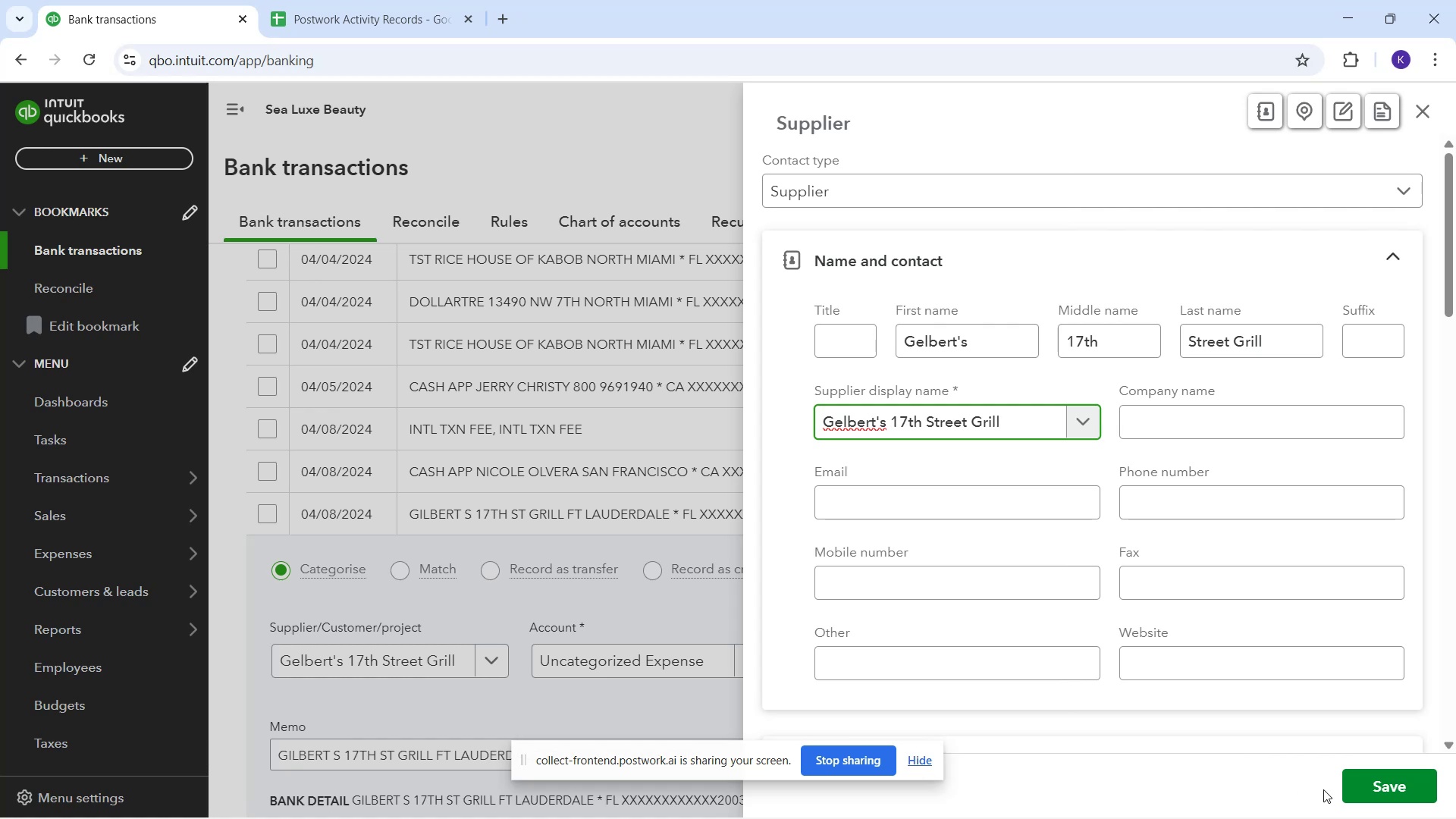 
wait(10.68)
 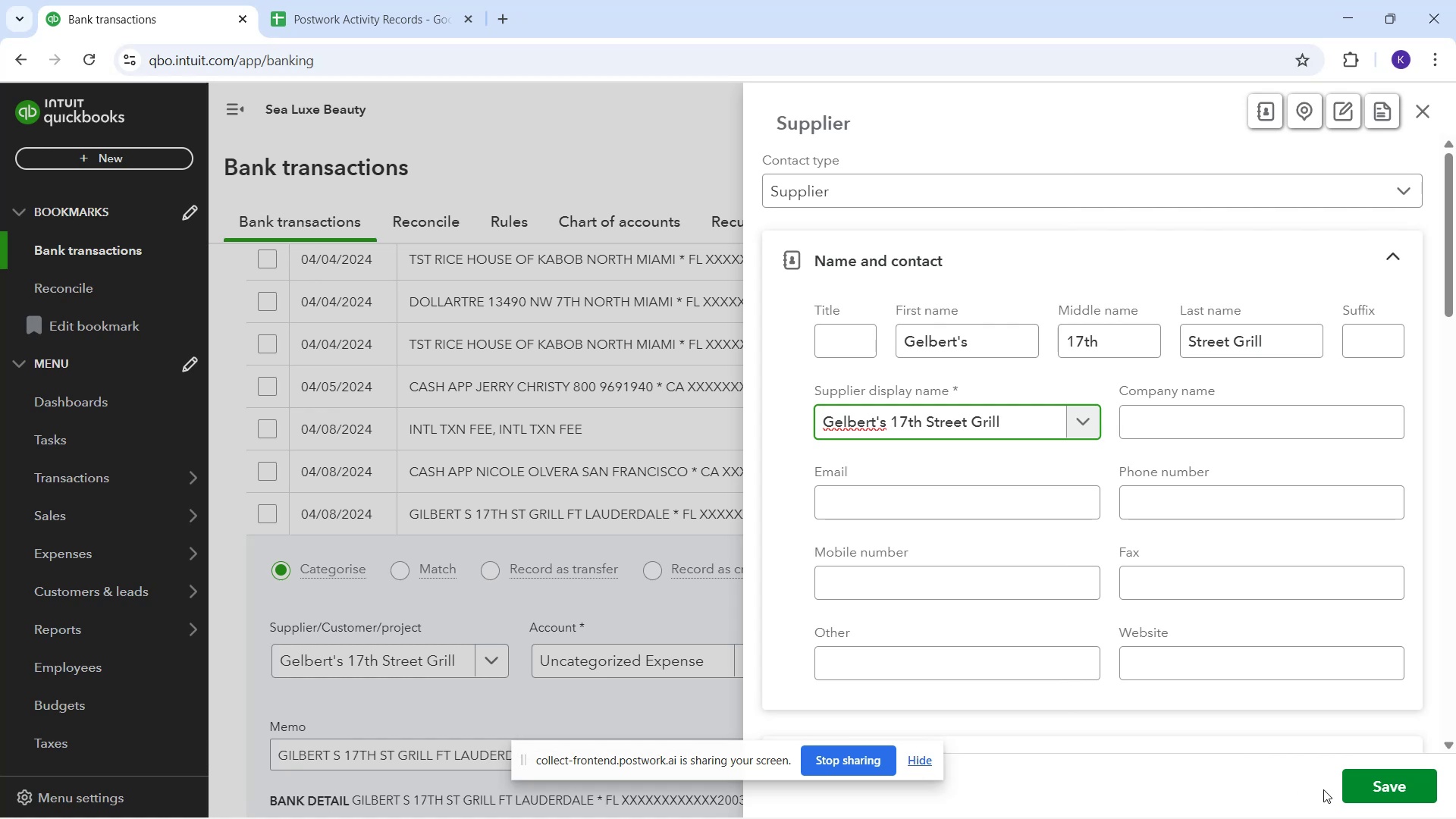 
left_click([1381, 799])
 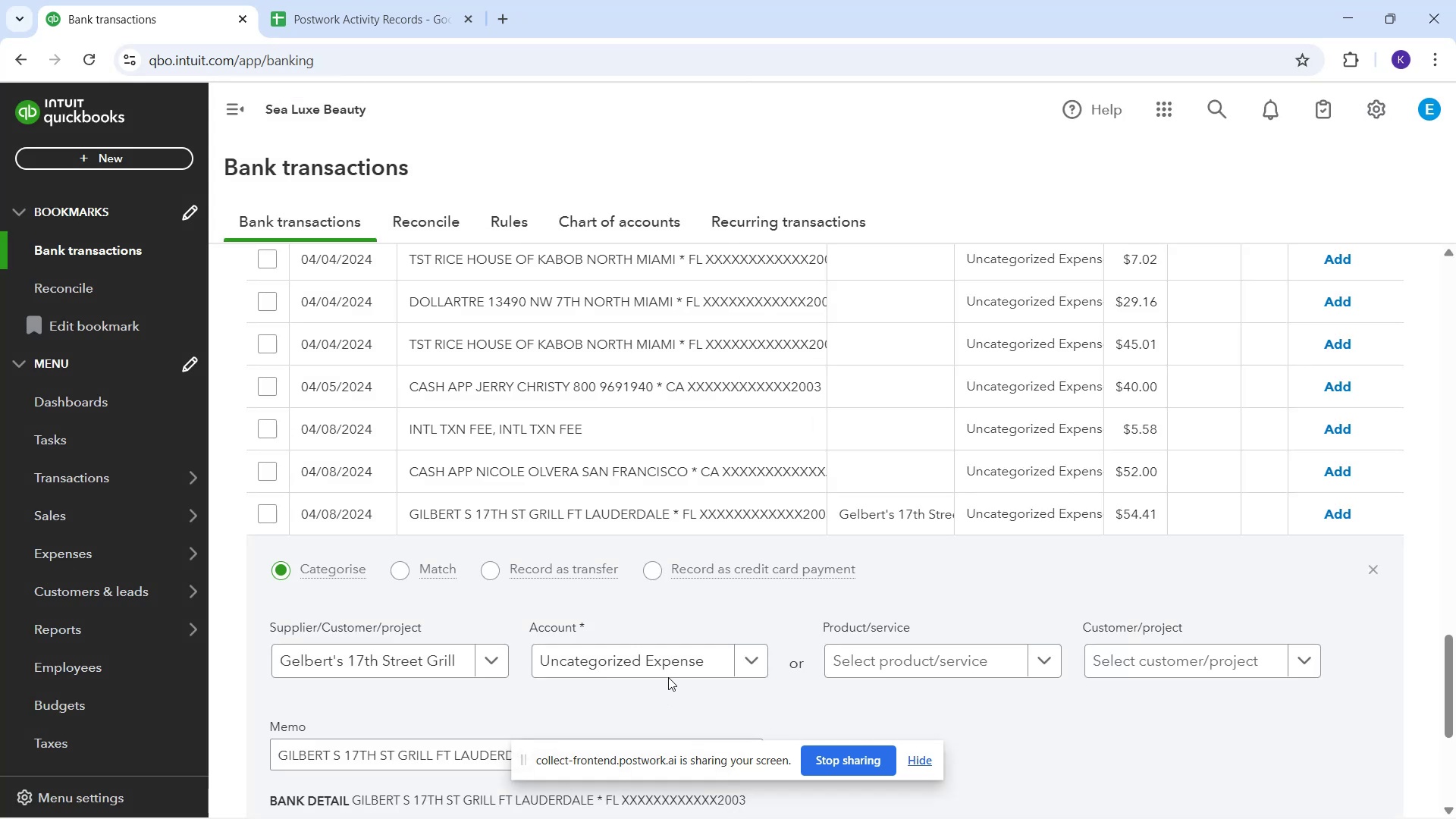 
left_click([682, 666])
 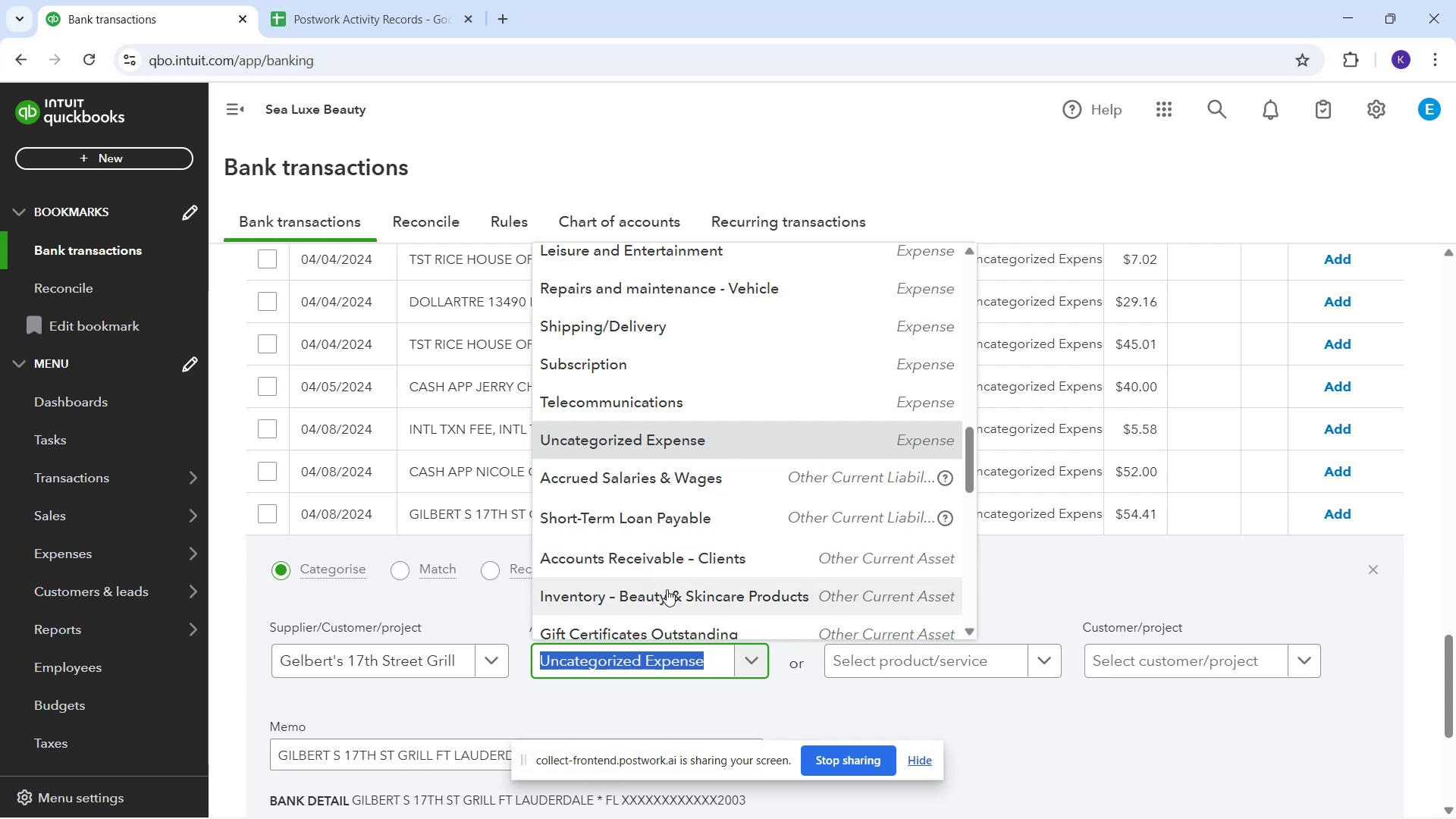 
key(F)
 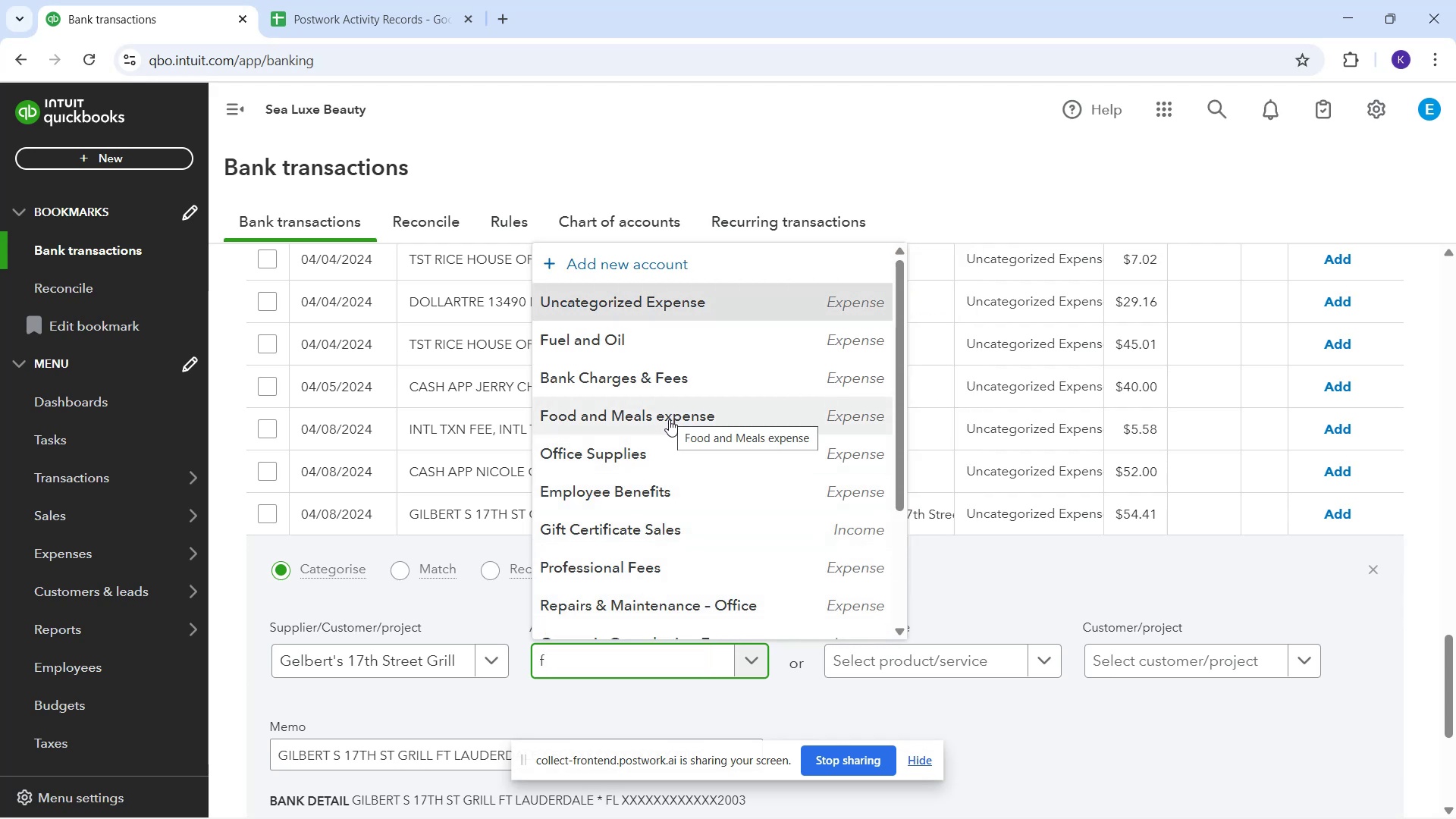 
wait(5.72)
 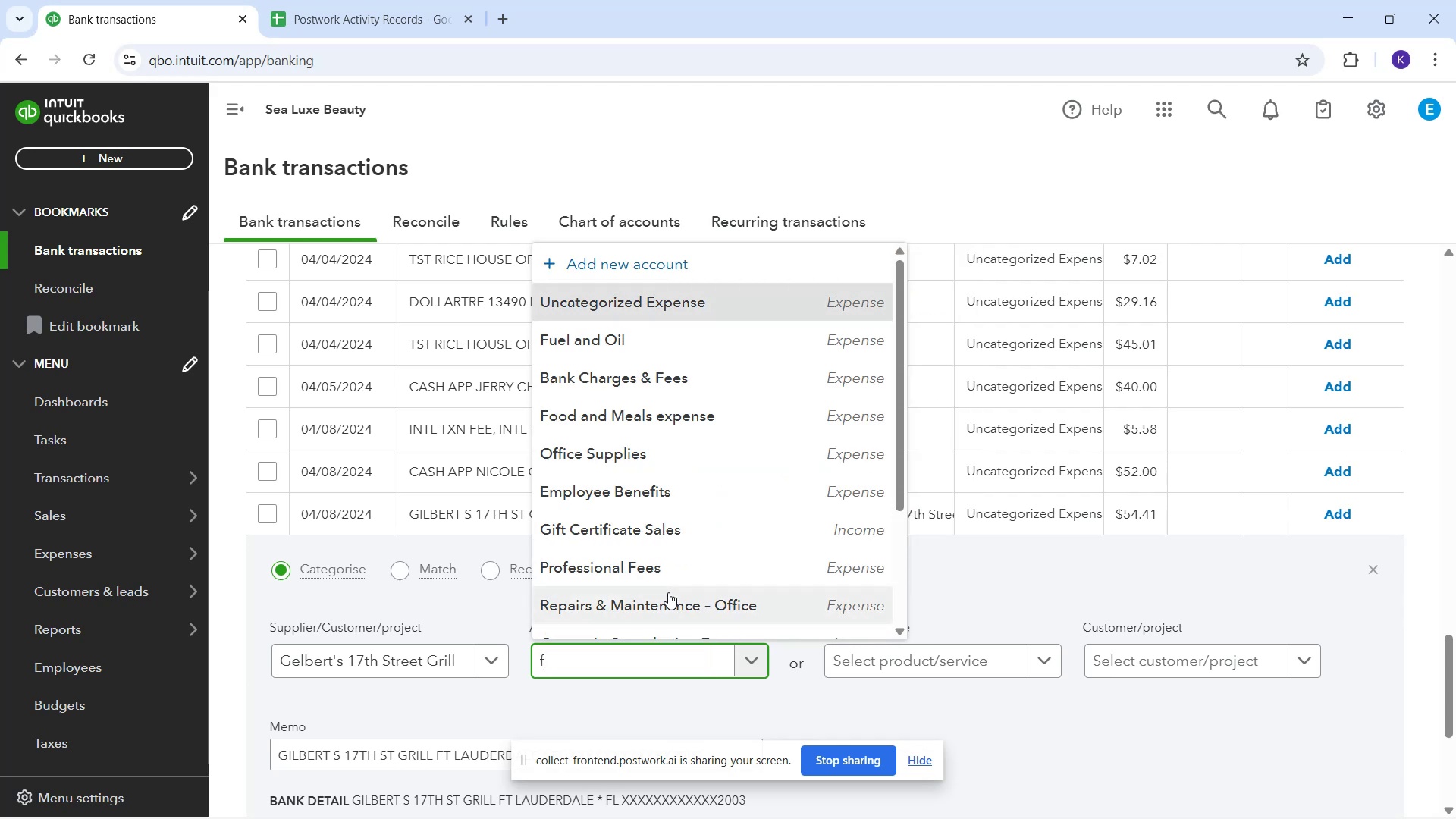 
left_click([669, 419])
 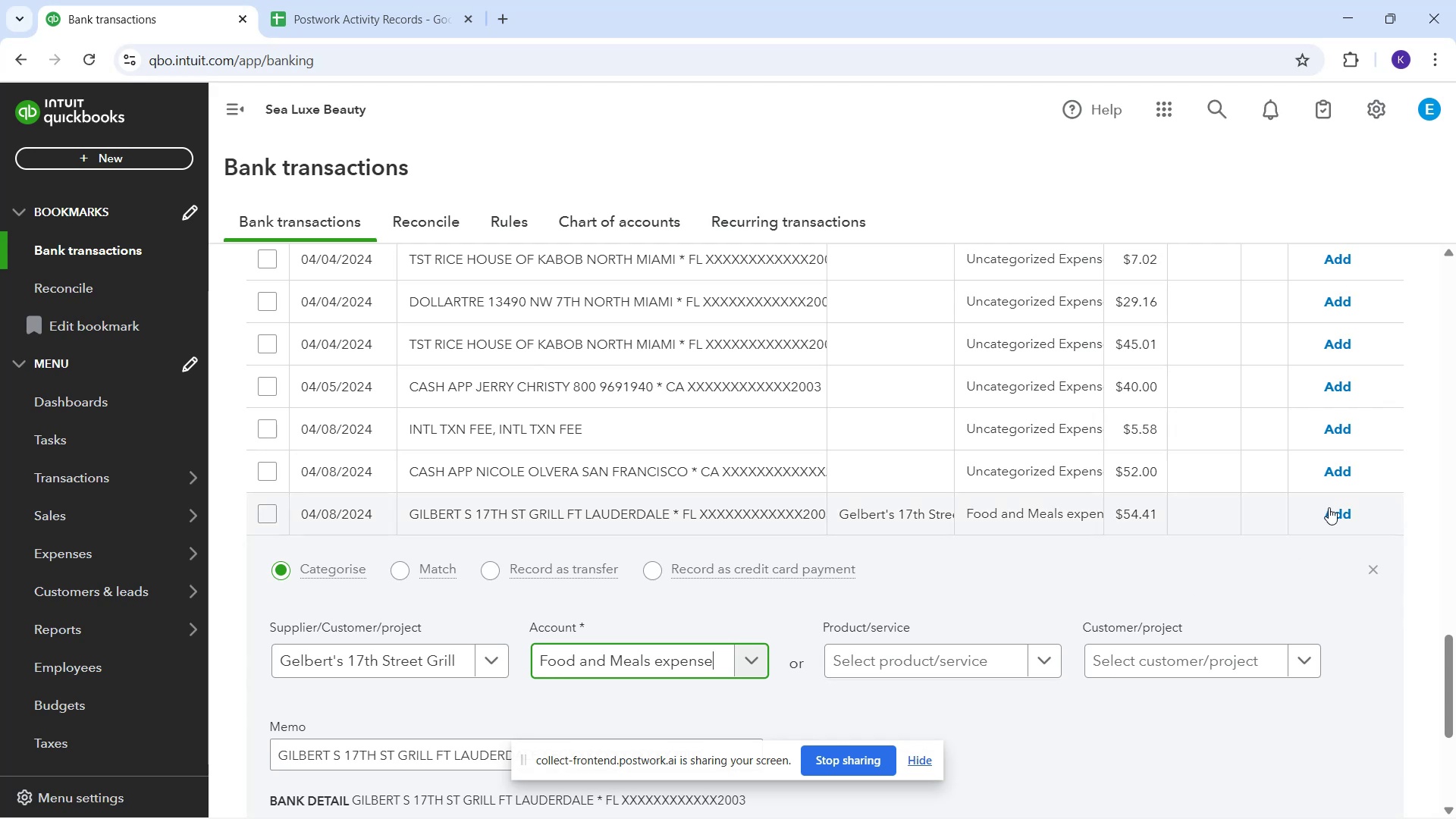 
wait(5.41)
 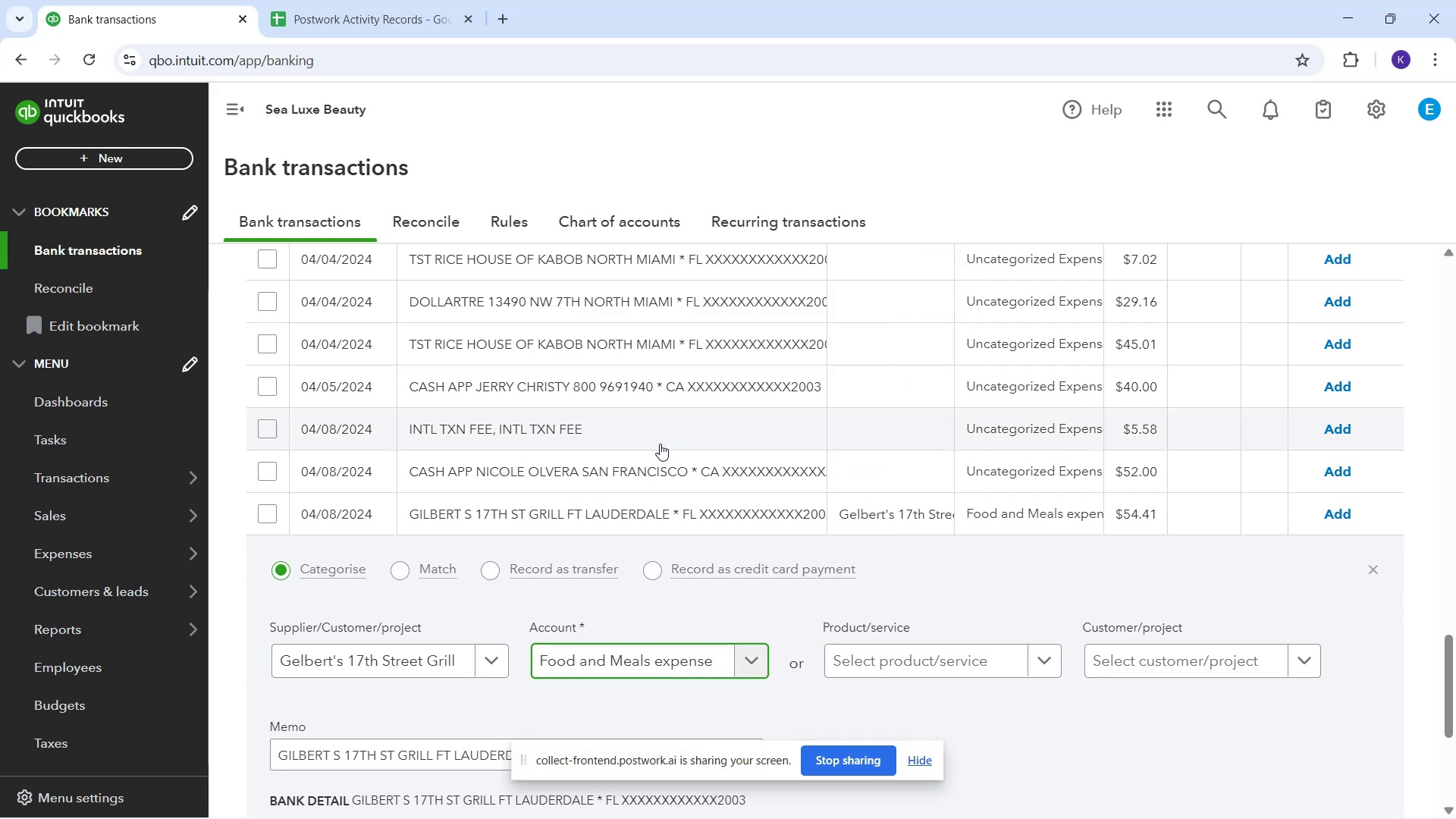 
scroll: coordinate [1332, 562], scroll_direction: down, amount: 1.0
 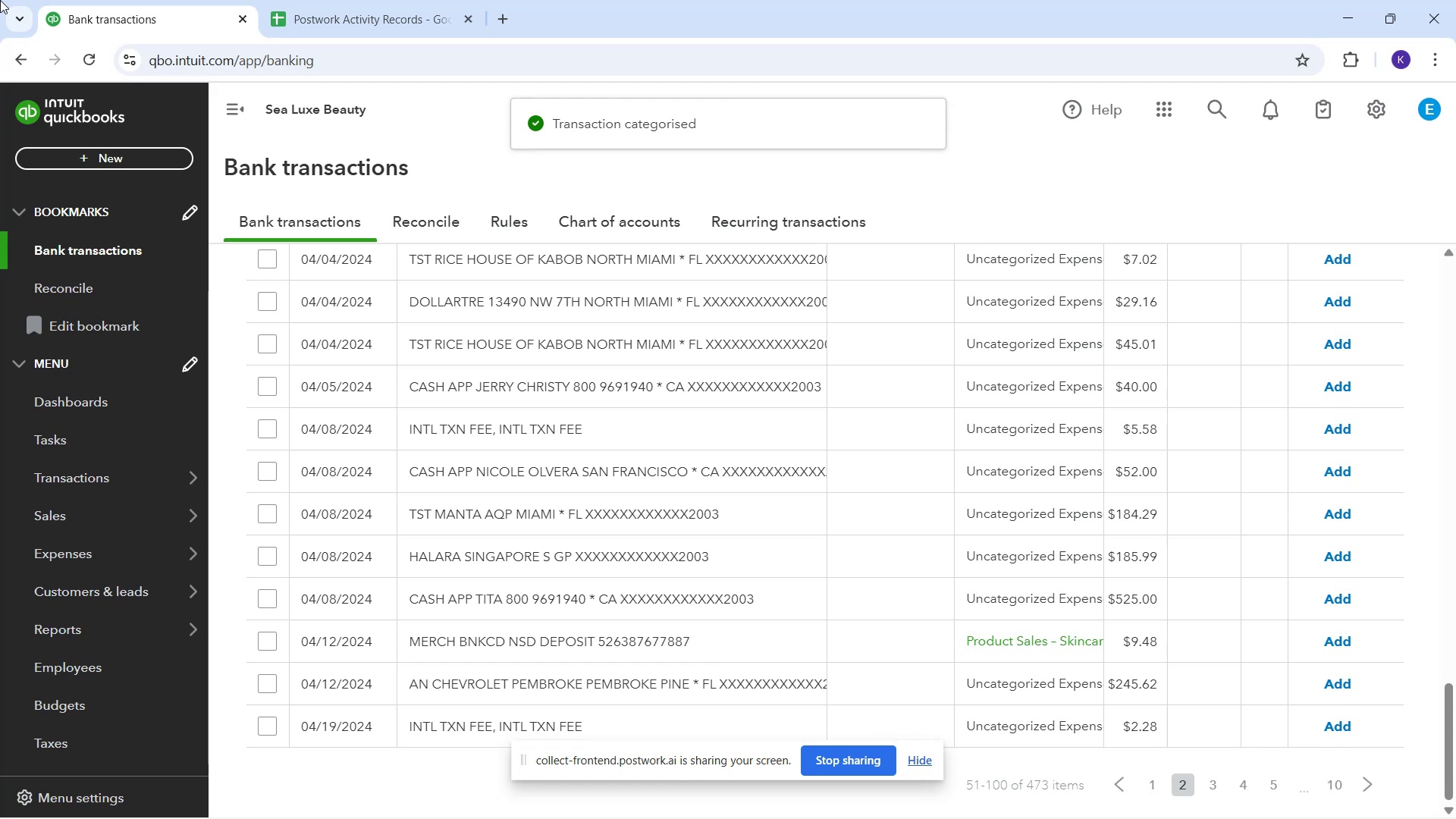 
wait(12.5)
 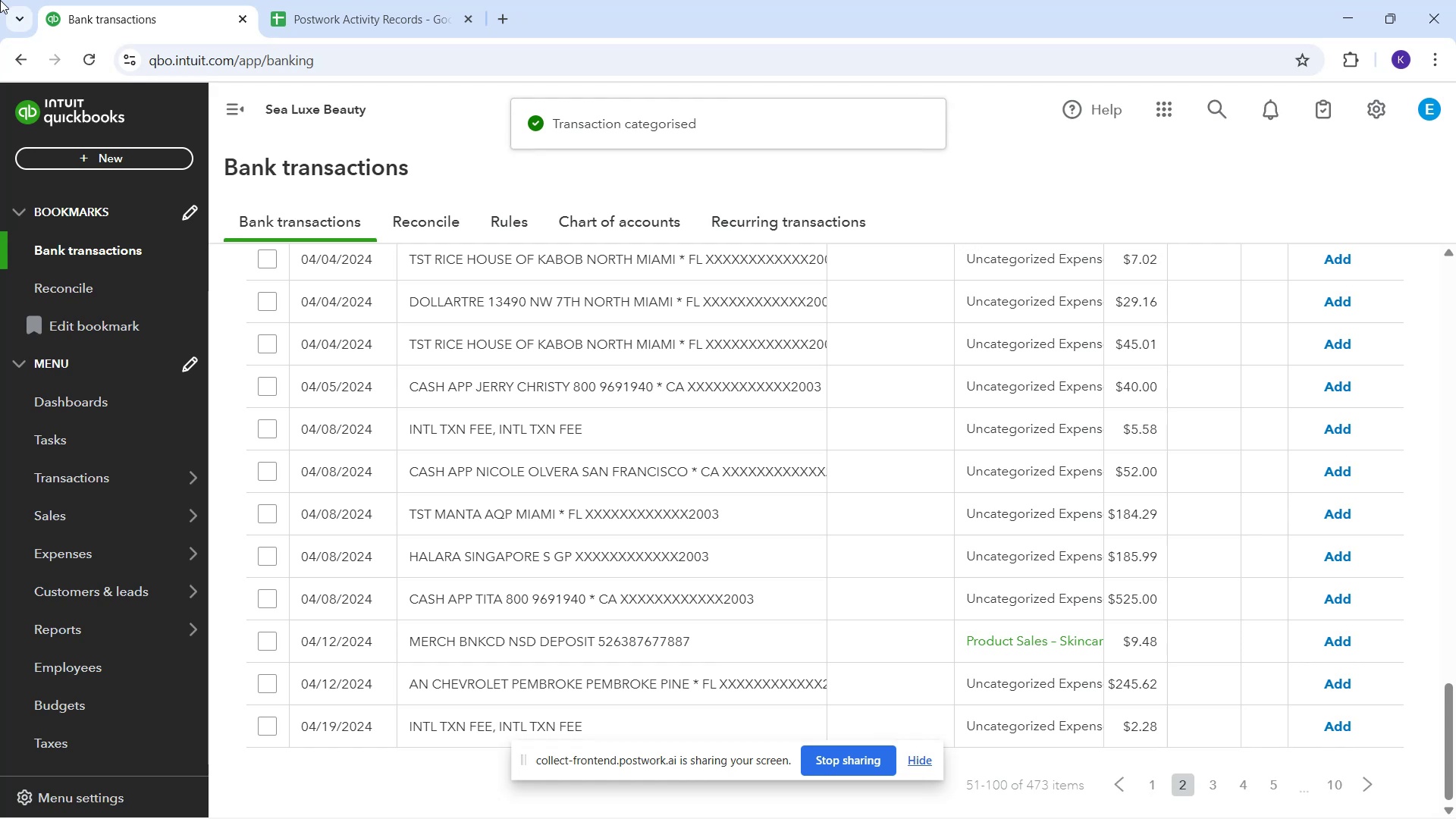 
scroll: coordinate [648, 559], scroll_direction: down, amount: 7.0
 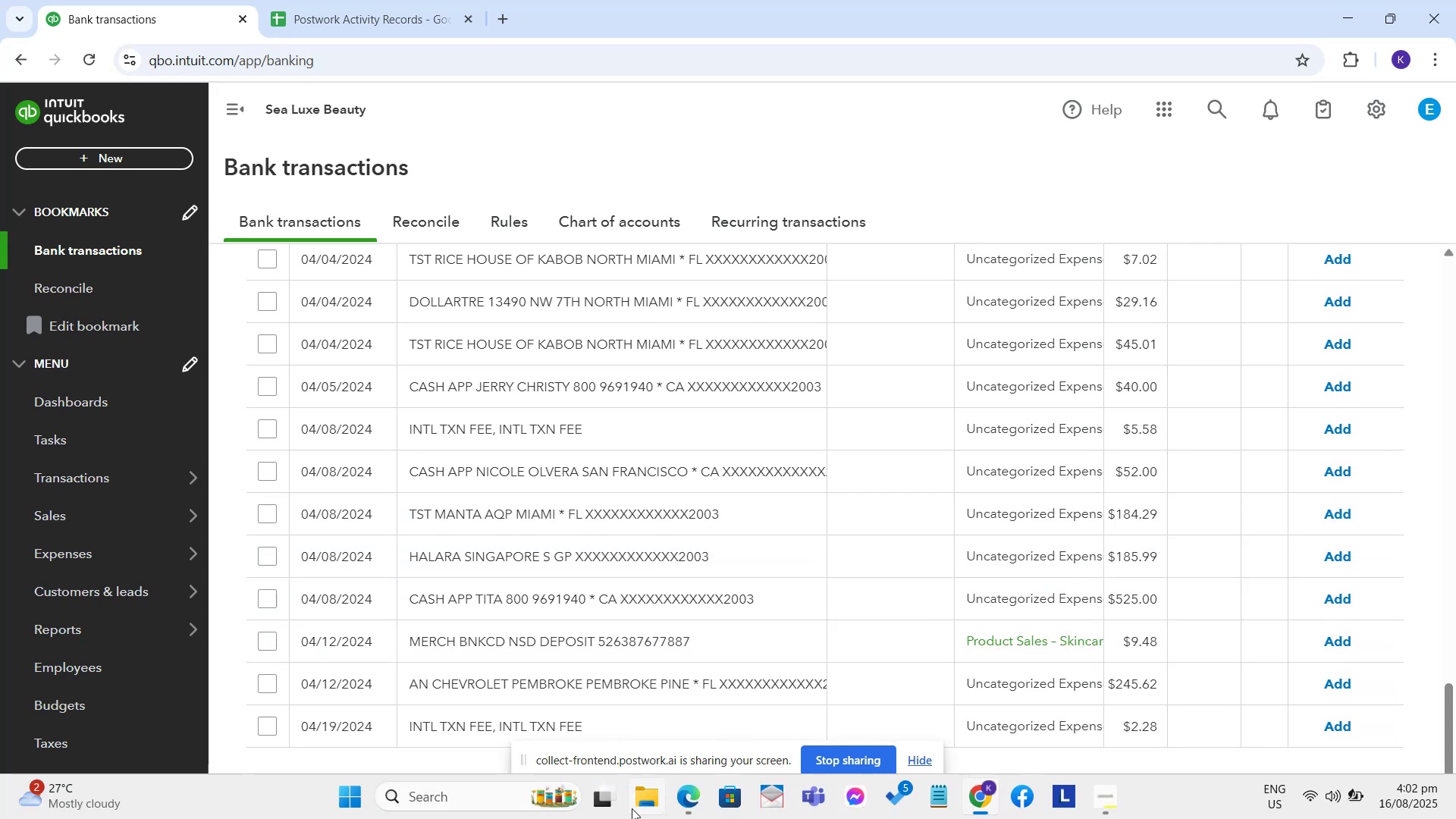 
mouse_move([684, 784])
 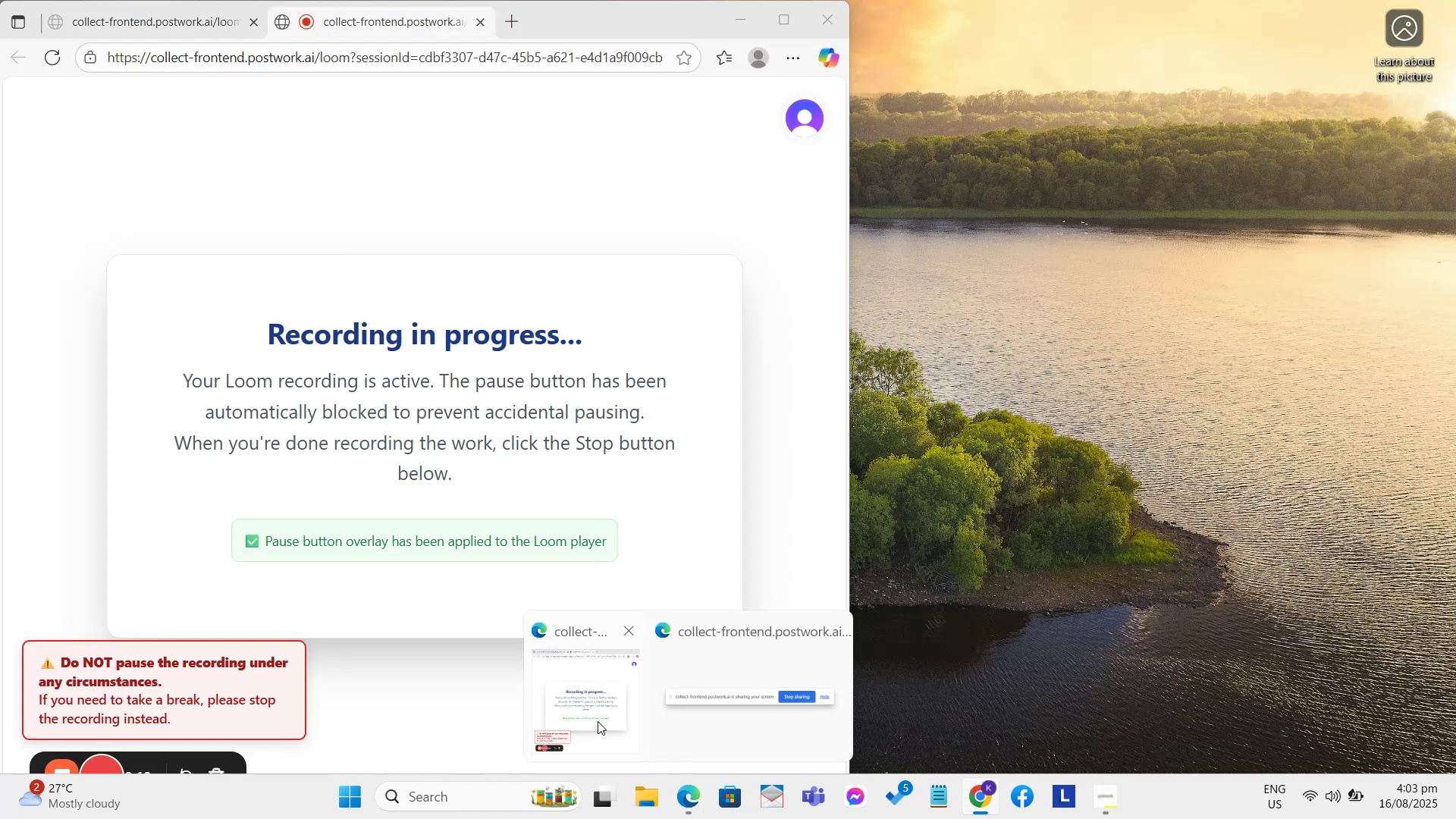 
left_click([598, 721])
 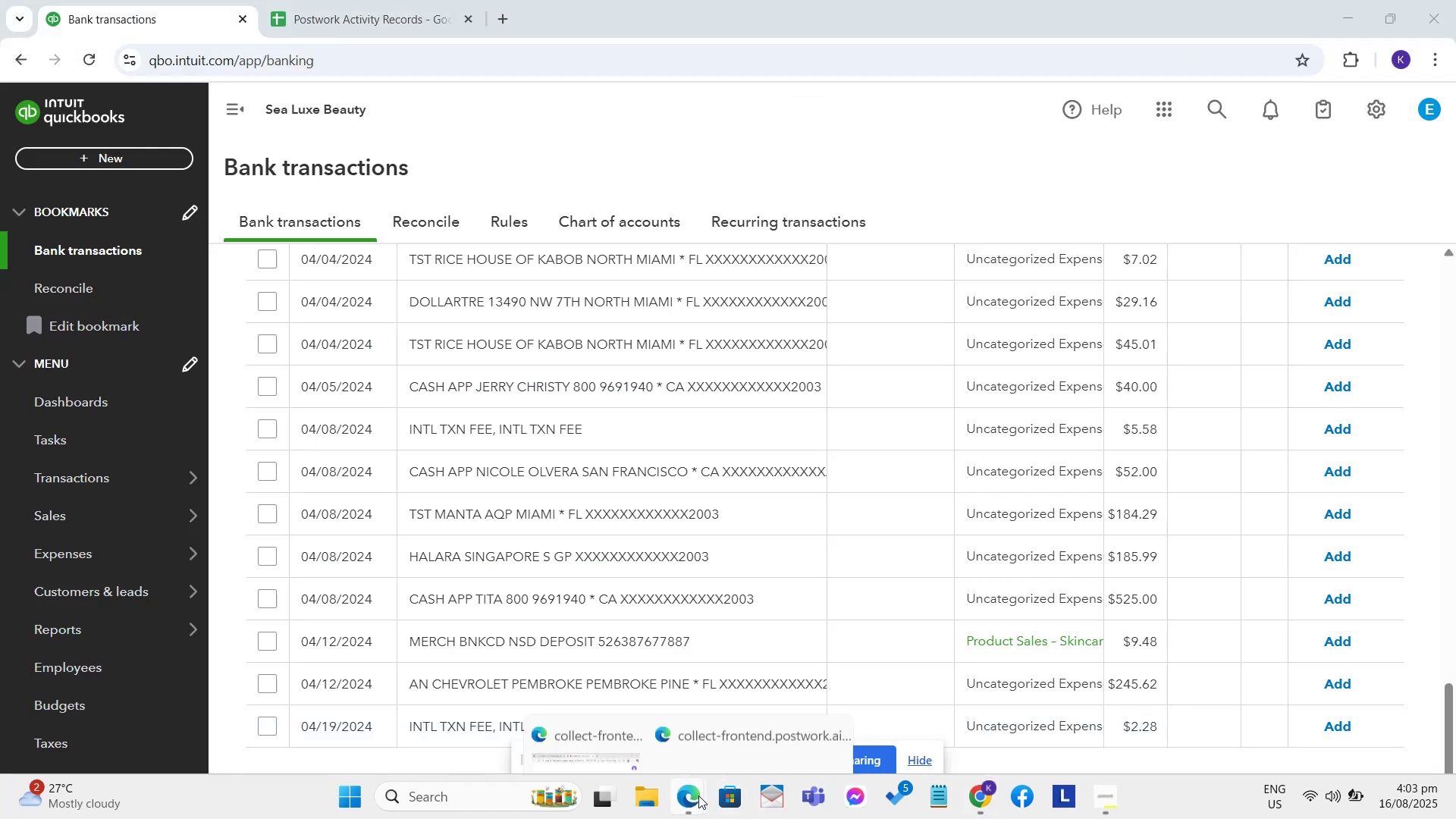 
mouse_move([623, 736])
 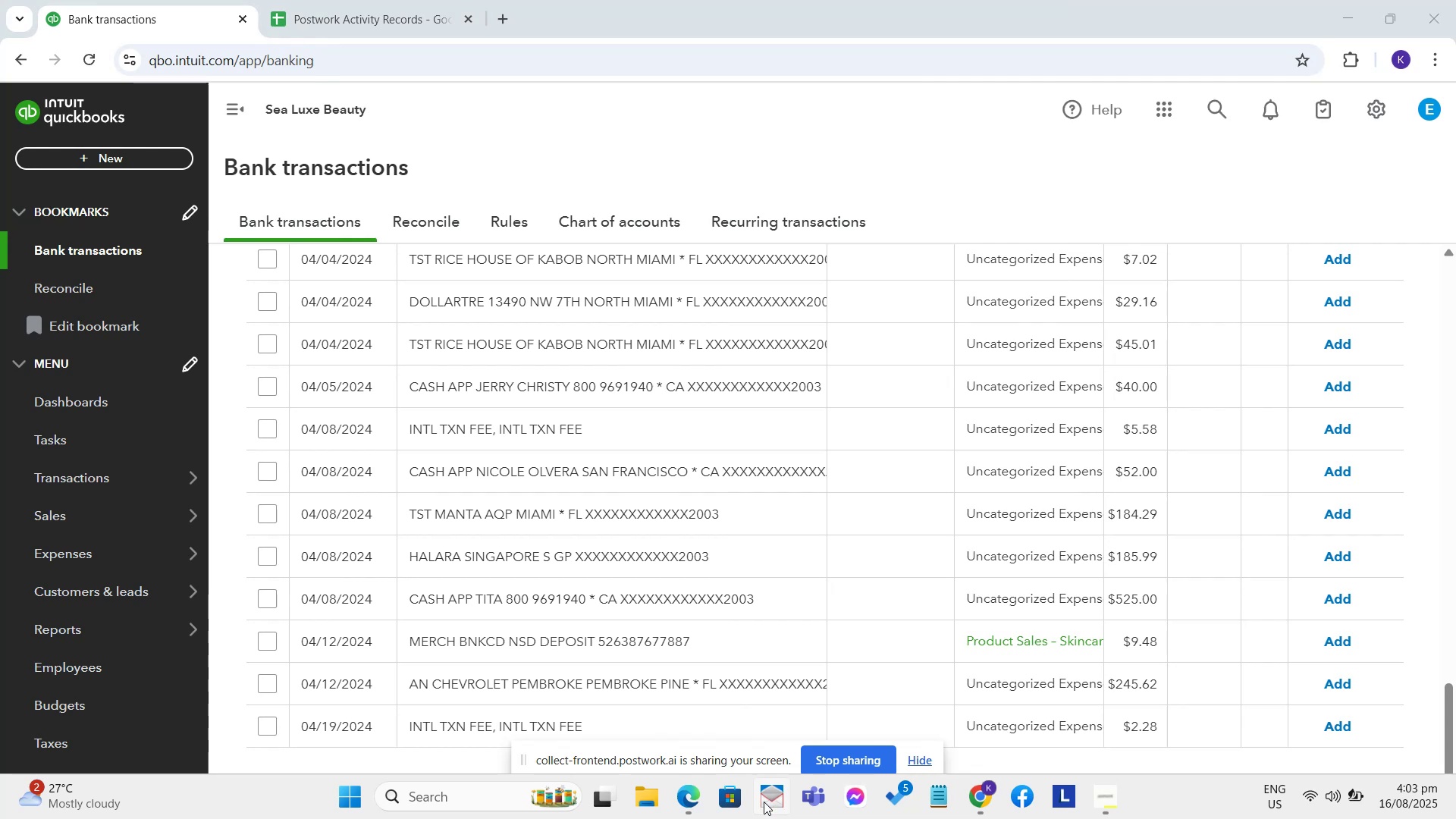 
mouse_move([654, 782])
 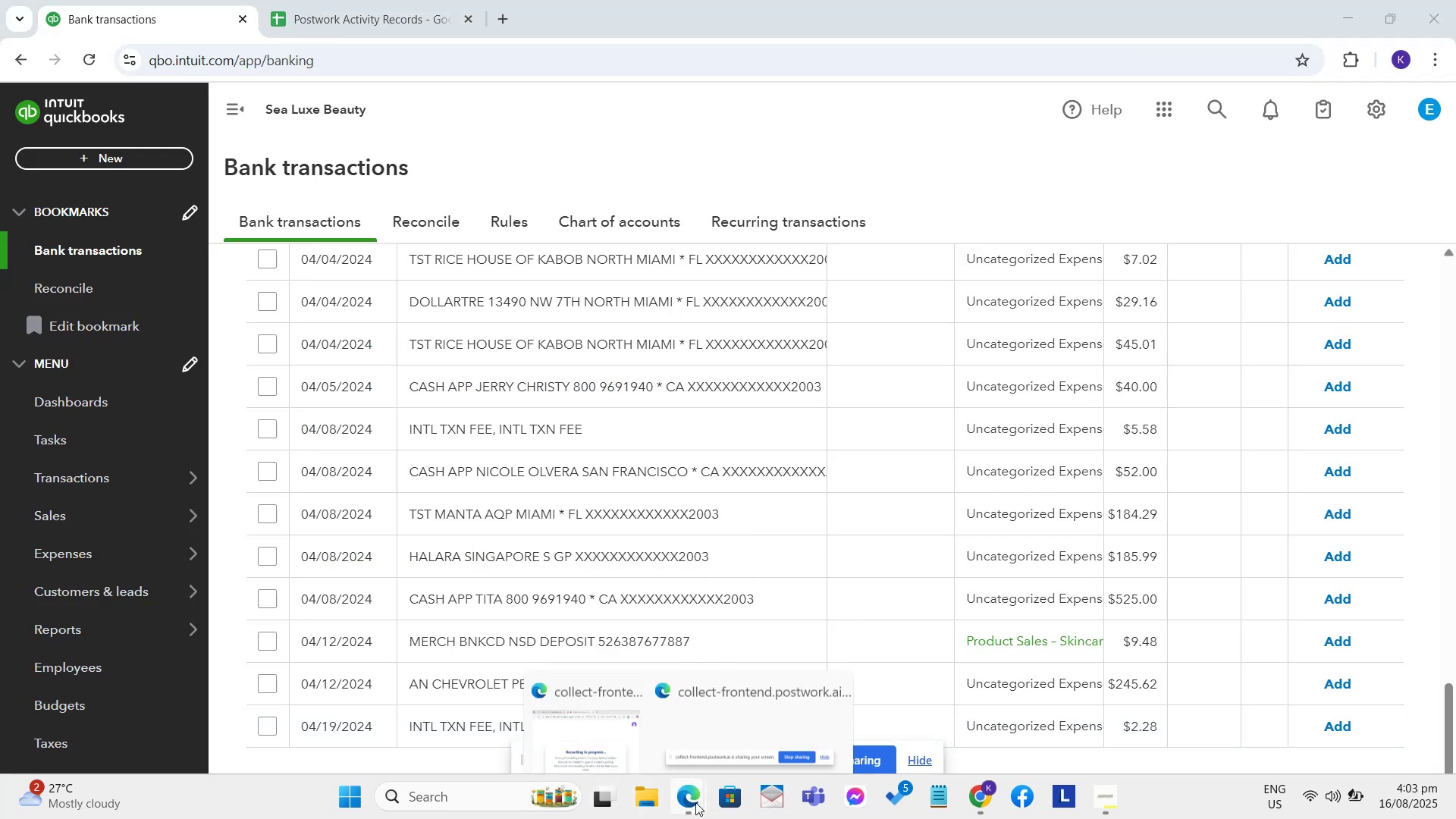 
mouse_move([592, 725])
 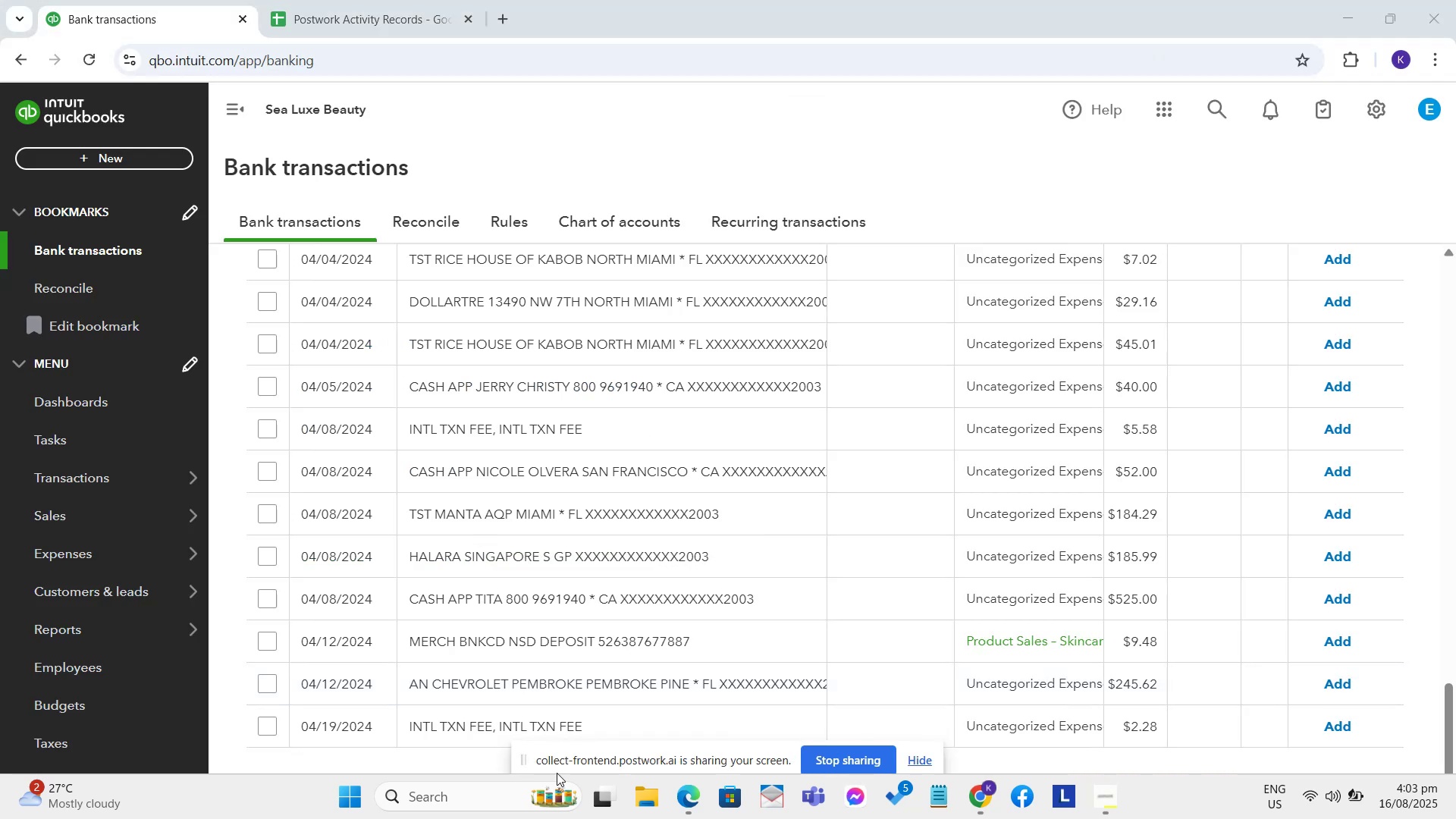 
wait(6.09)
 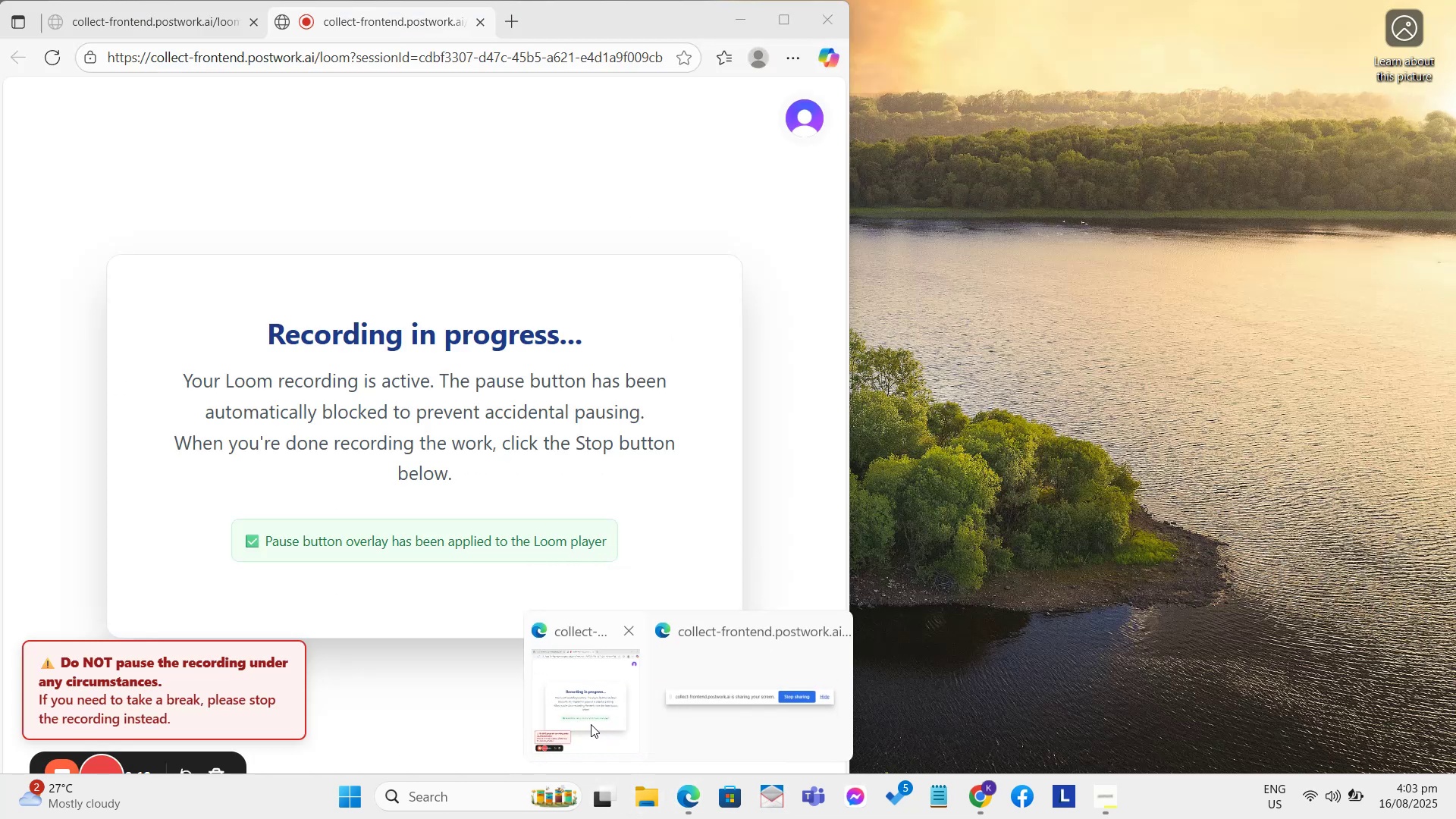 
scroll: coordinate [768, 615], scroll_direction: down, amount: 5.0
 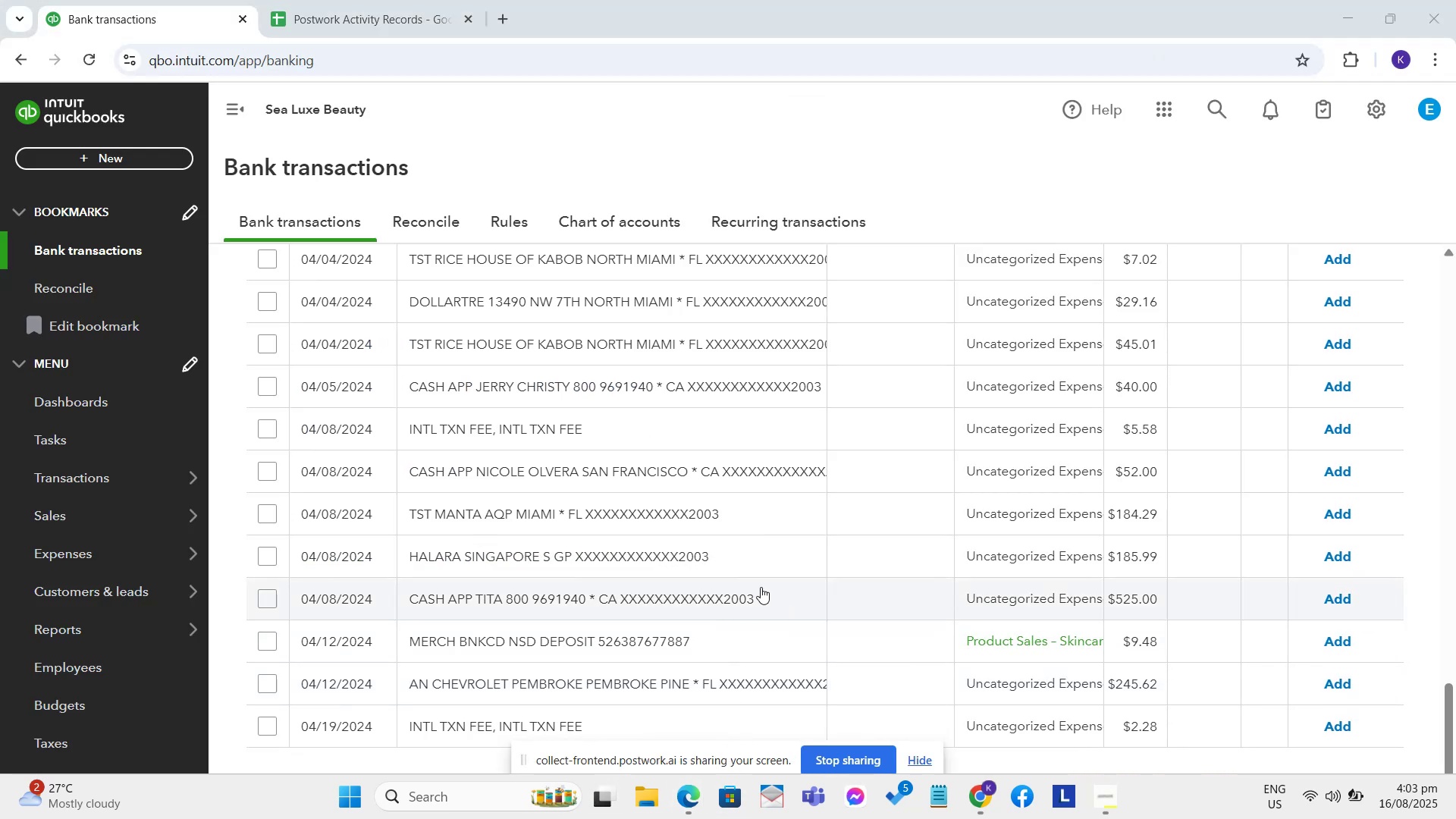 
scroll: coordinate [632, 474], scroll_direction: up, amount: 21.0
 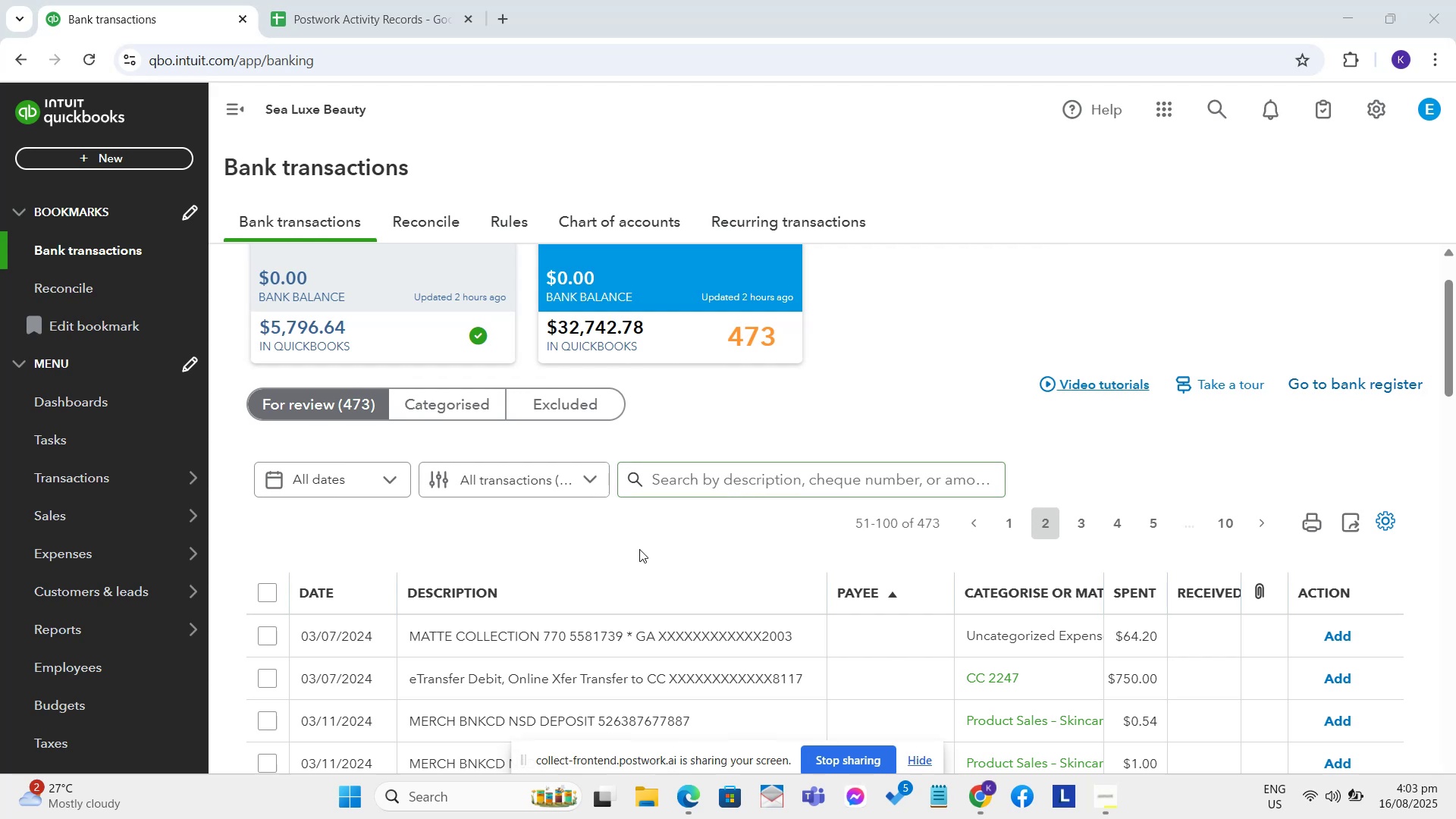 
scroll: coordinate [673, 547], scroll_direction: down, amount: 4.0
 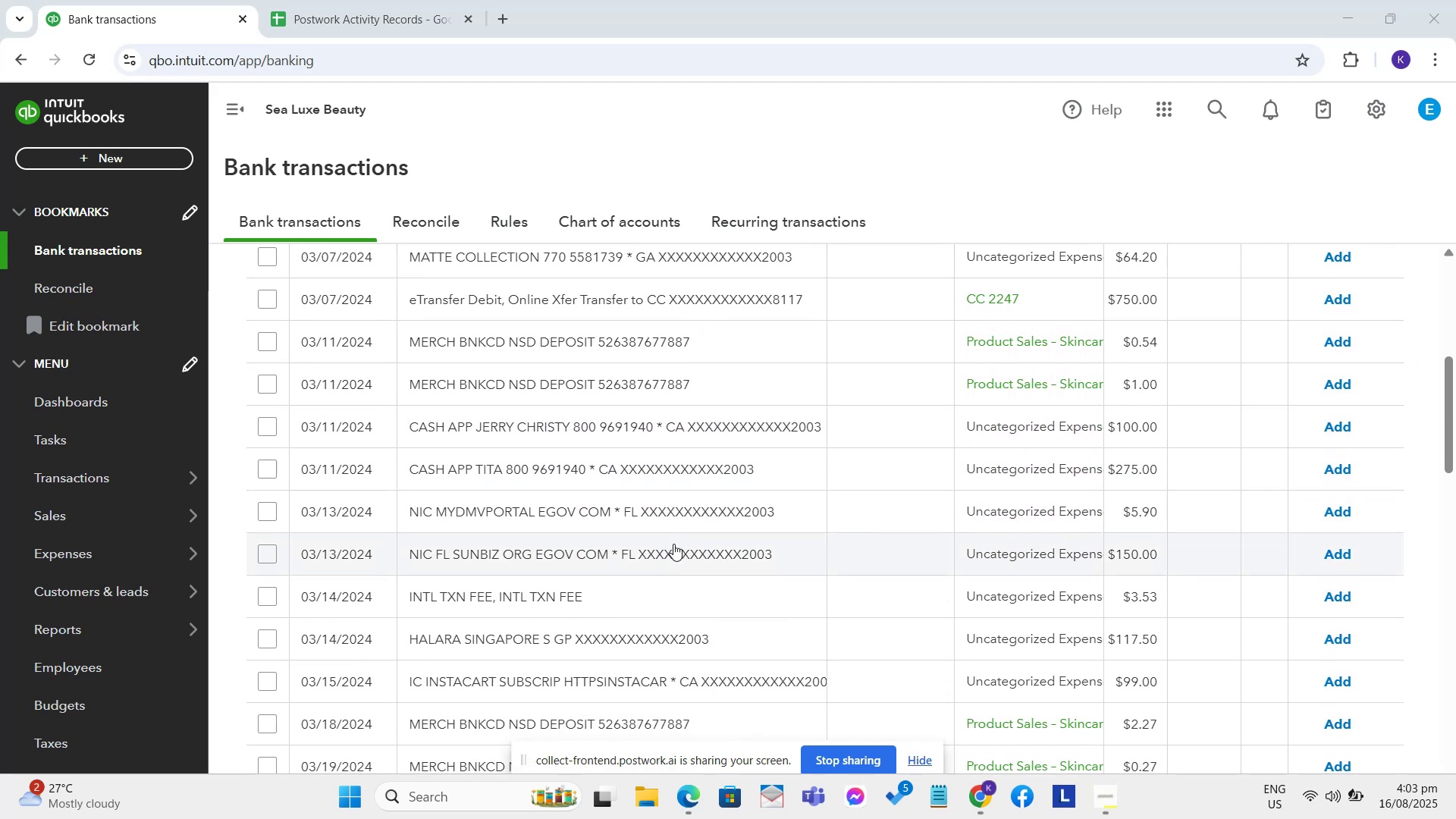 
scroll: coordinate [700, 463], scroll_direction: up, amount: 5.0
 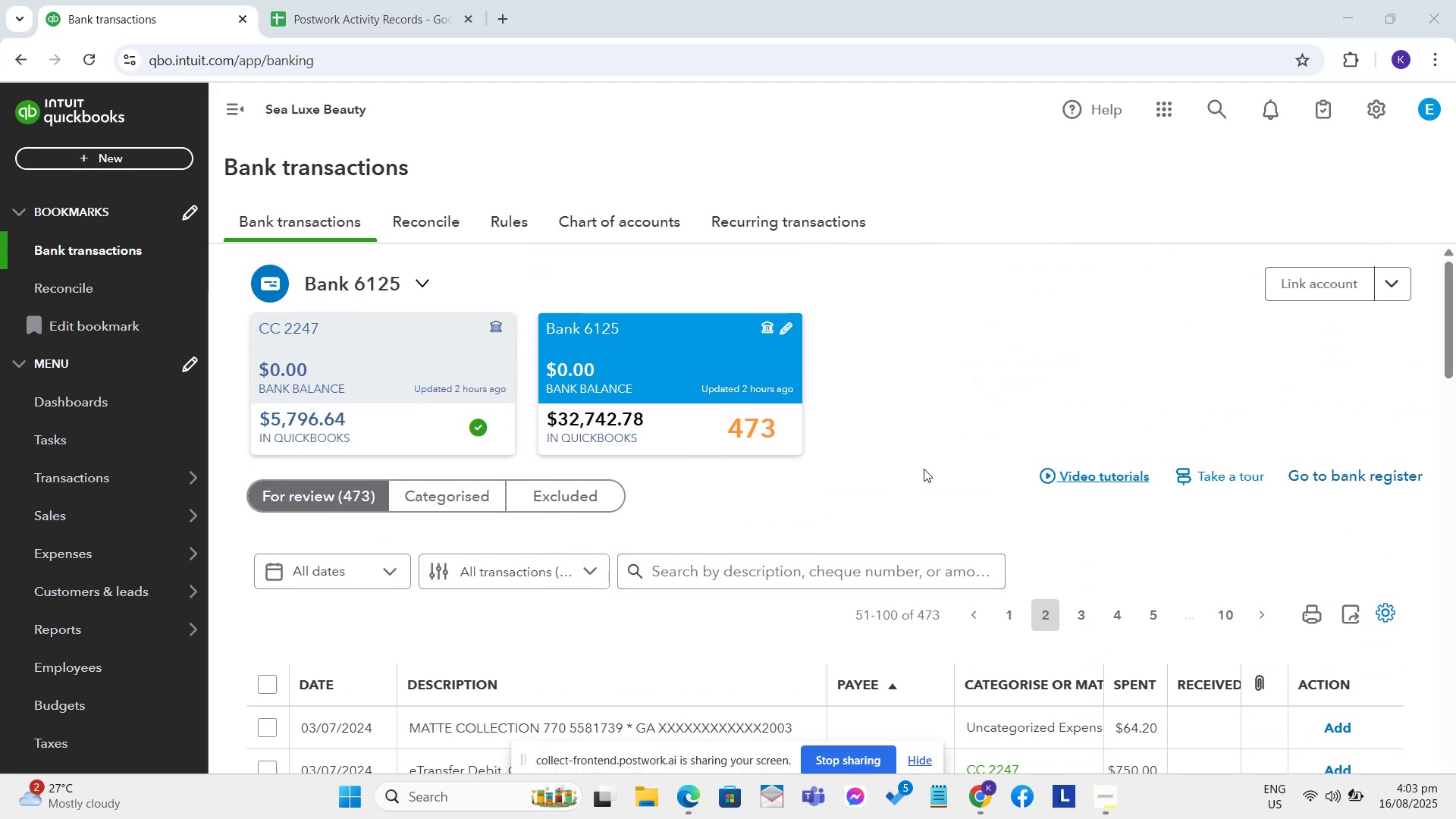 
scroll: coordinate [859, 484], scroll_direction: down, amount: 14.0
 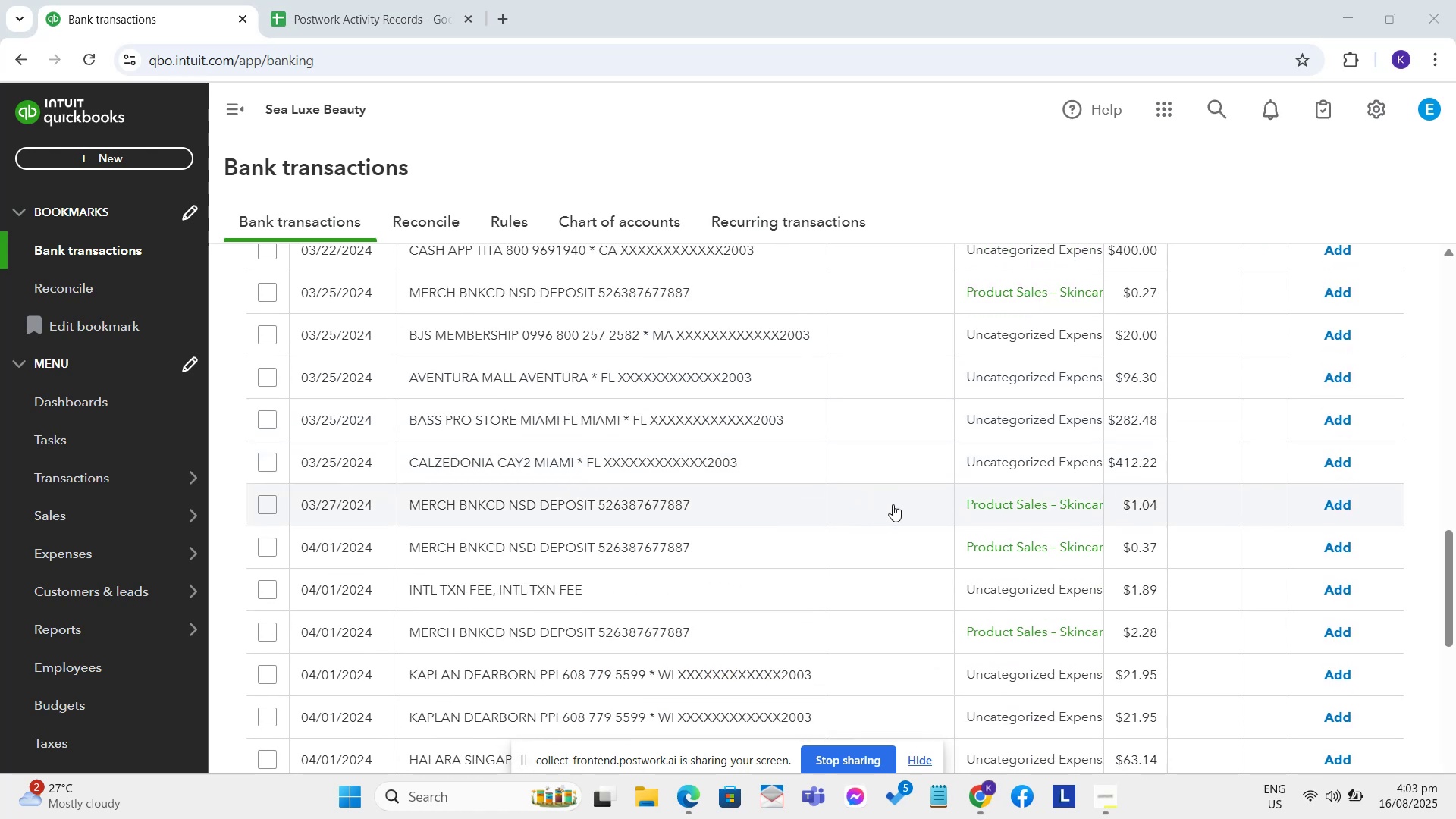 
scroll: coordinate [815, 570], scroll_direction: down, amount: 7.0
 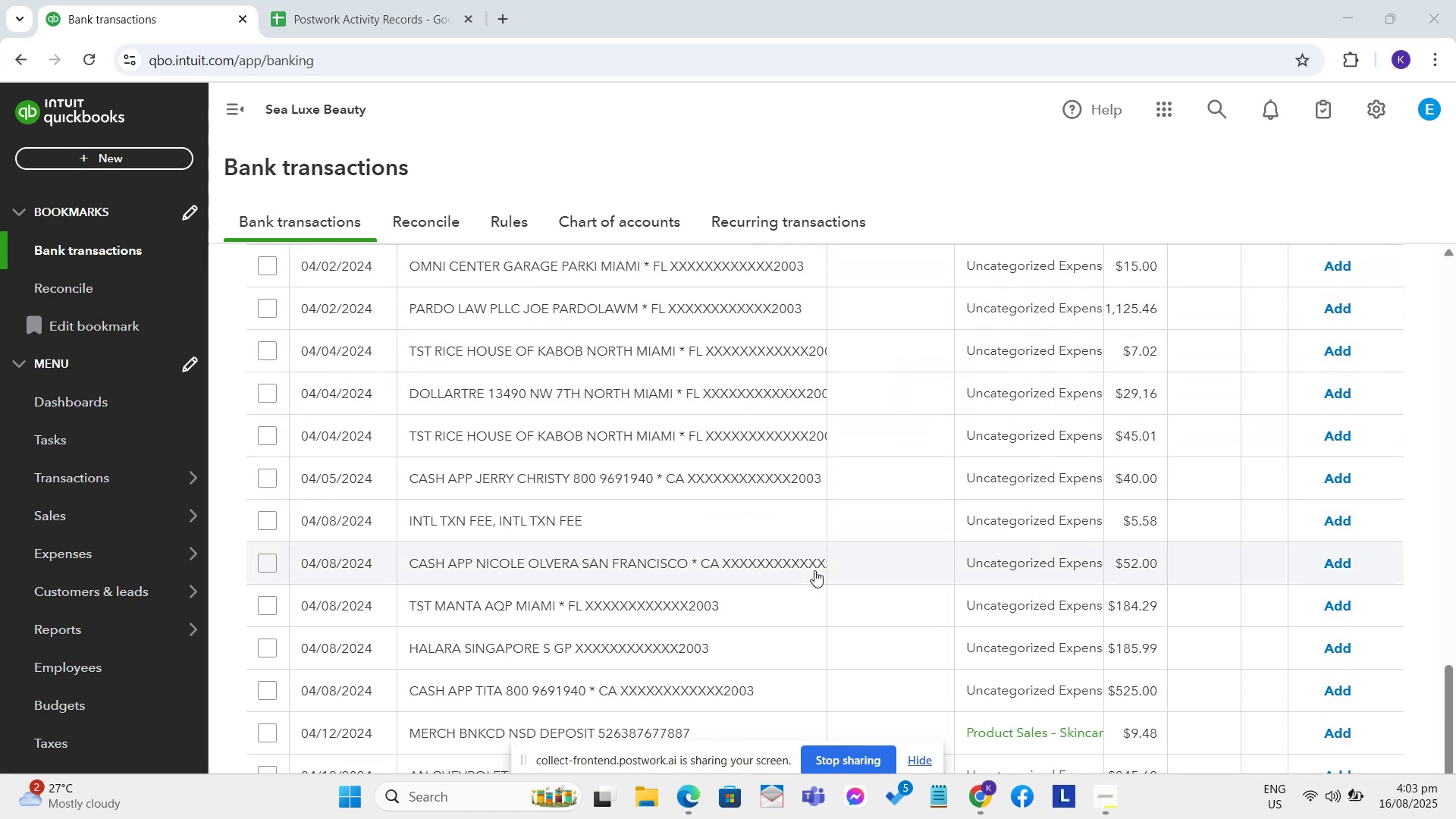 
scroll: coordinate [803, 565], scroll_direction: down, amount: 2.0
 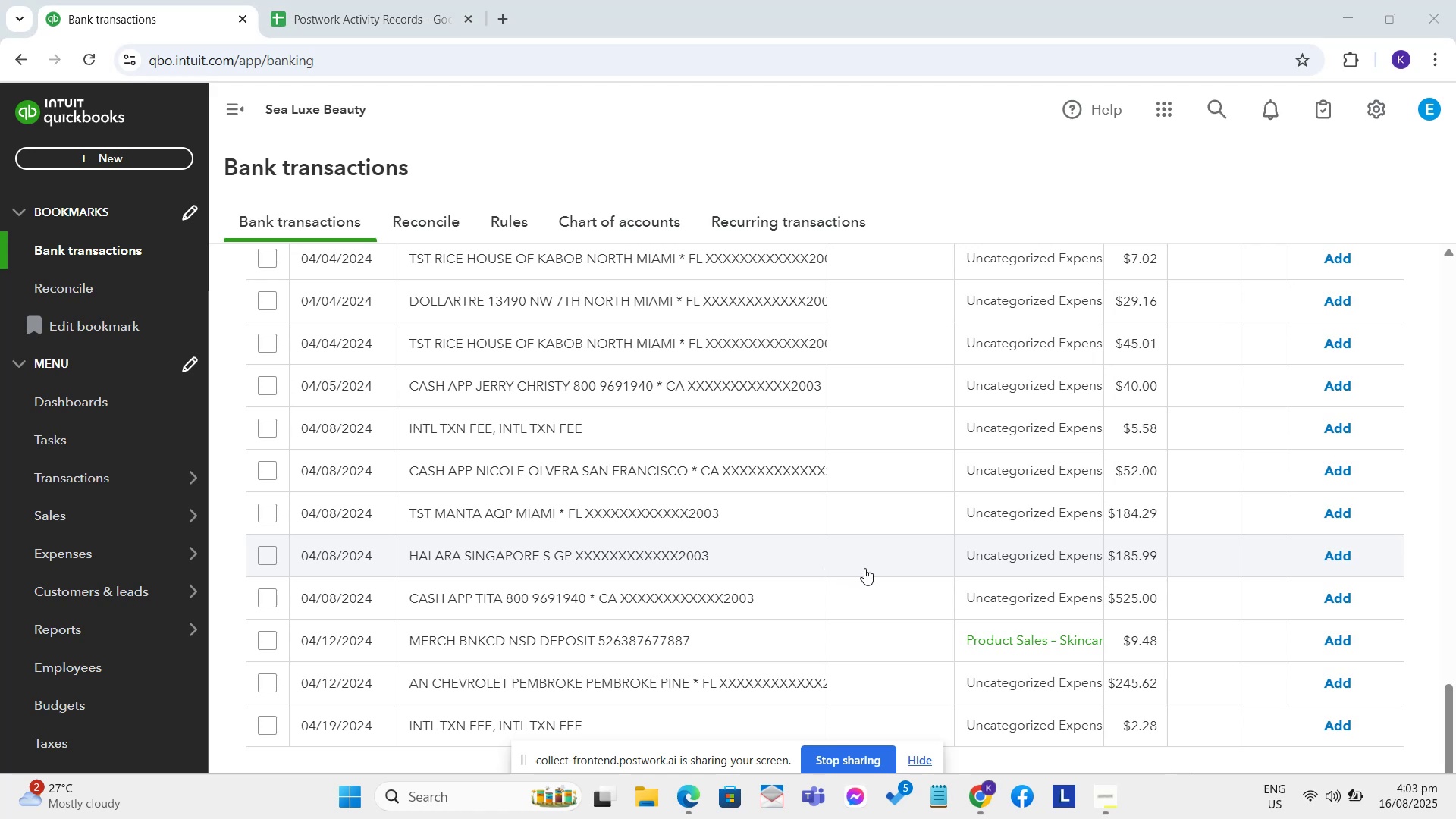 
scroll: coordinate [822, 570], scroll_direction: up, amount: 2.0
 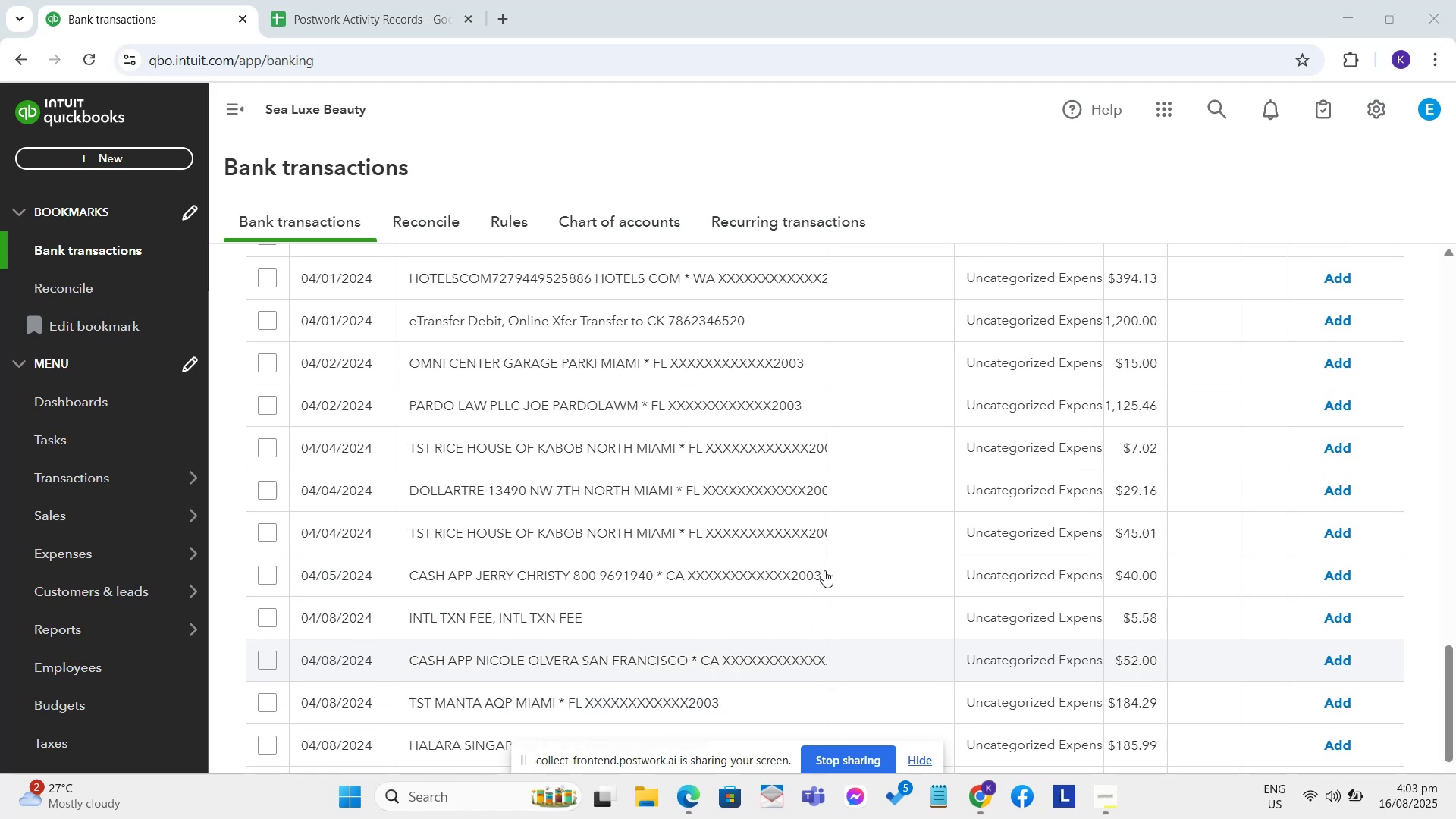 
scroll: coordinate [1071, 818], scroll_direction: down, amount: 8.0
 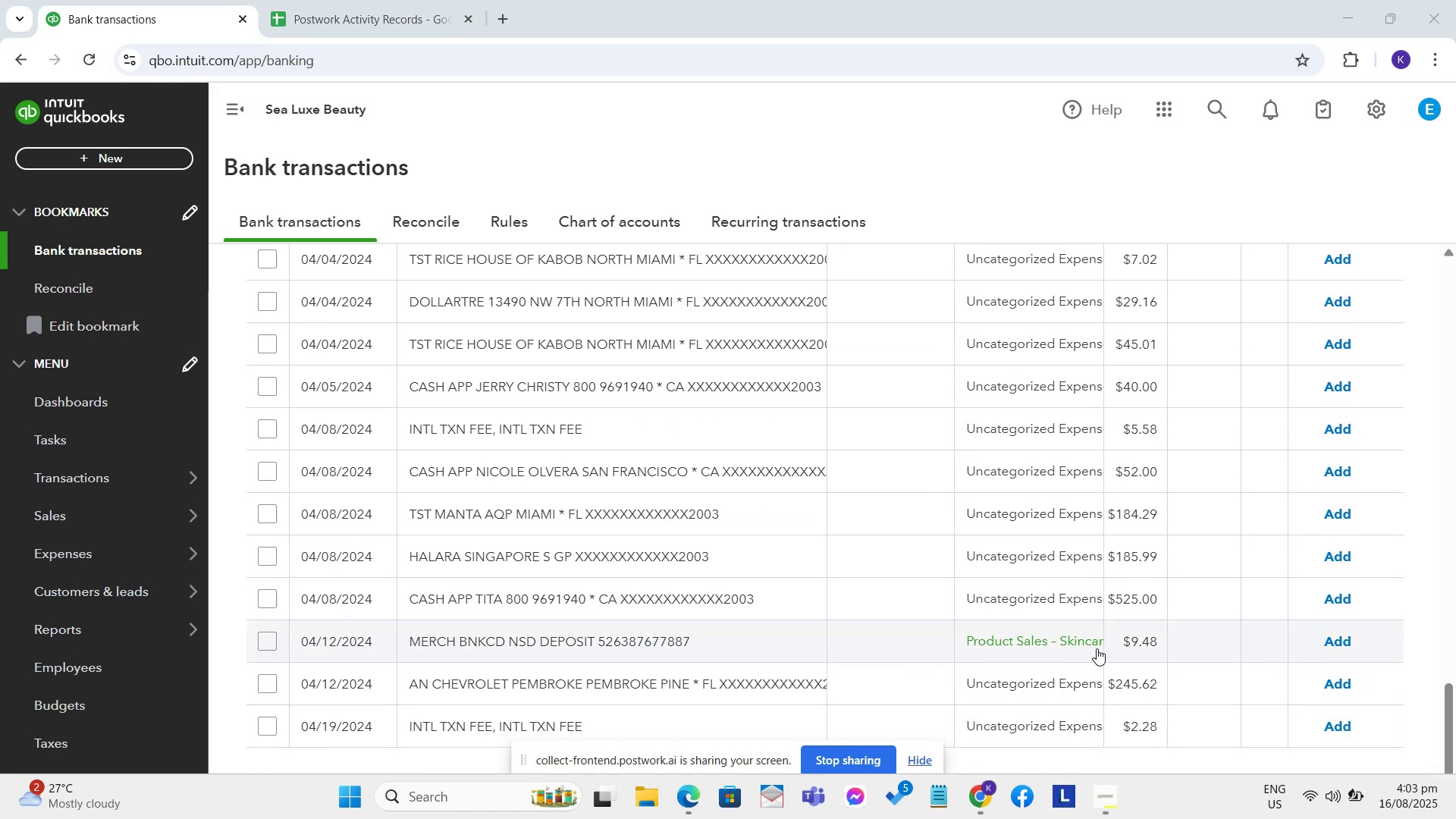 
scroll: coordinate [1160, 617], scroll_direction: up, amount: 24.0
 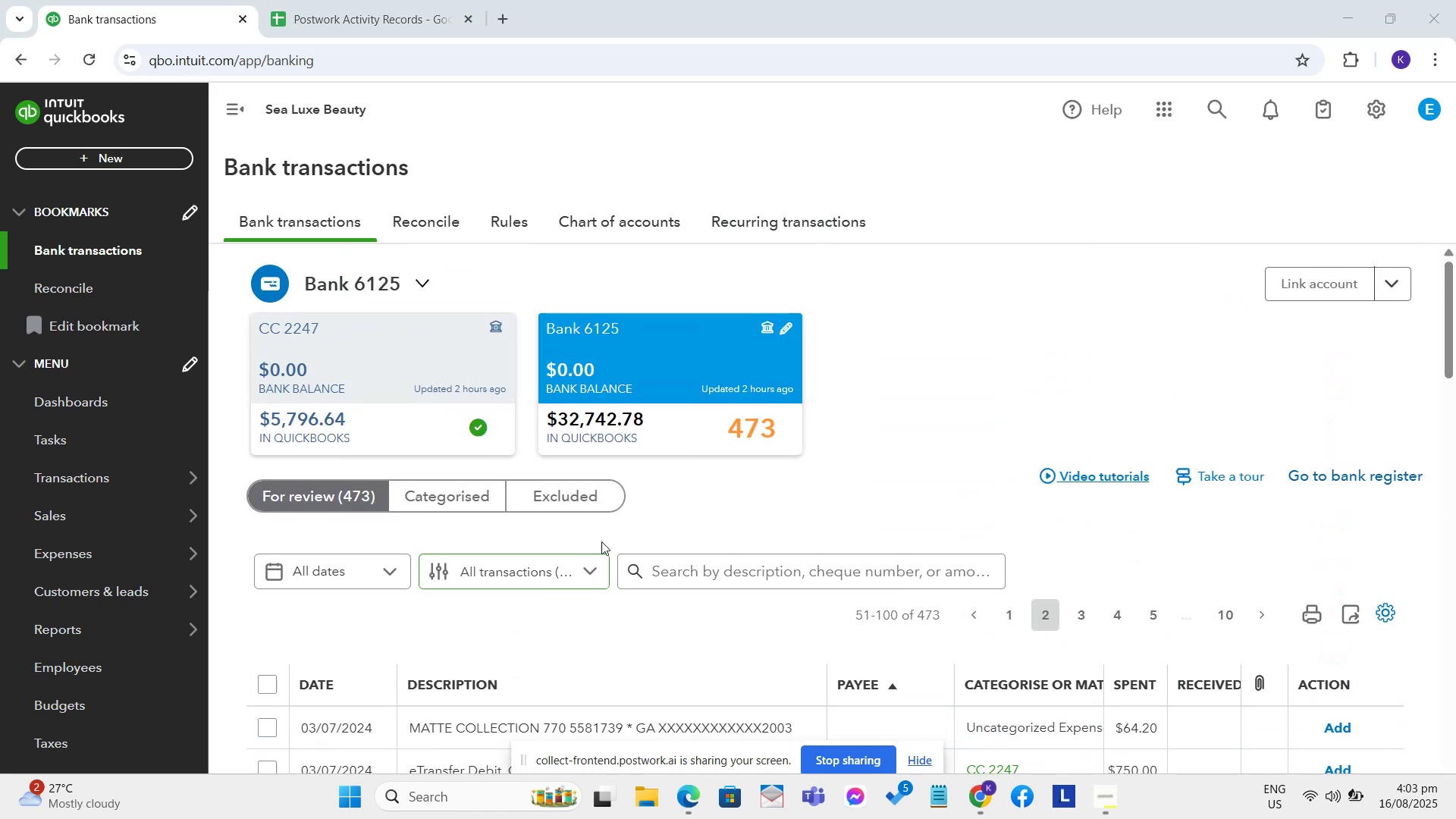 
scroll: coordinate [1128, 727], scroll_direction: down, amount: 30.0
 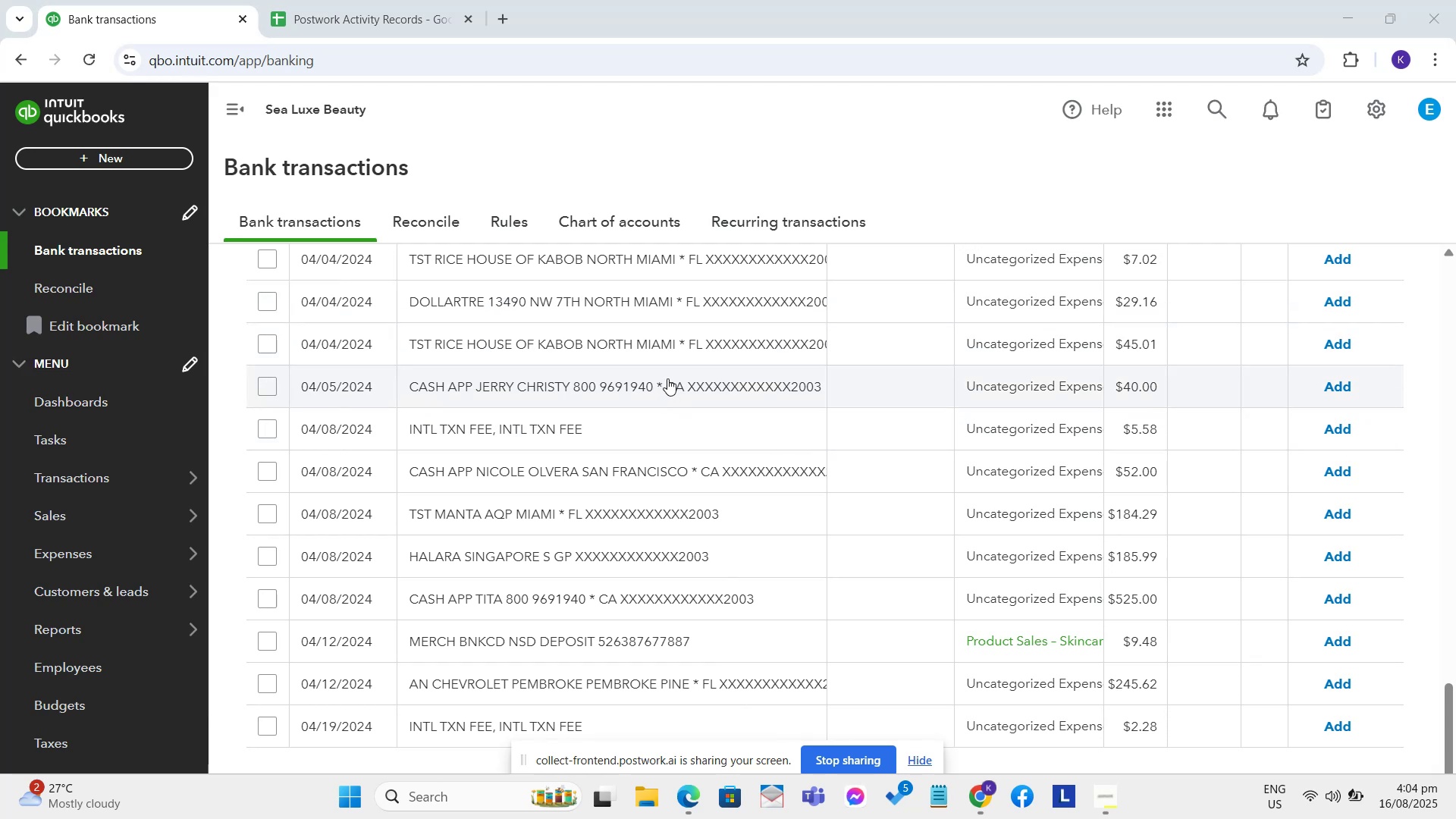 
wait(15.8)
 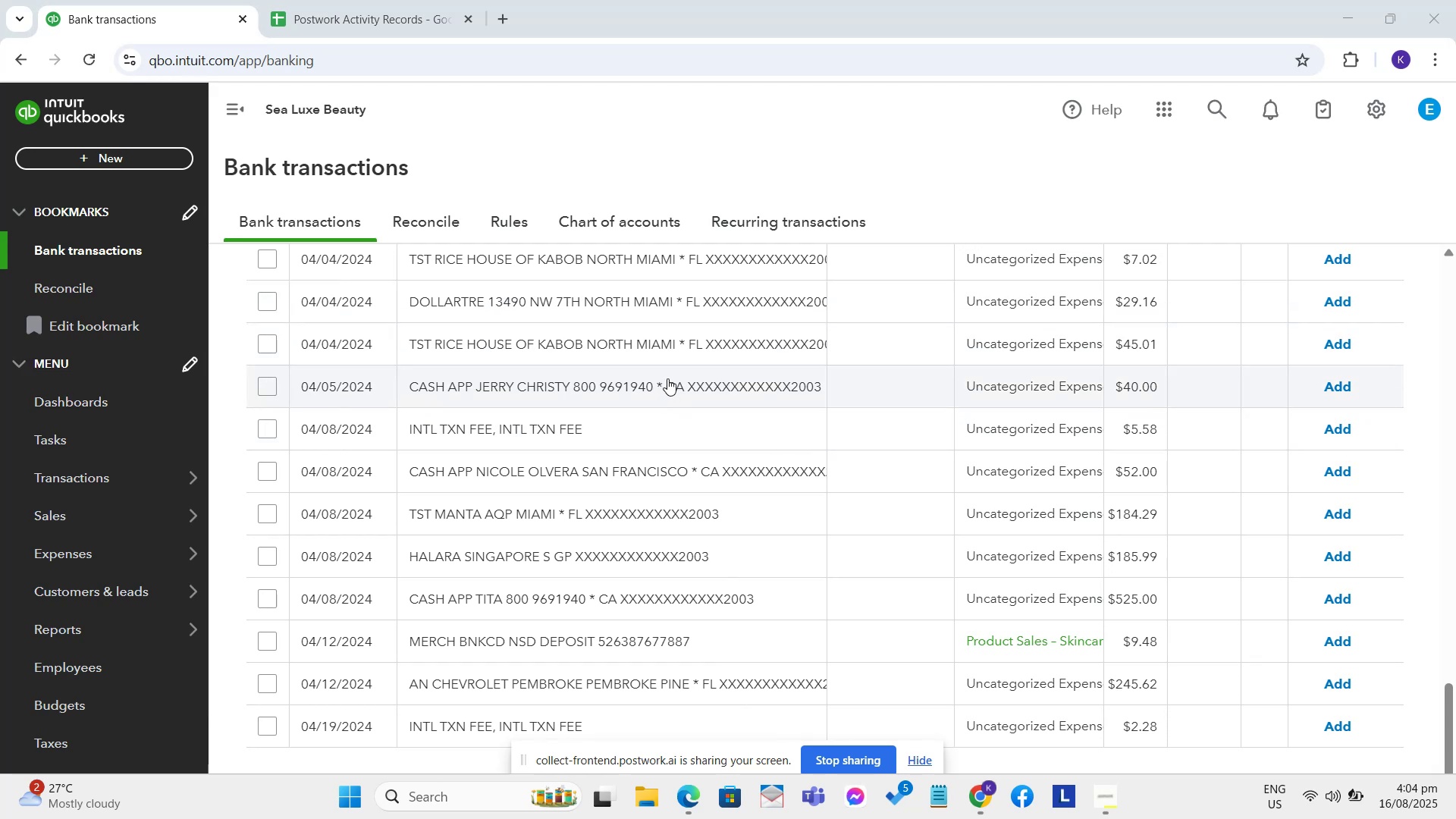 
scroll: coordinate [649, 415], scroll_direction: none, amount: 0.0
 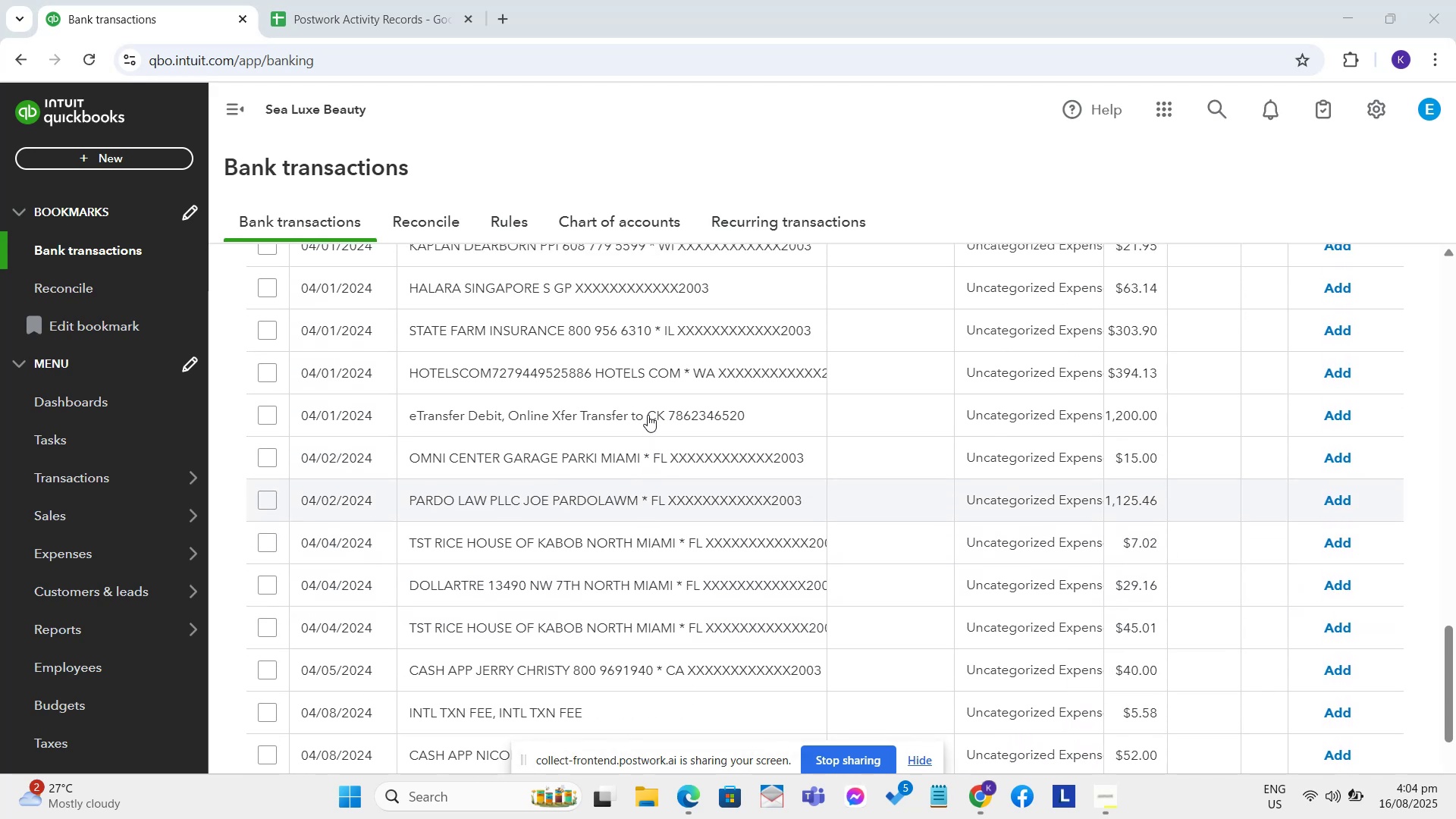 
scroll: coordinate [638, 405], scroll_direction: up, amount: 13.0
 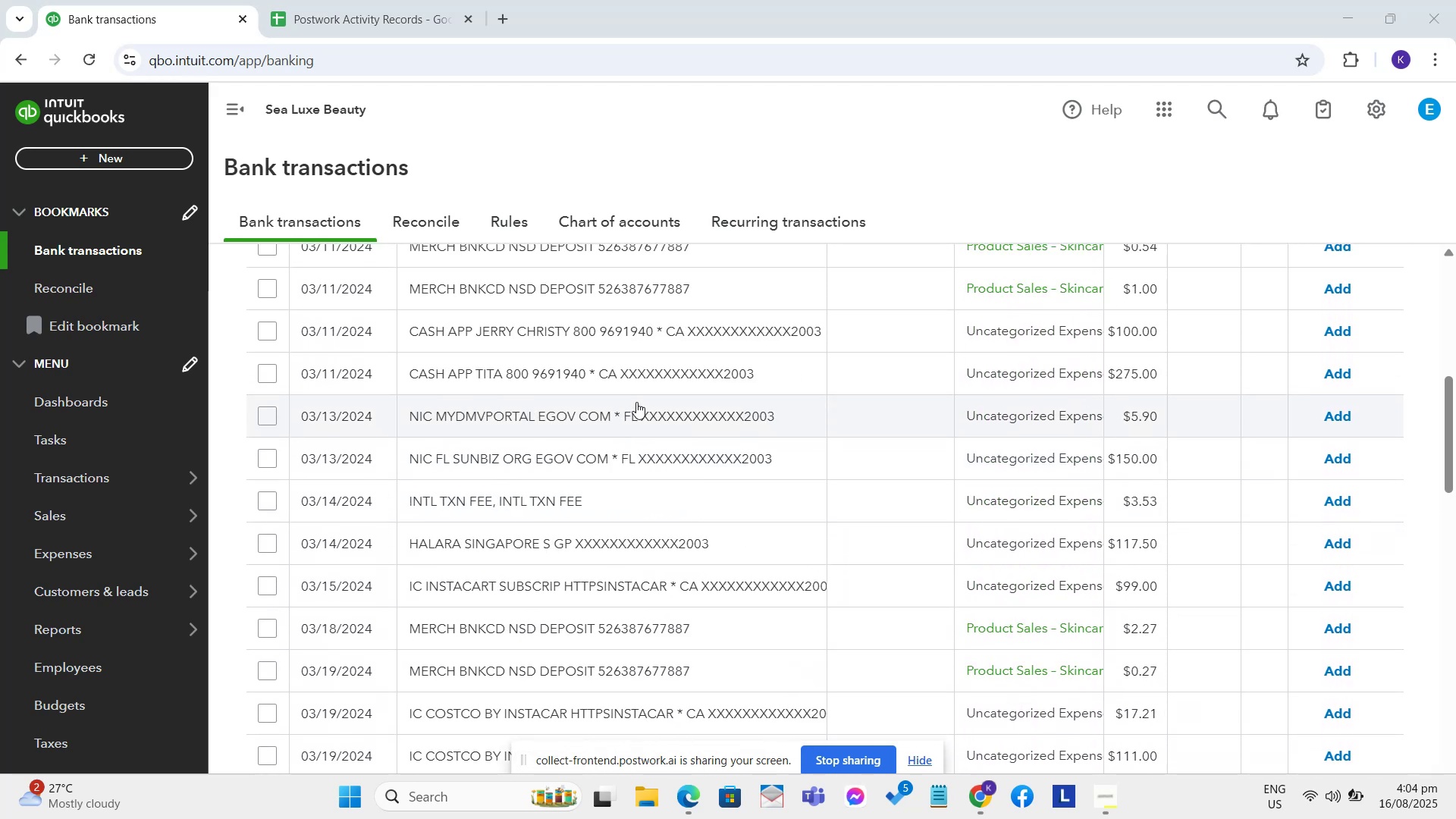 
scroll: coordinate [637, 403], scroll_direction: down, amount: 1.0
 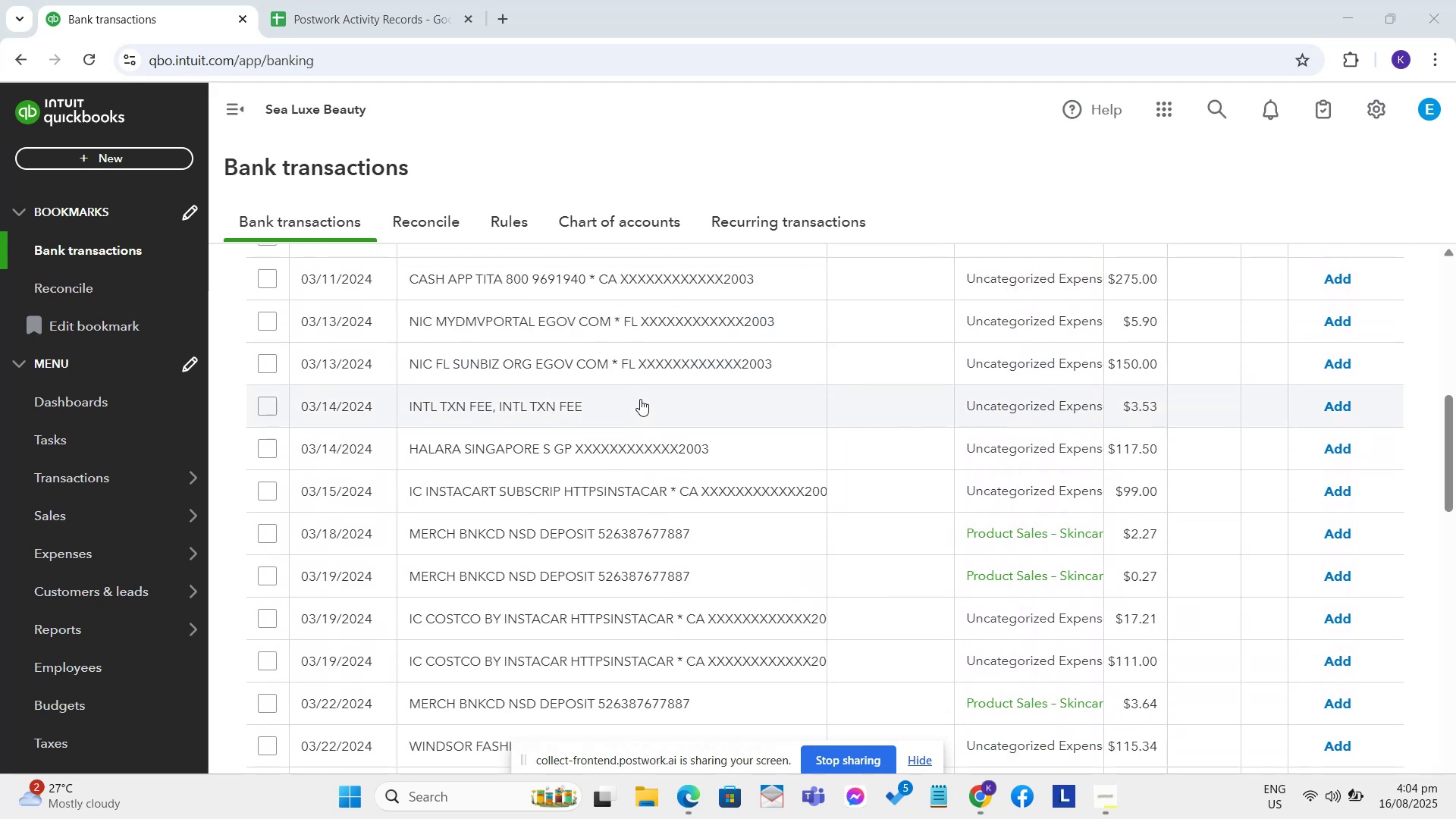 
scroll: coordinate [647, 410], scroll_direction: up, amount: 6.0
 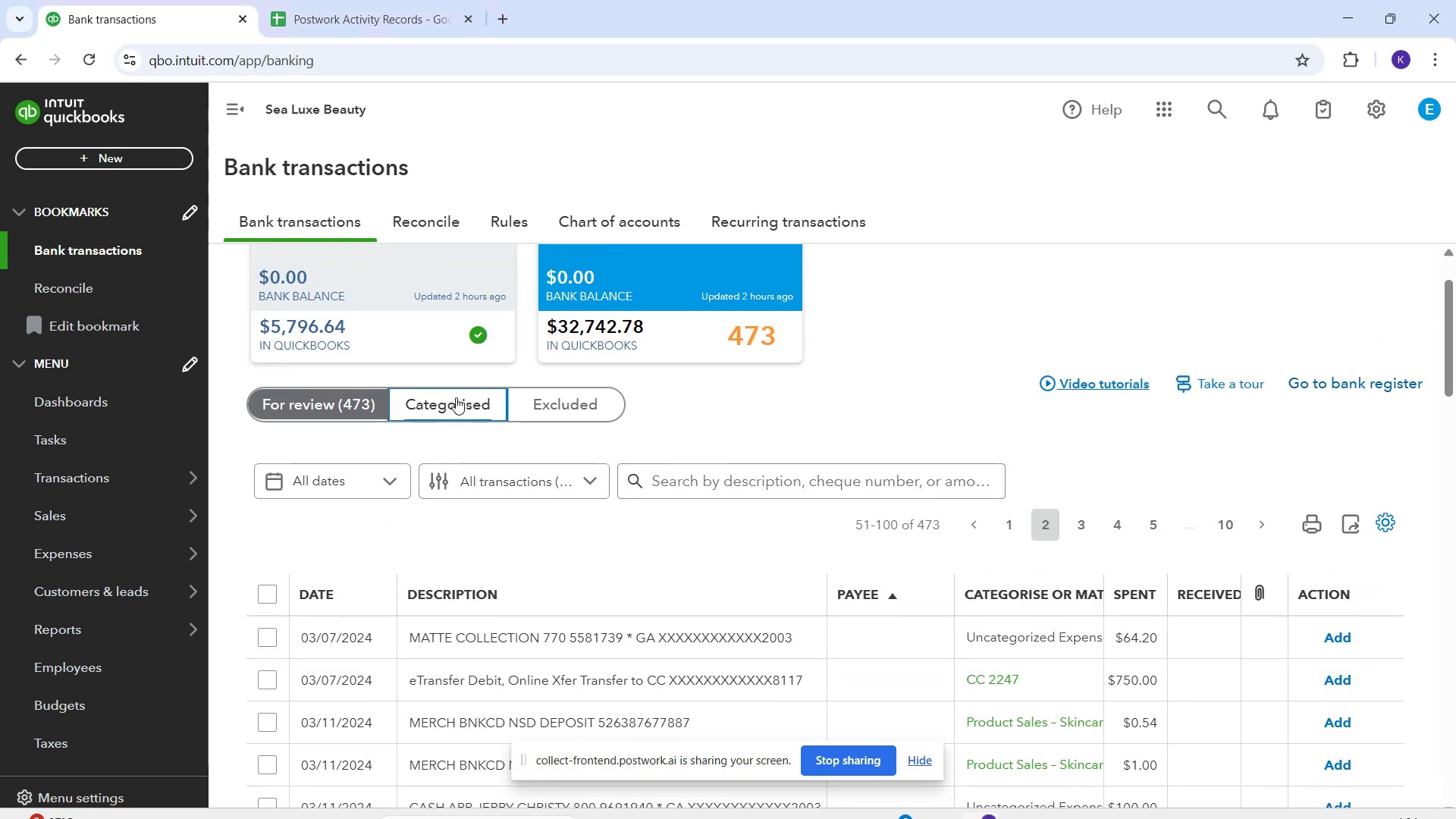 
wait(11.88)
 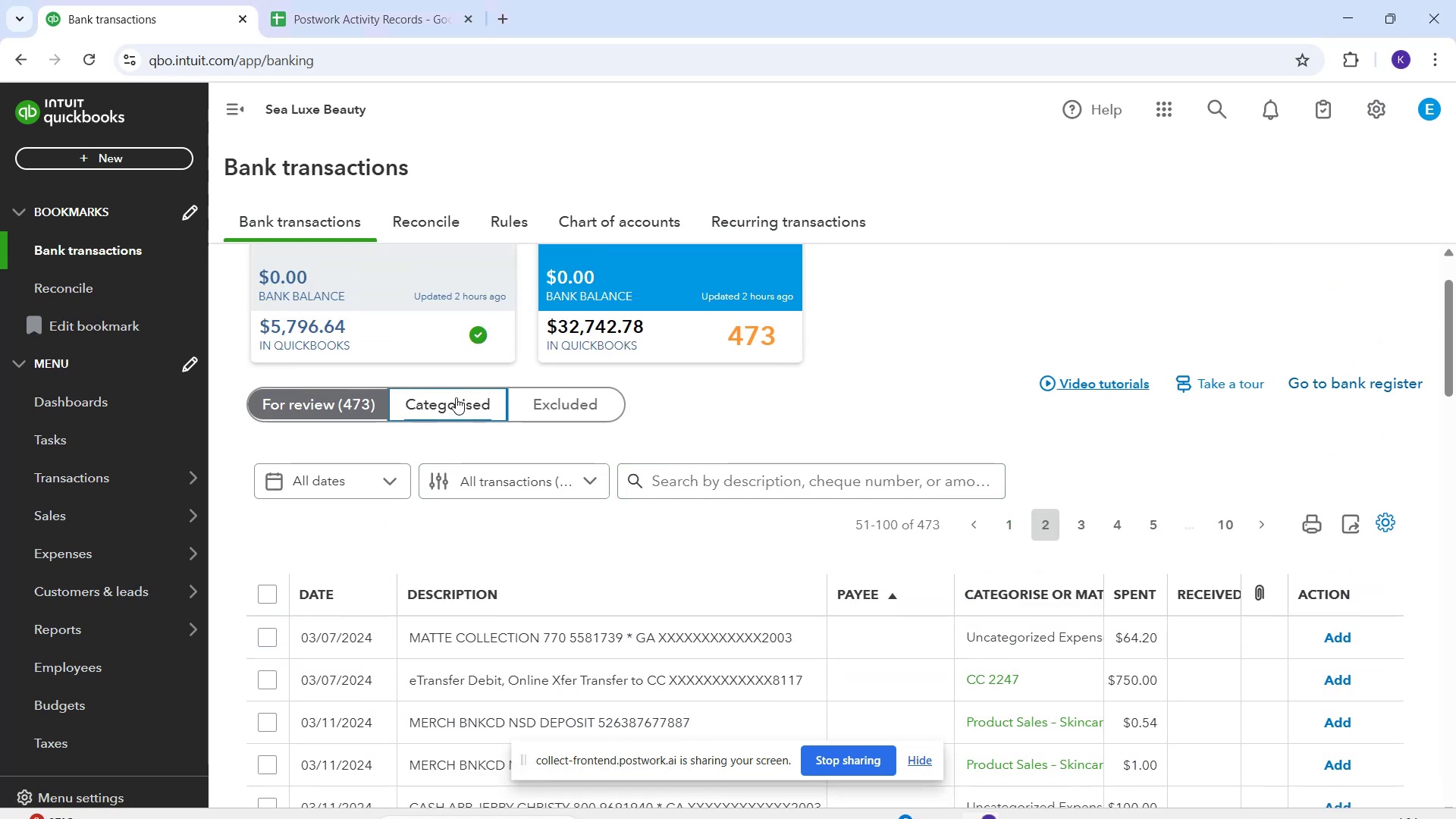 
scroll: coordinate [873, 653], scroll_direction: down, amount: 10.0
 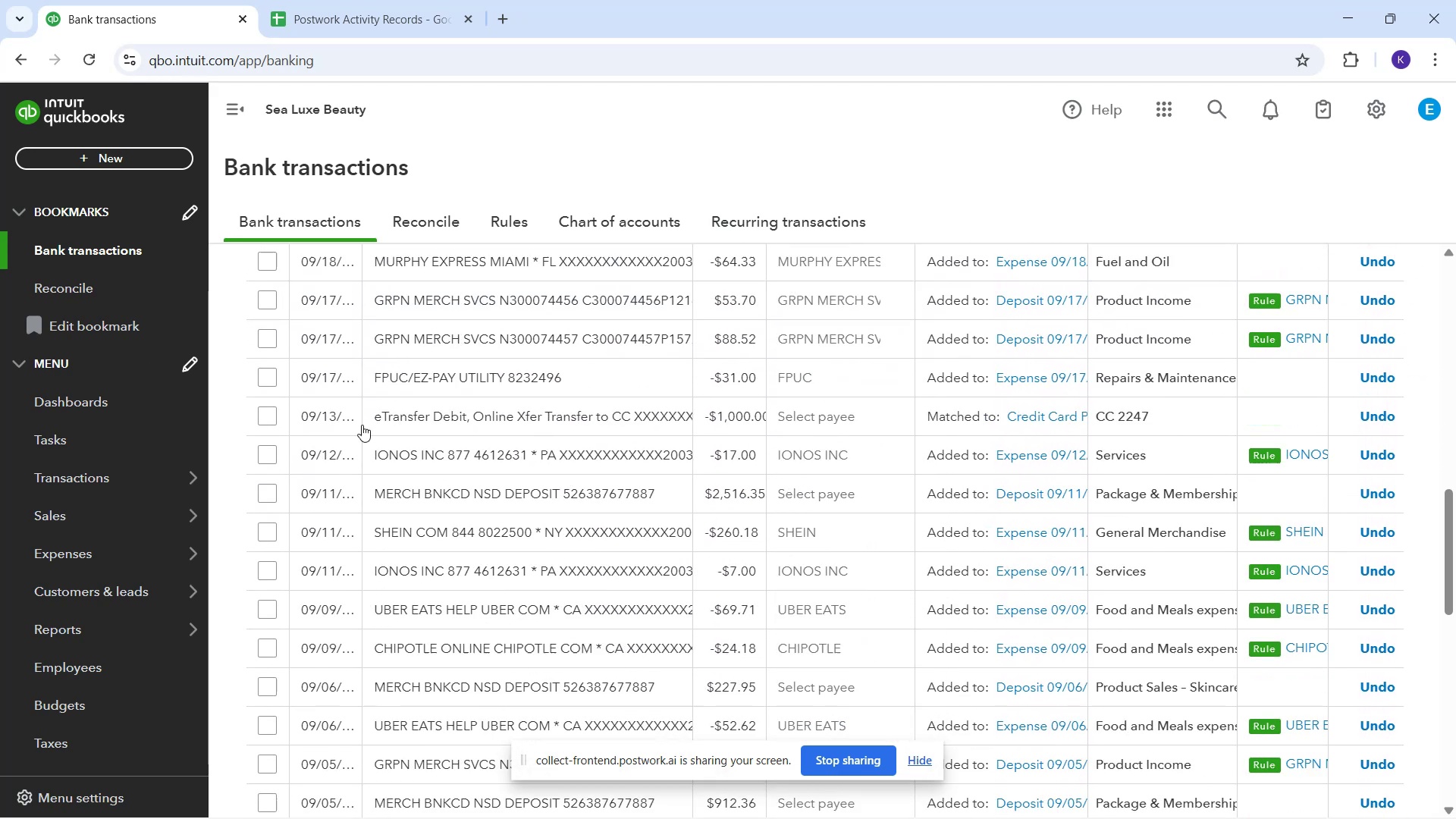 
scroll: coordinate [363, 397], scroll_direction: up, amount: 10.0
 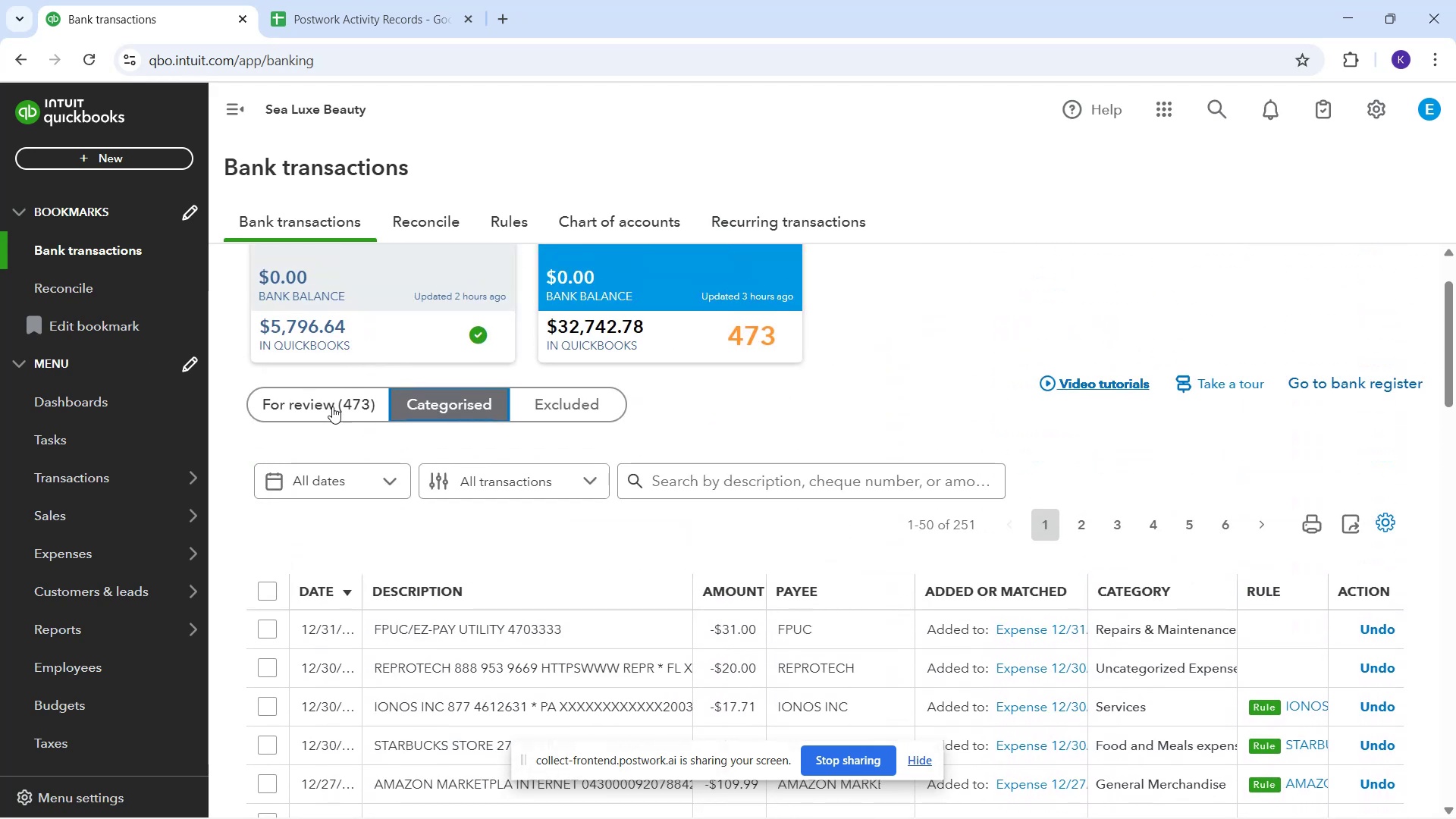 
left_click_drag(start_coordinate=[340, 408], to_coordinate=[341, 418])
 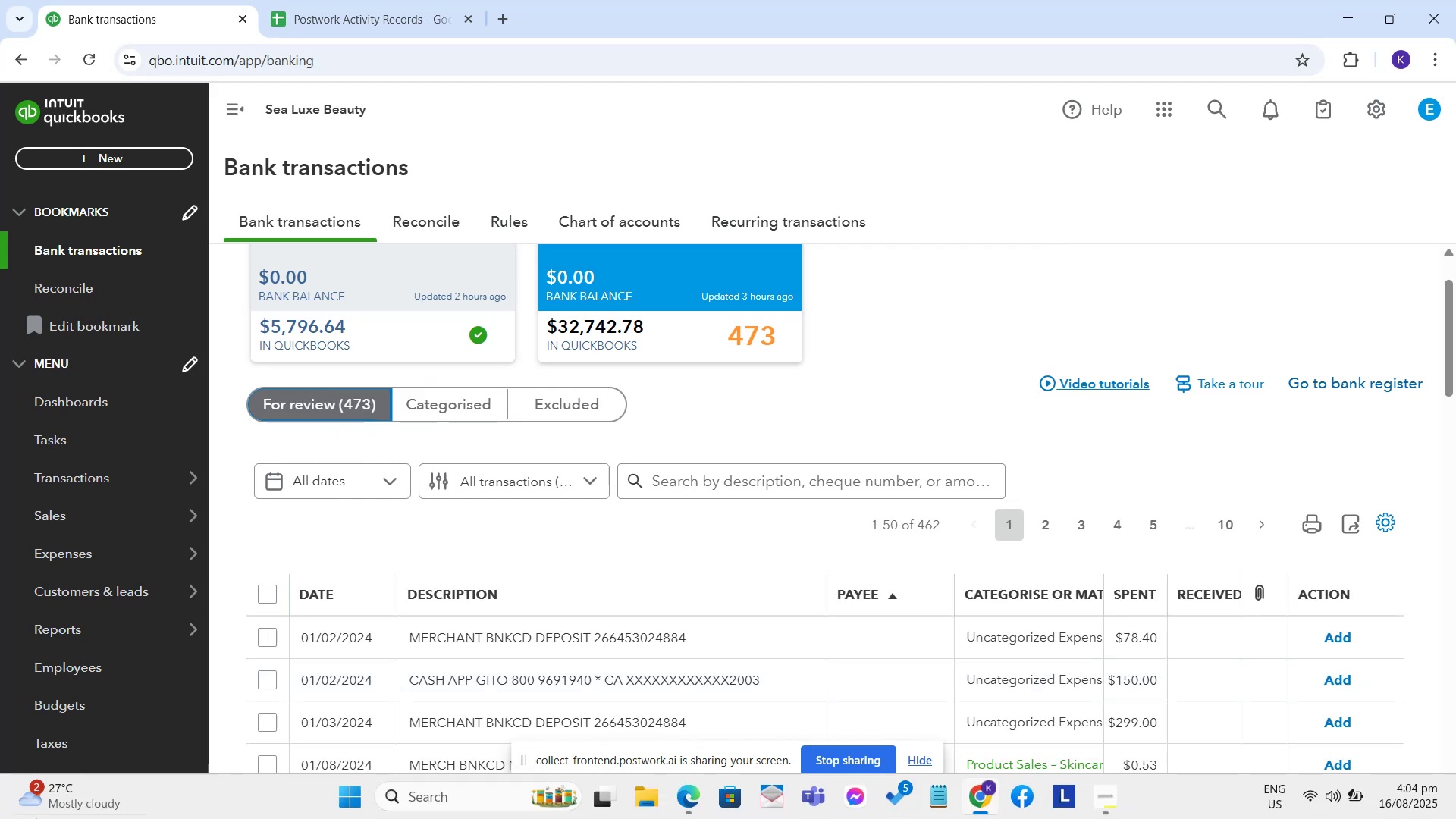 
scroll: coordinate [1137, 692], scroll_direction: down, amount: 29.0
 